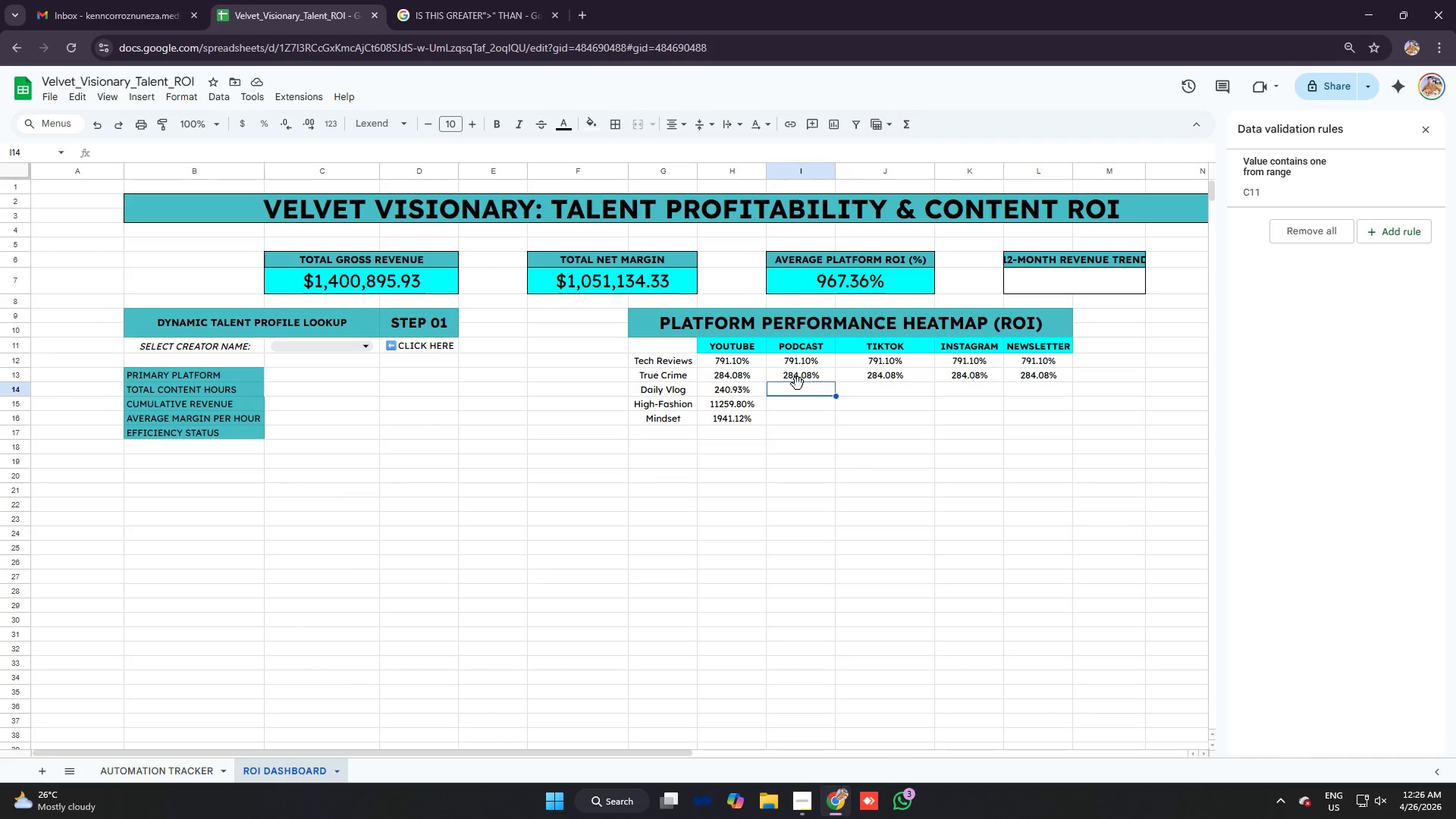 
key(Control+V)
 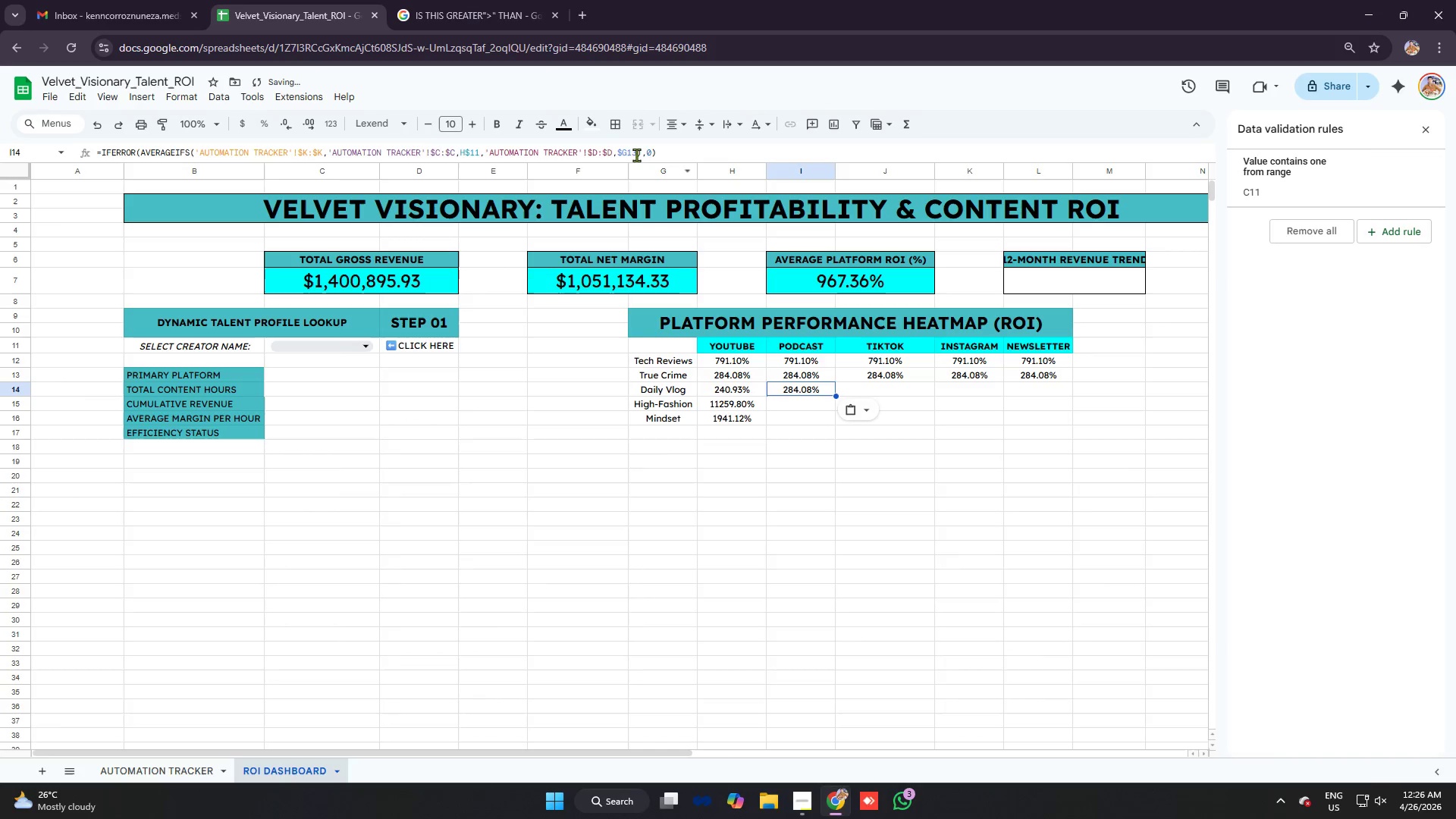 
left_click([636, 155])
 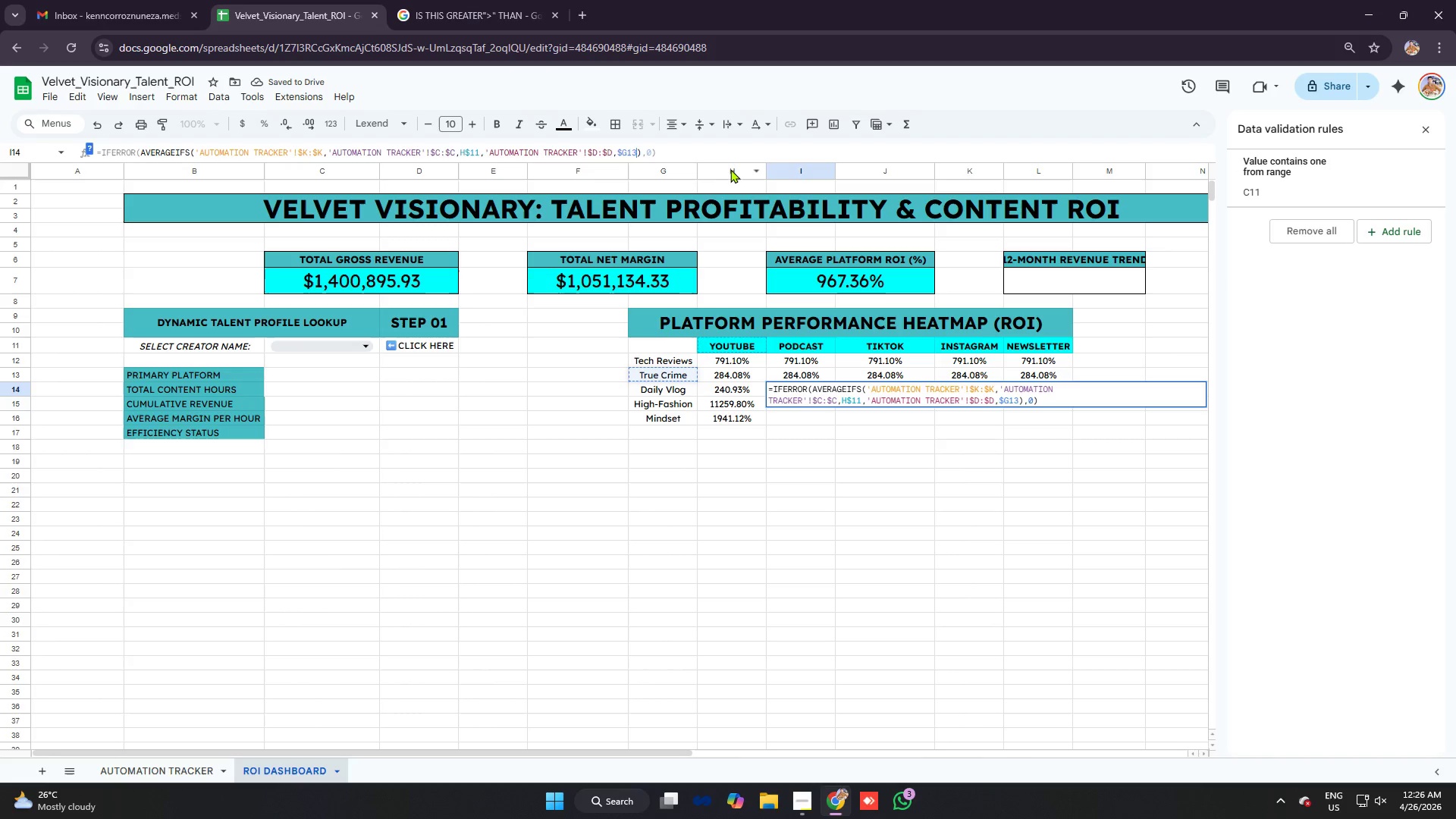 
key(Backspace)
 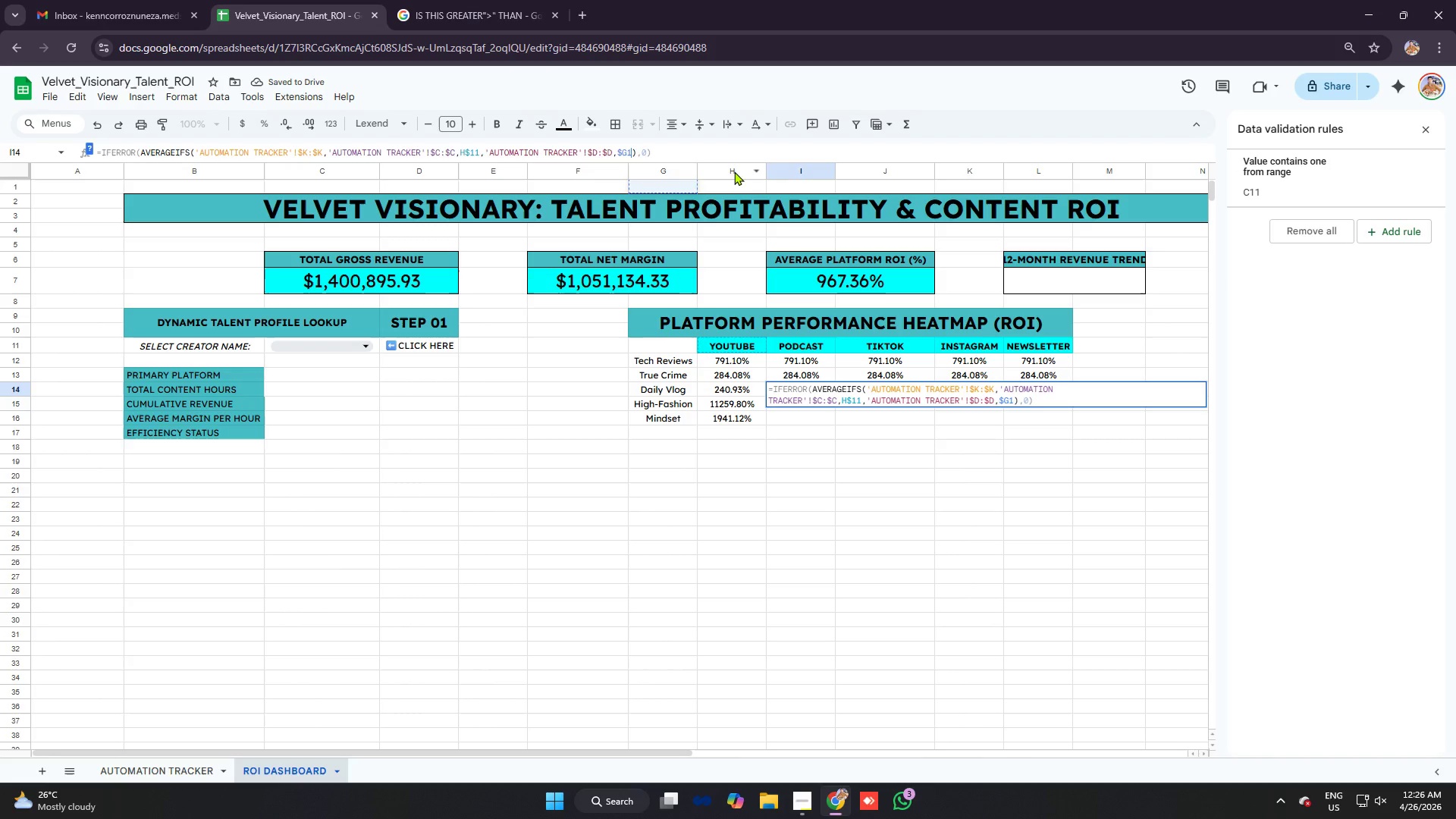 
key(4)
 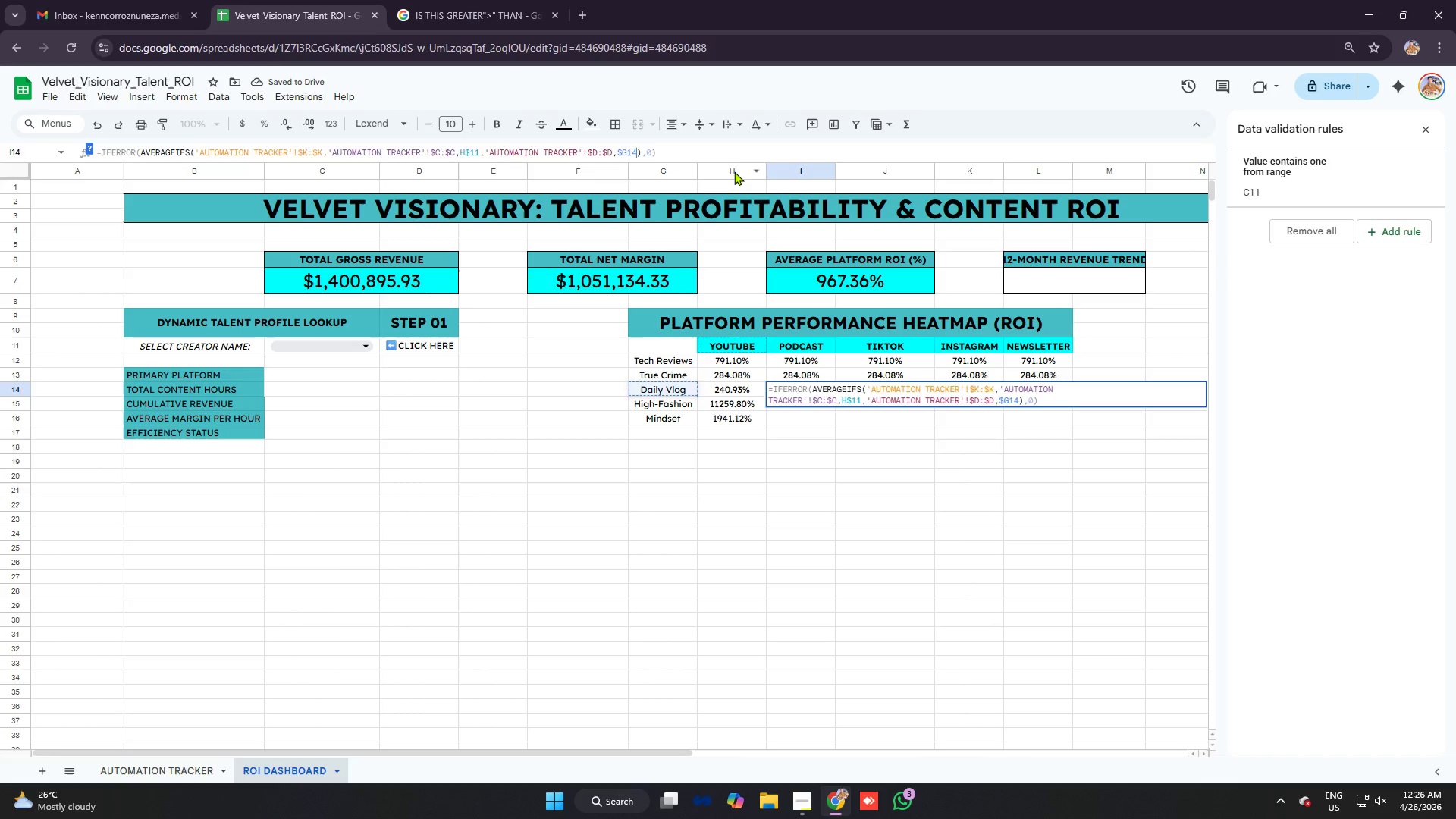 
key(Enter)
 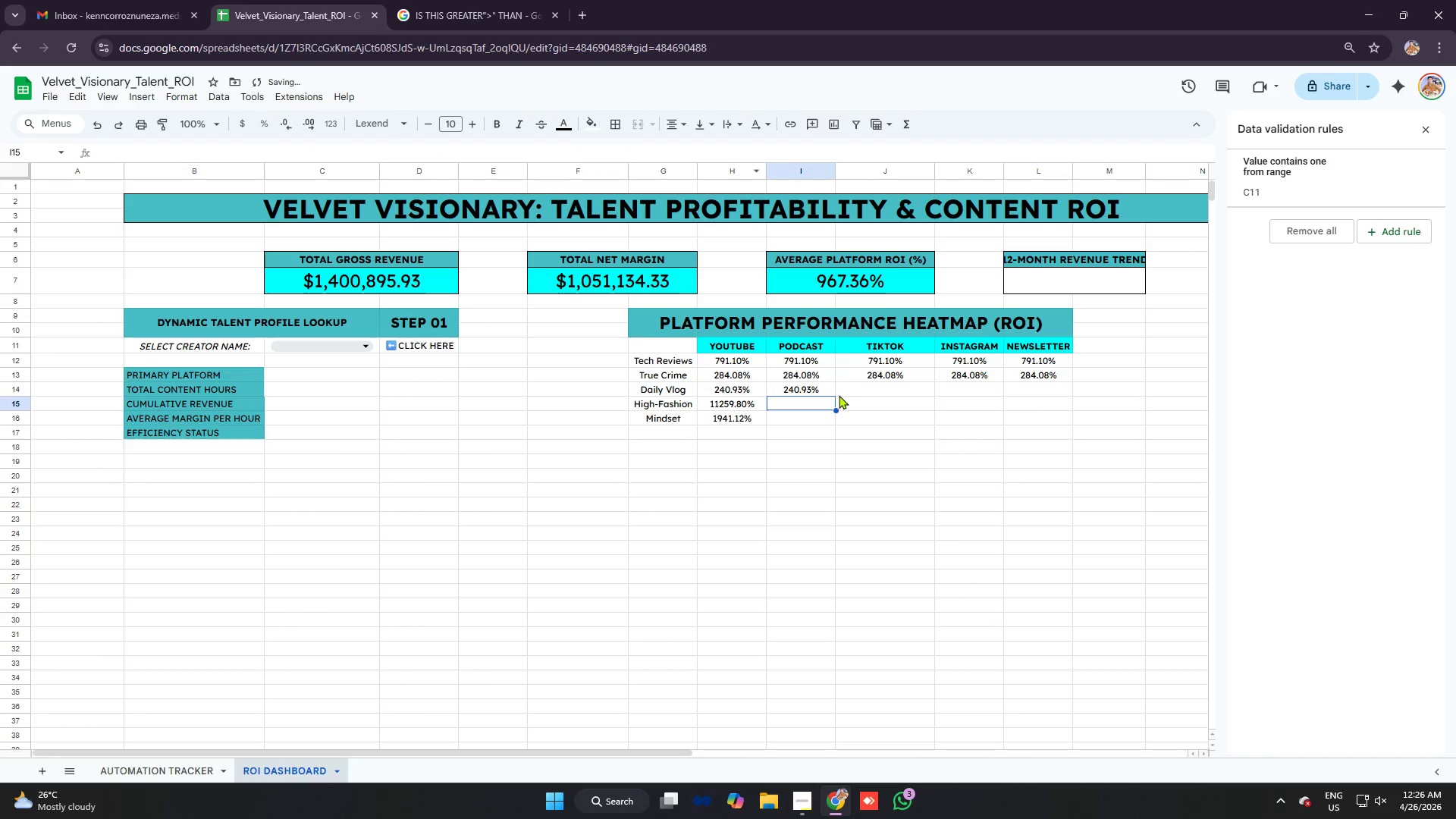 
left_click([814, 389])
 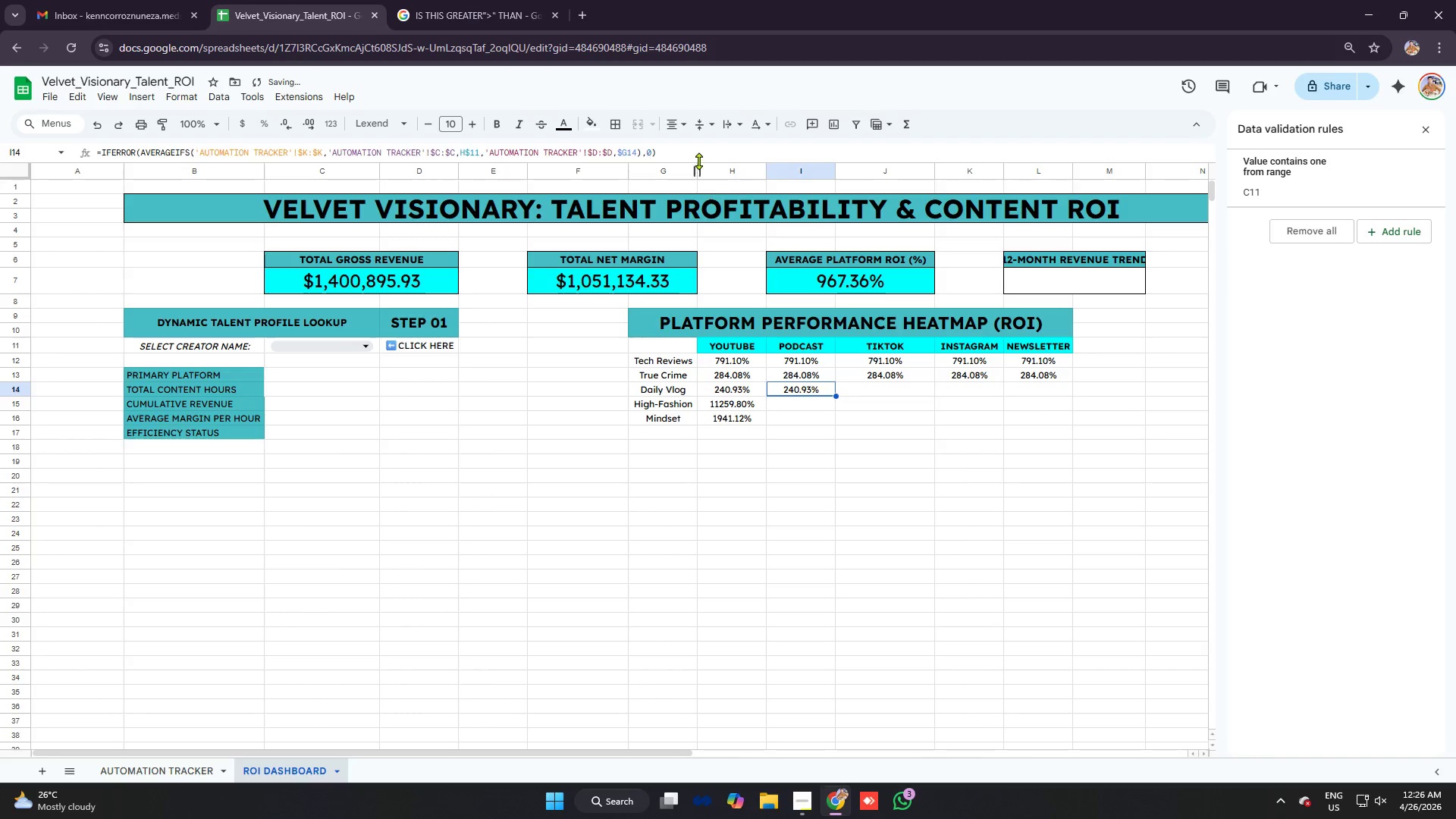 
left_click_drag(start_coordinate=[695, 157], to_coordinate=[74, 157])
 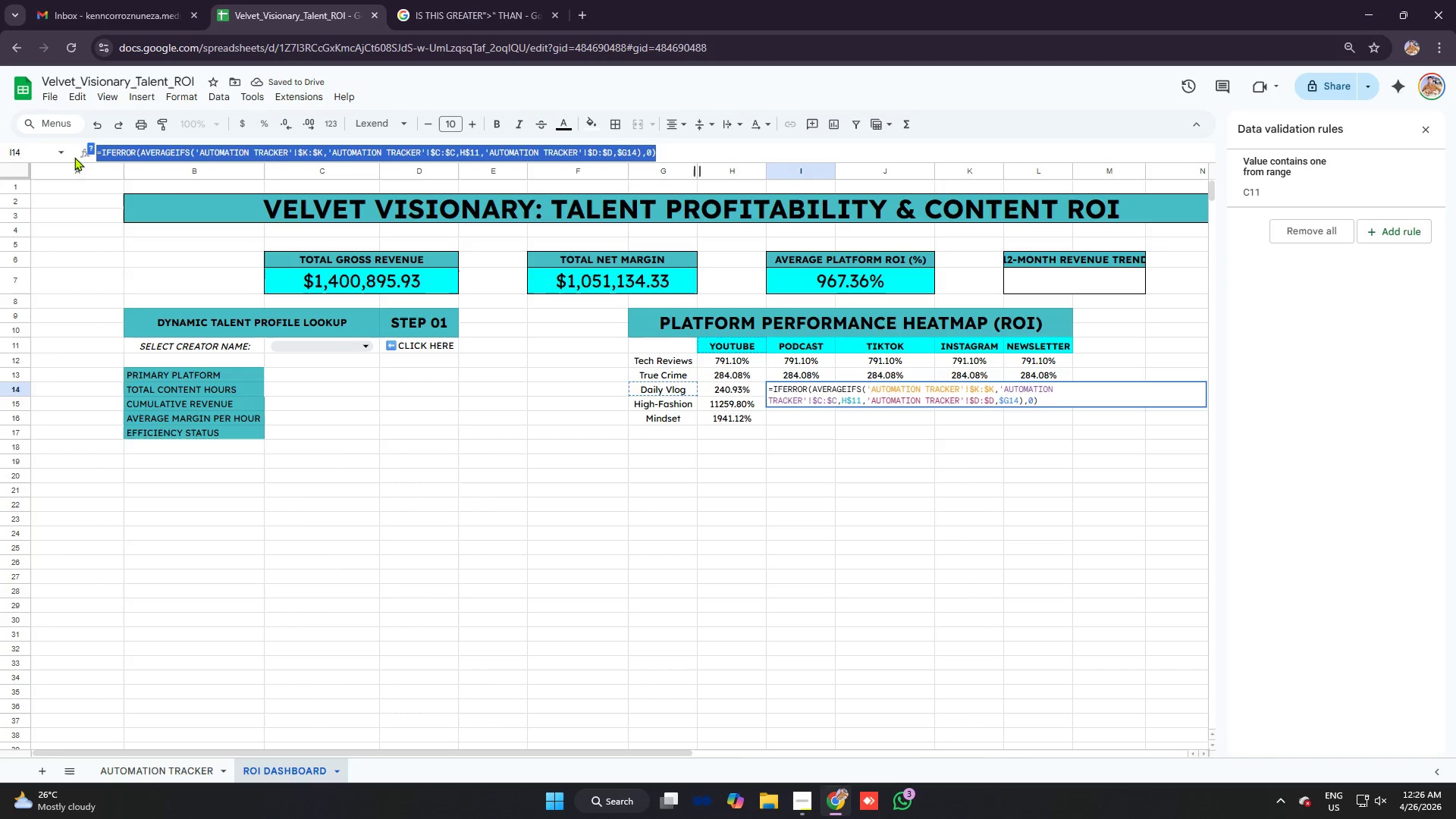 
key(Control+C)
 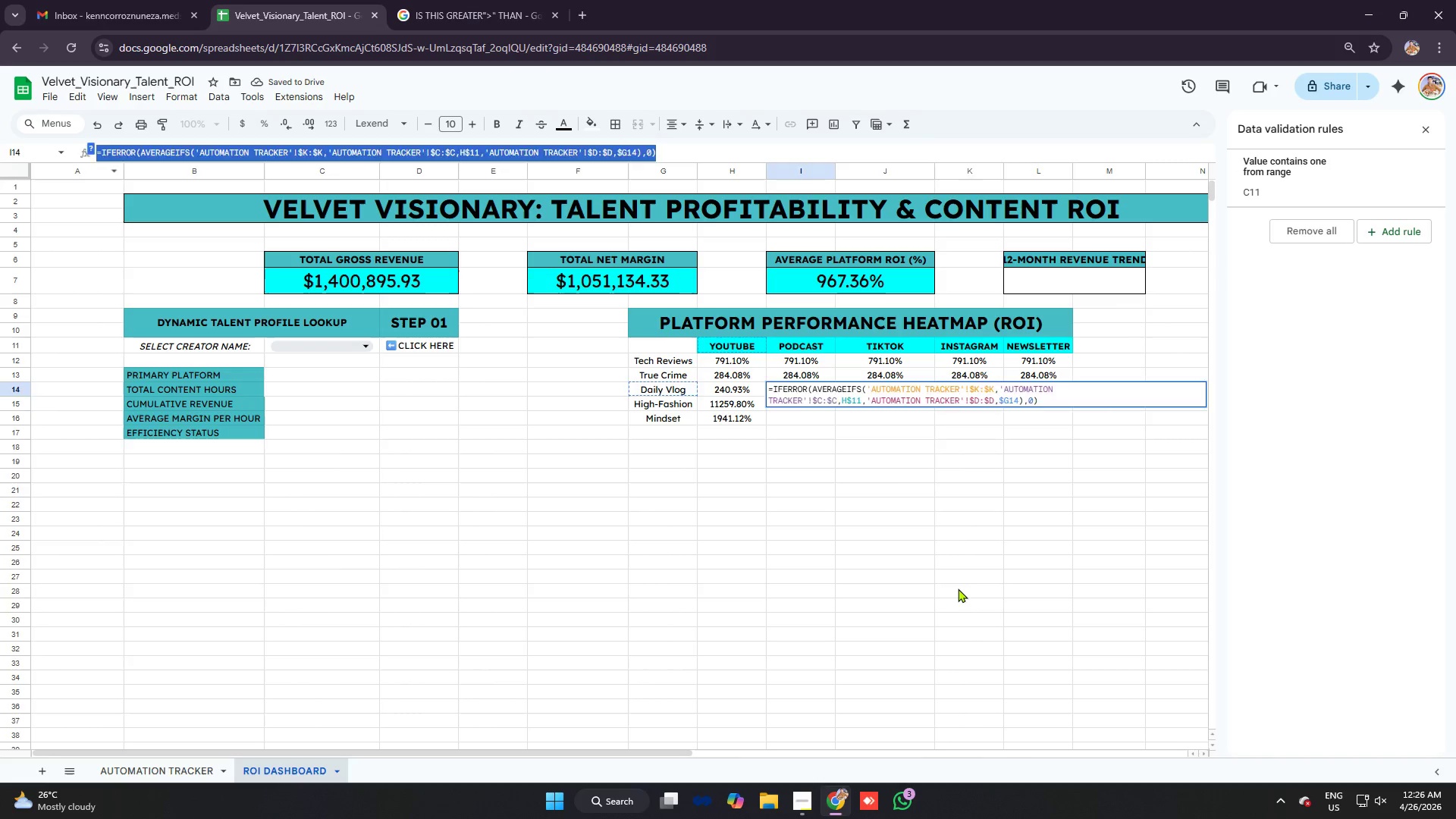 
left_click_drag(start_coordinate=[956, 588], to_coordinate=[949, 579])
 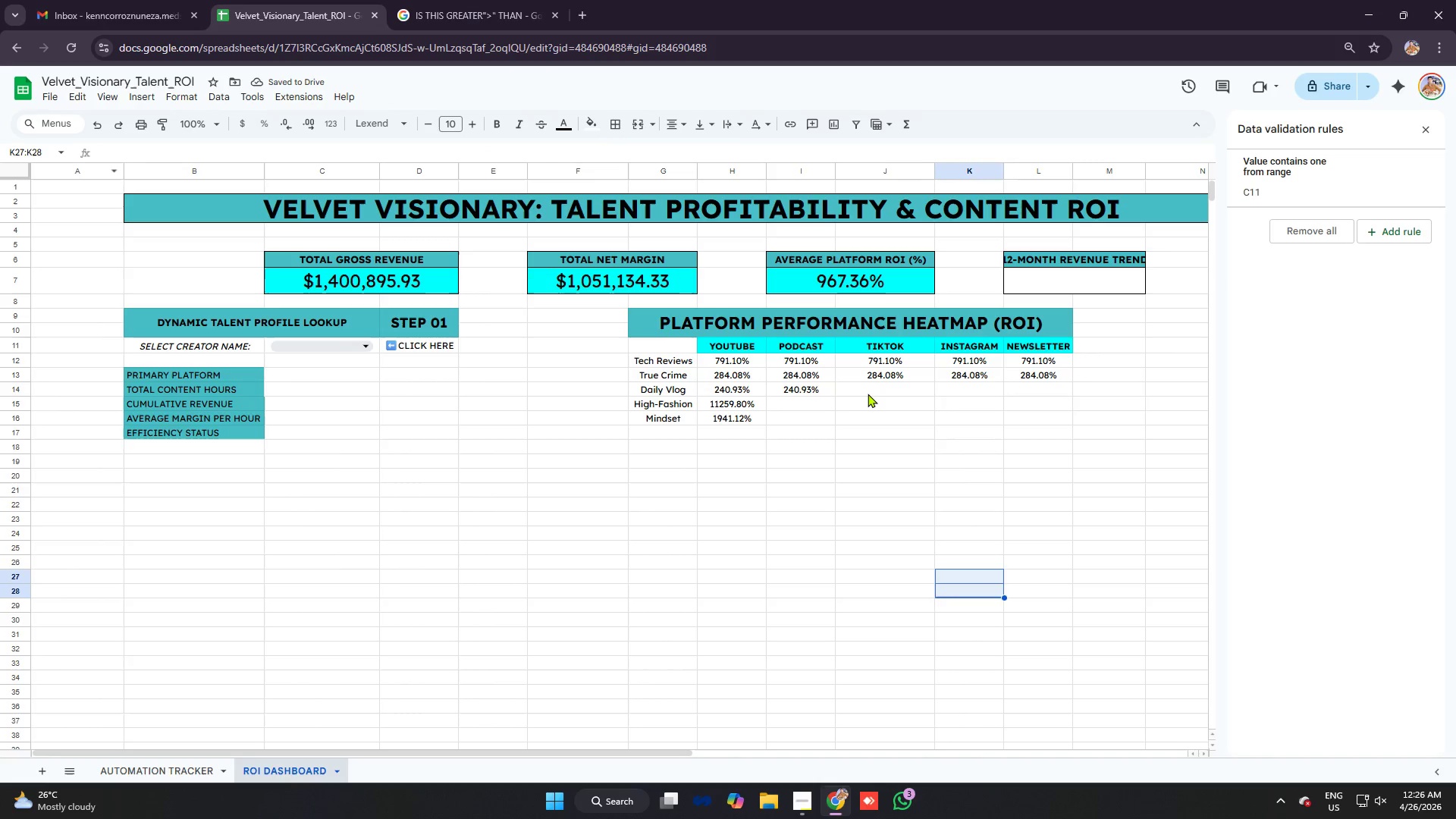 
left_click([869, 394])
 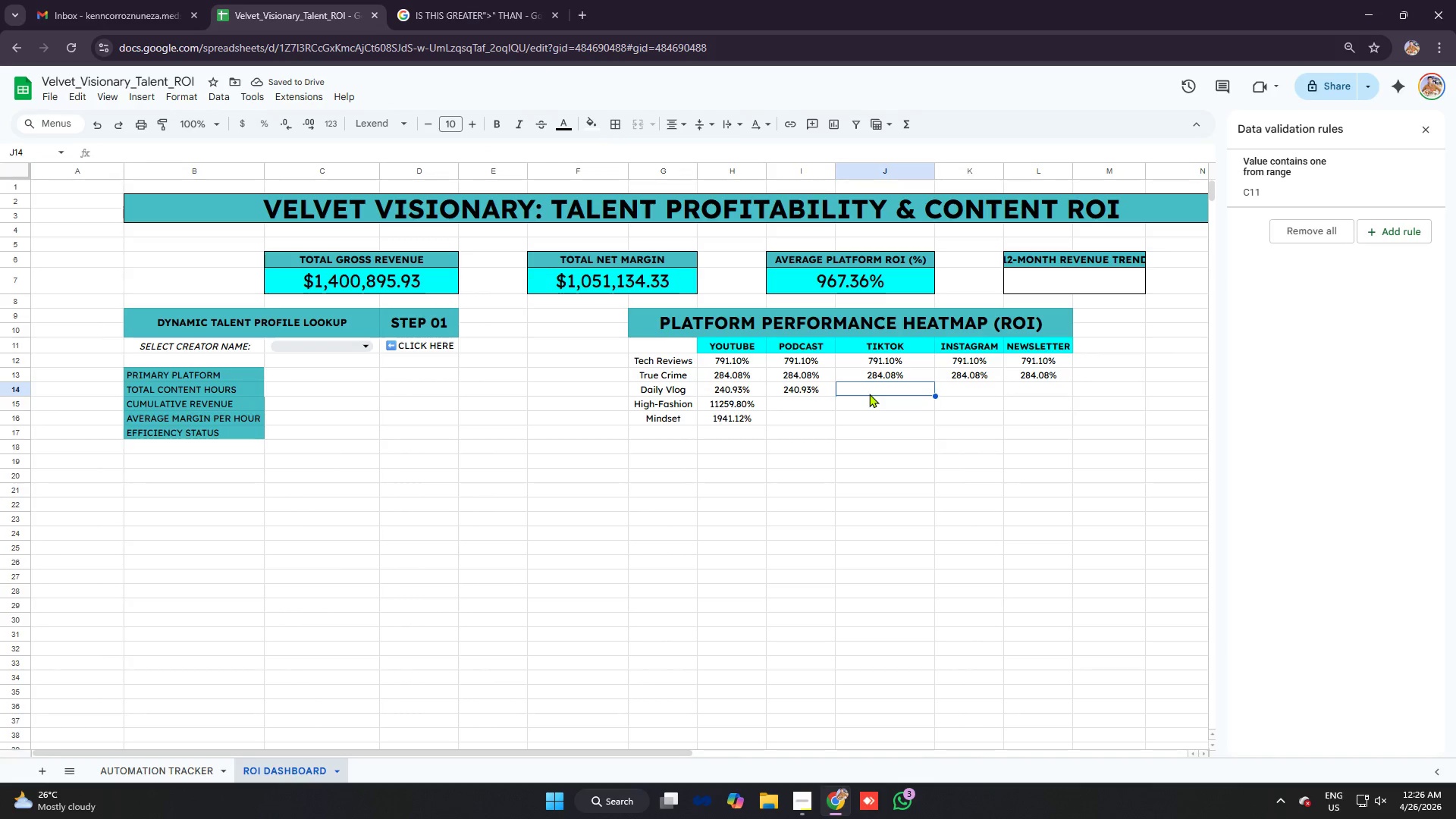 
key(Control+V)
 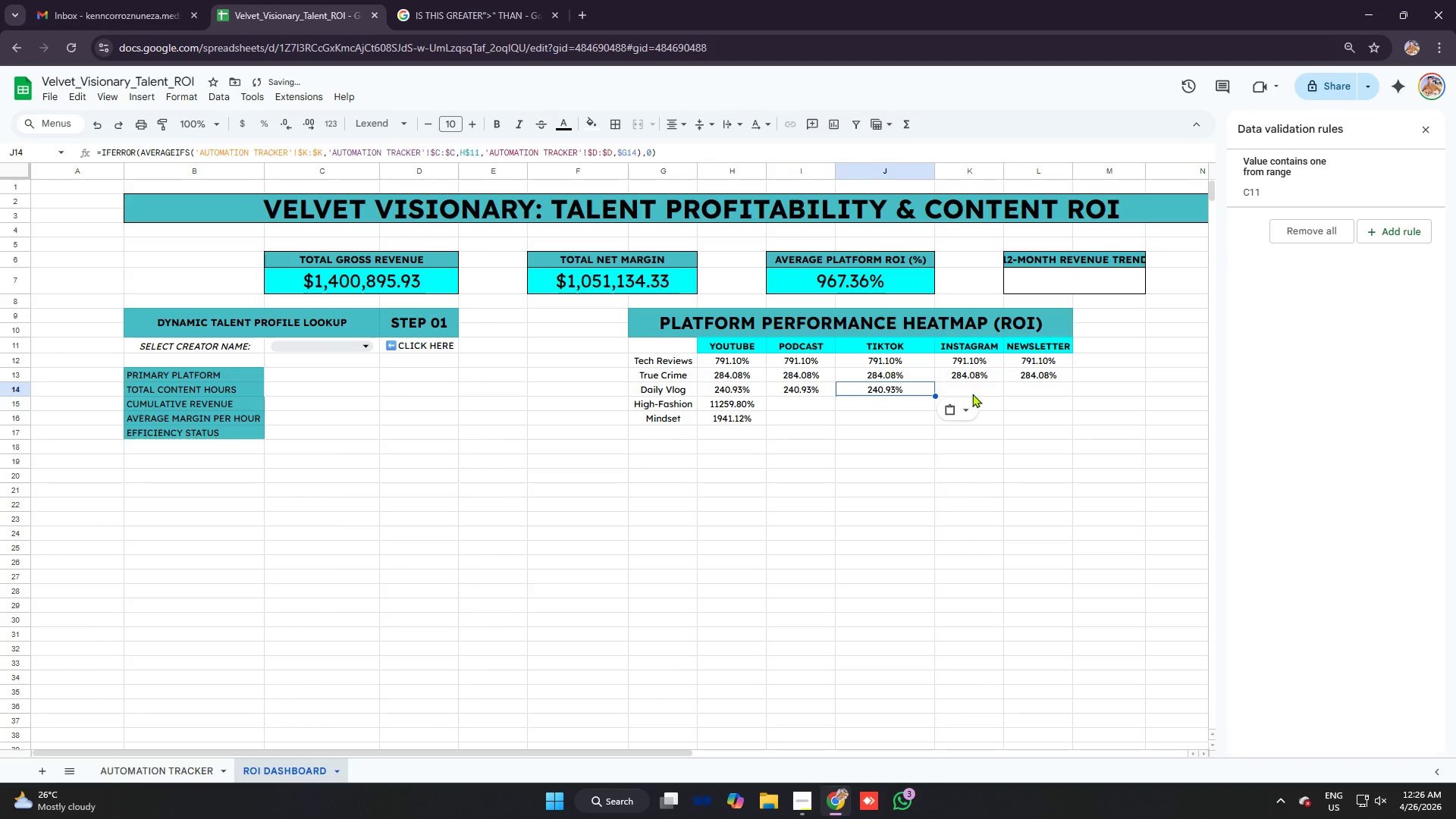 
left_click([975, 389])
 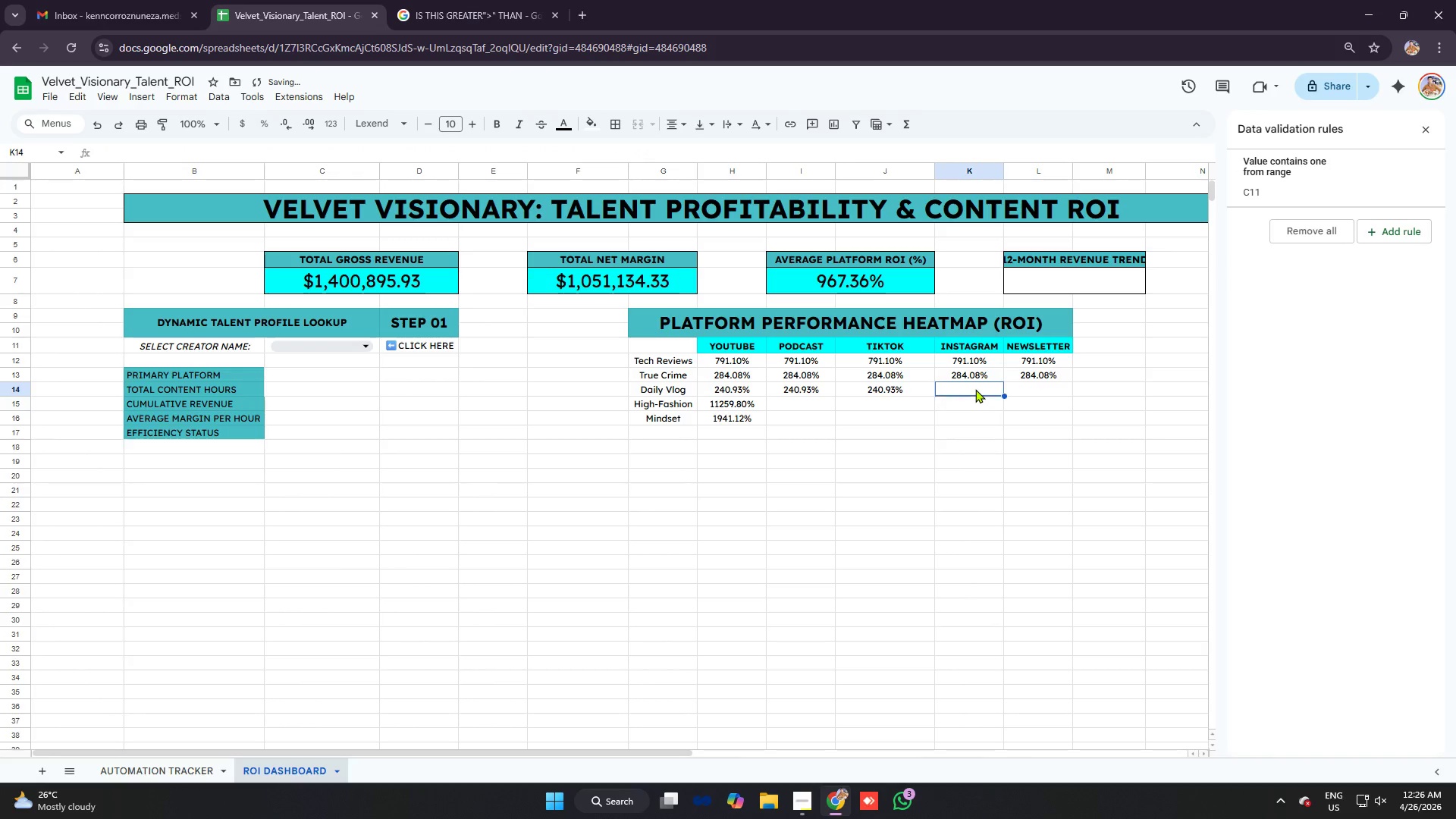 
key(Control+V)
 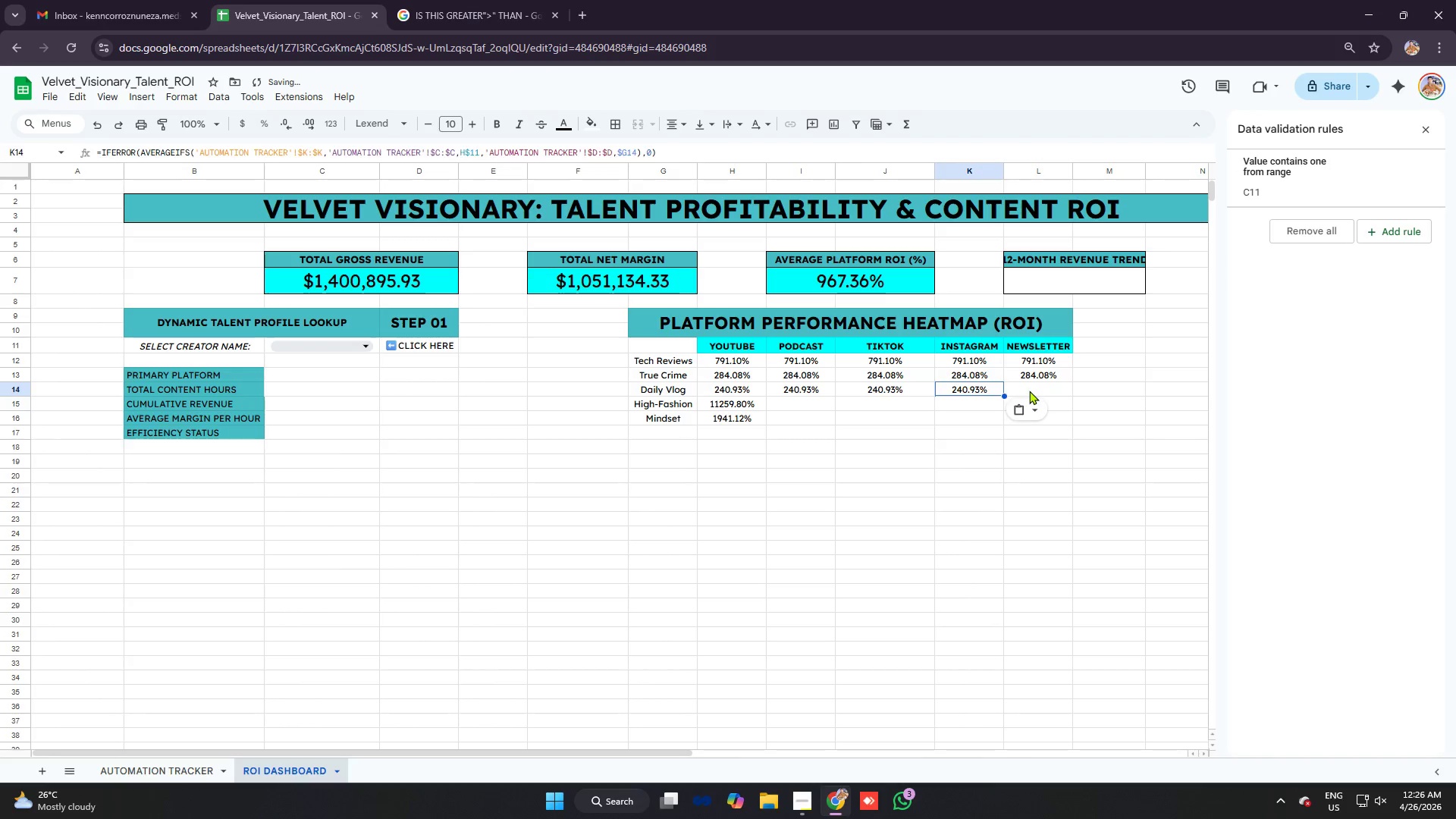 
left_click([1029, 391])
 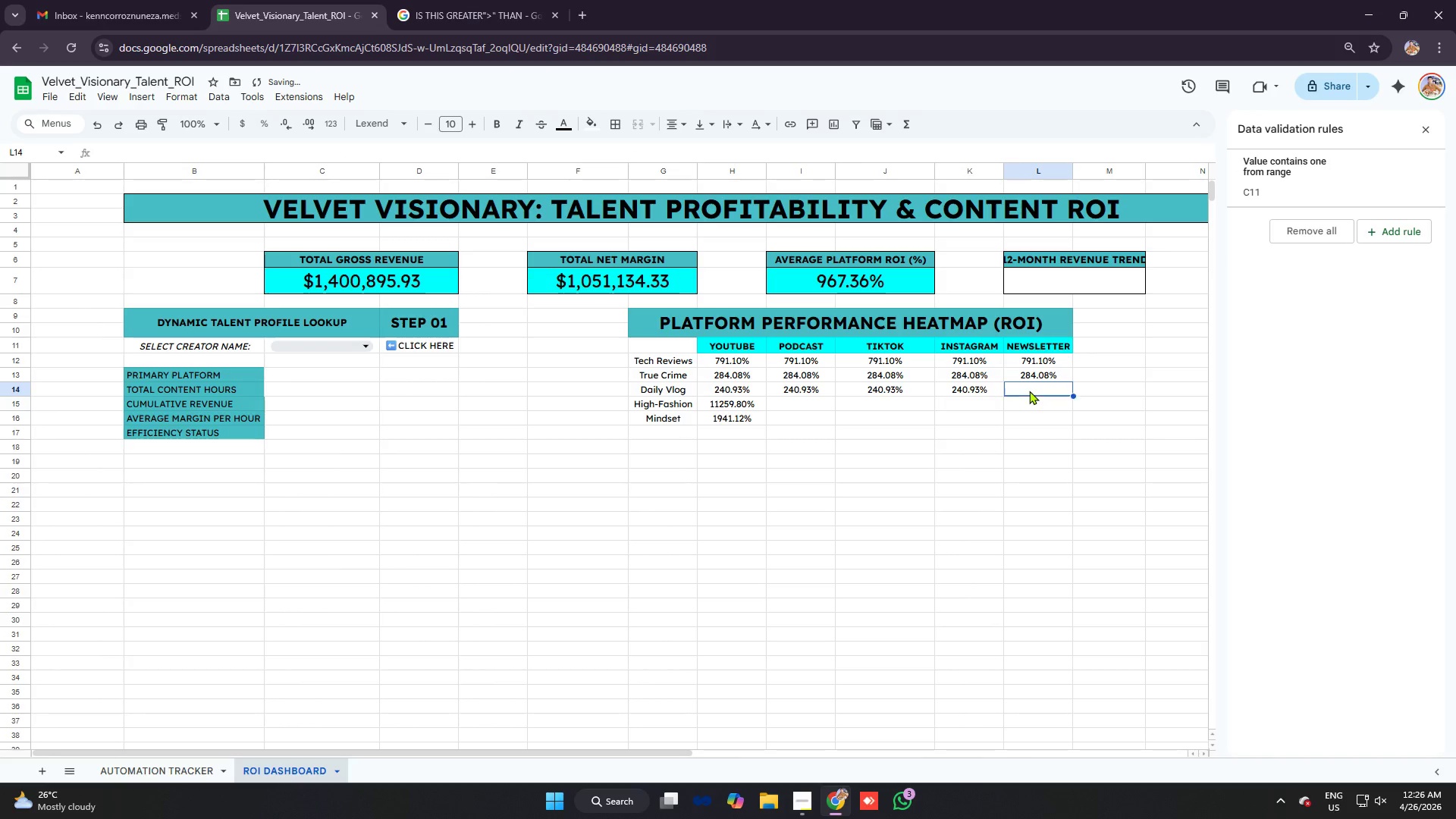 
key(Control+V)
 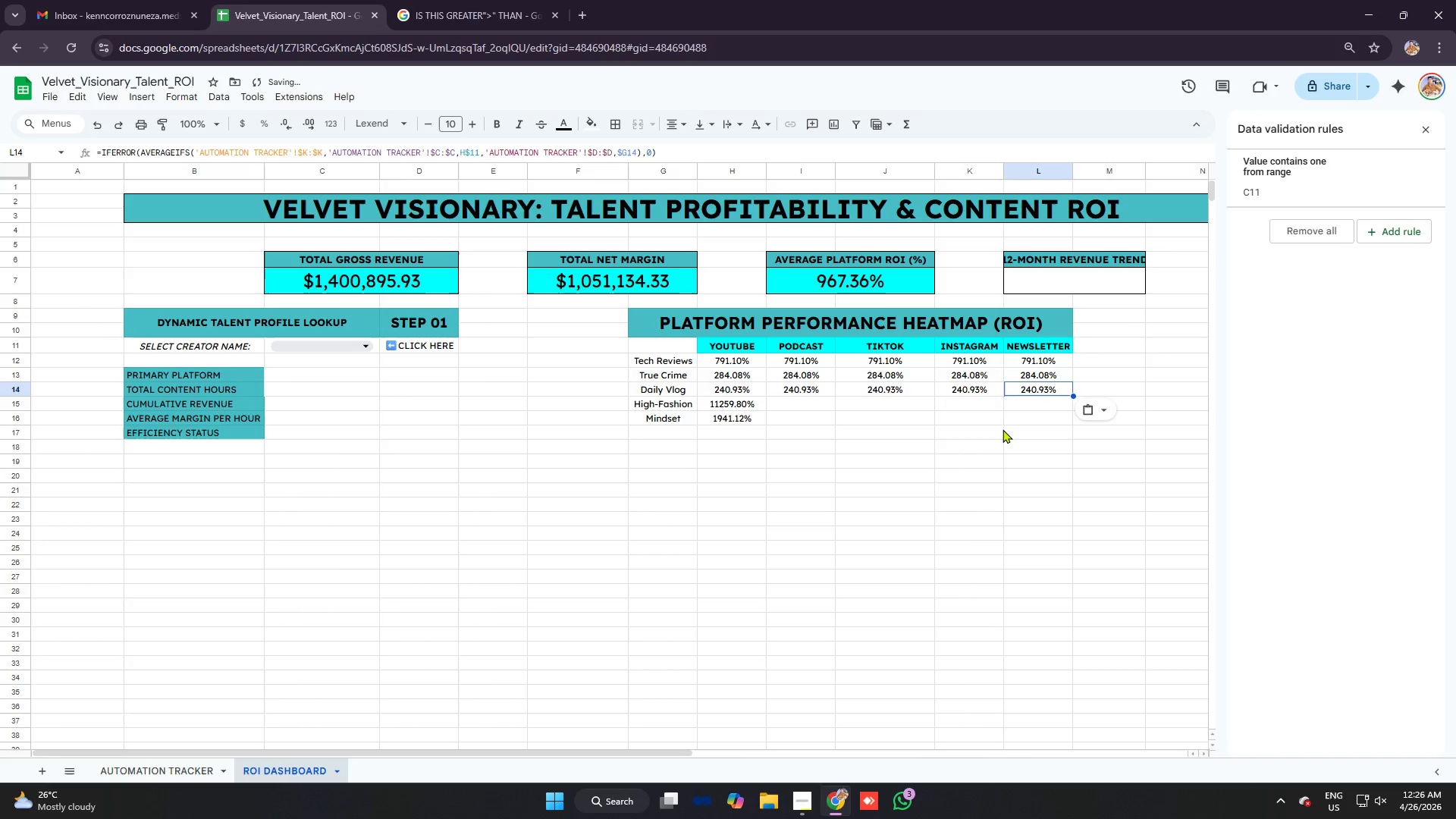 
left_click_drag(start_coordinate=[1000, 429], to_coordinate=[994, 429])
 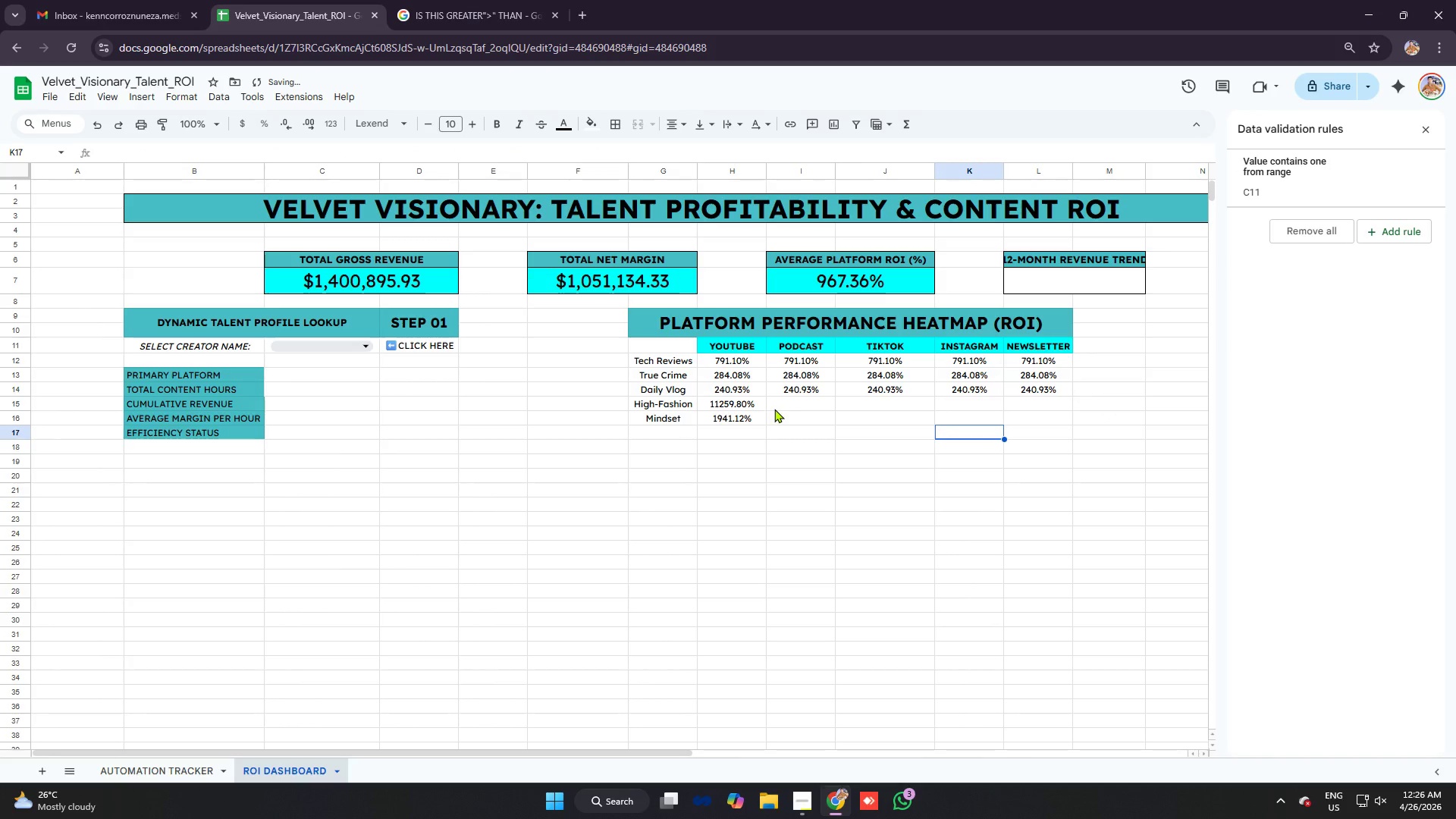 
left_click([794, 398])
 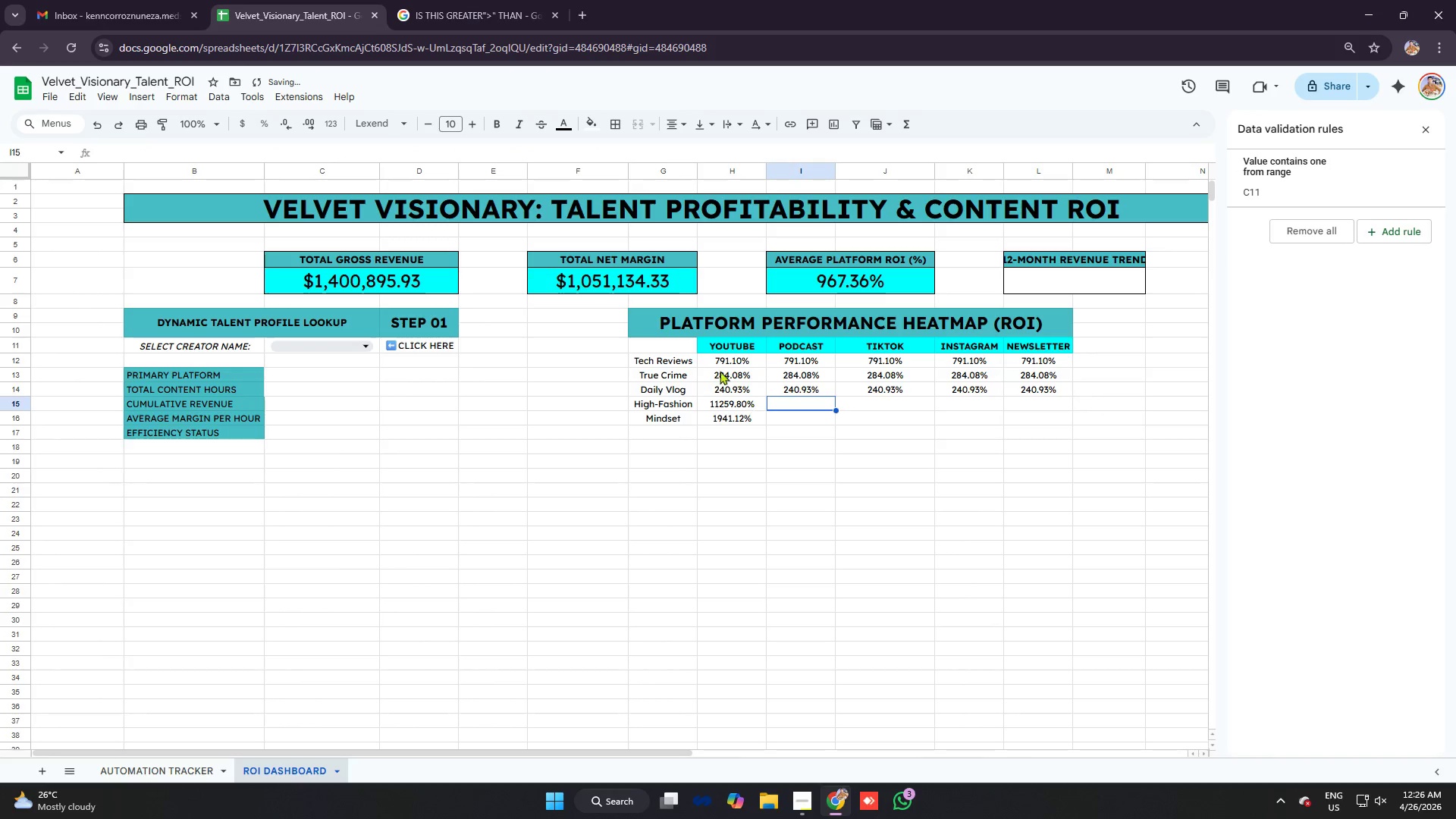 
key(Control+V)
 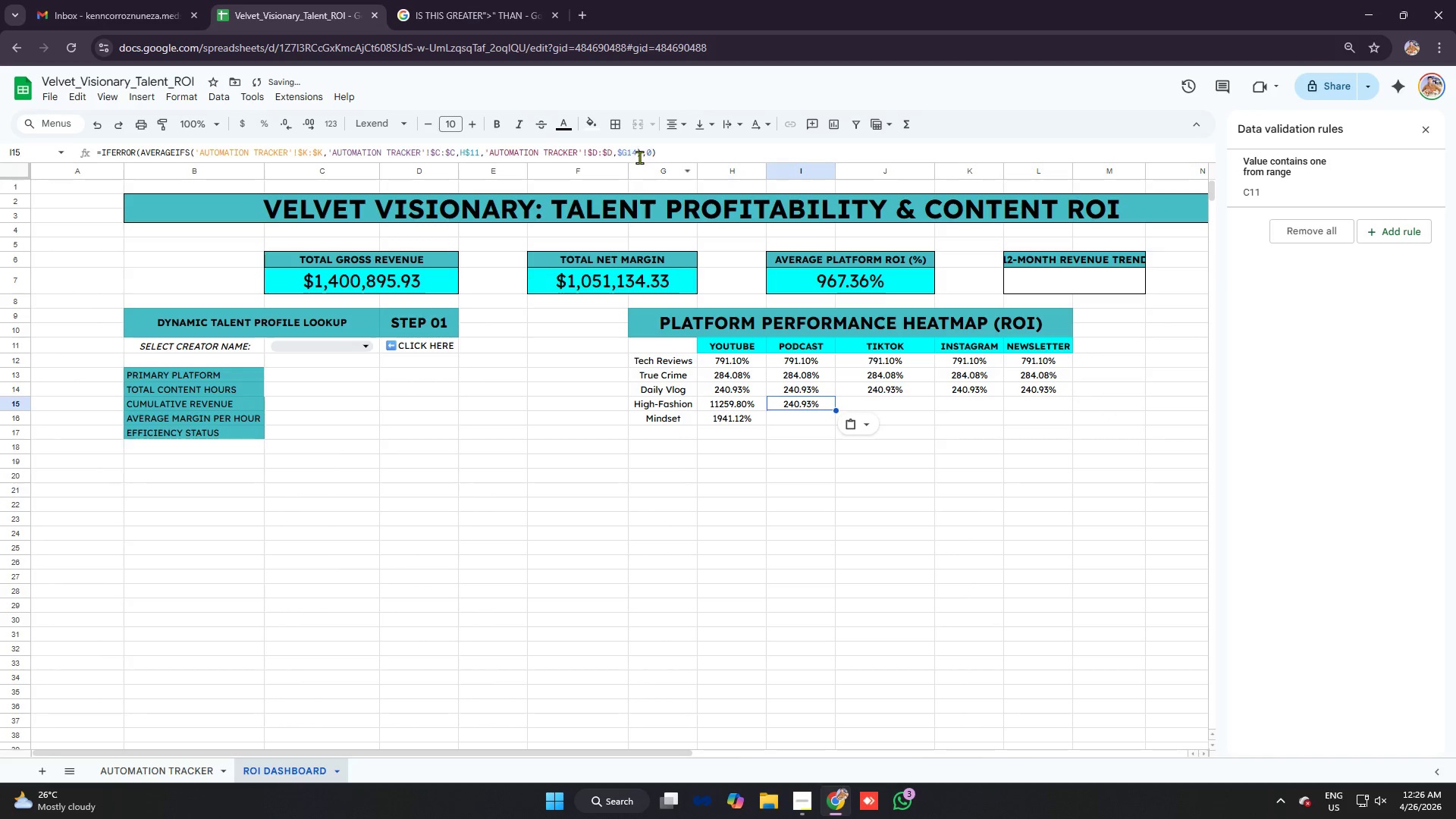 
left_click([639, 155])
 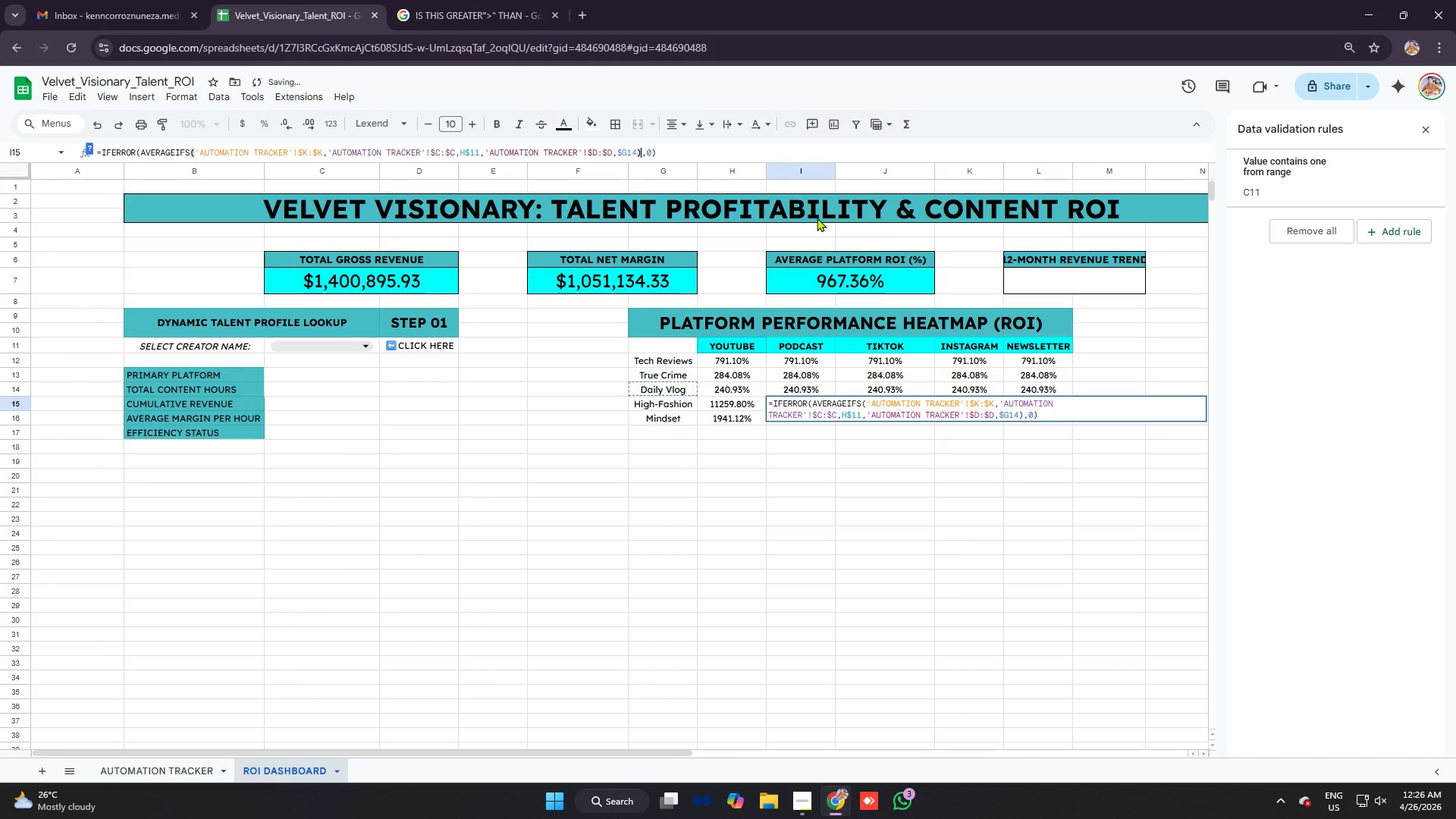 
key(ArrowLeft)
 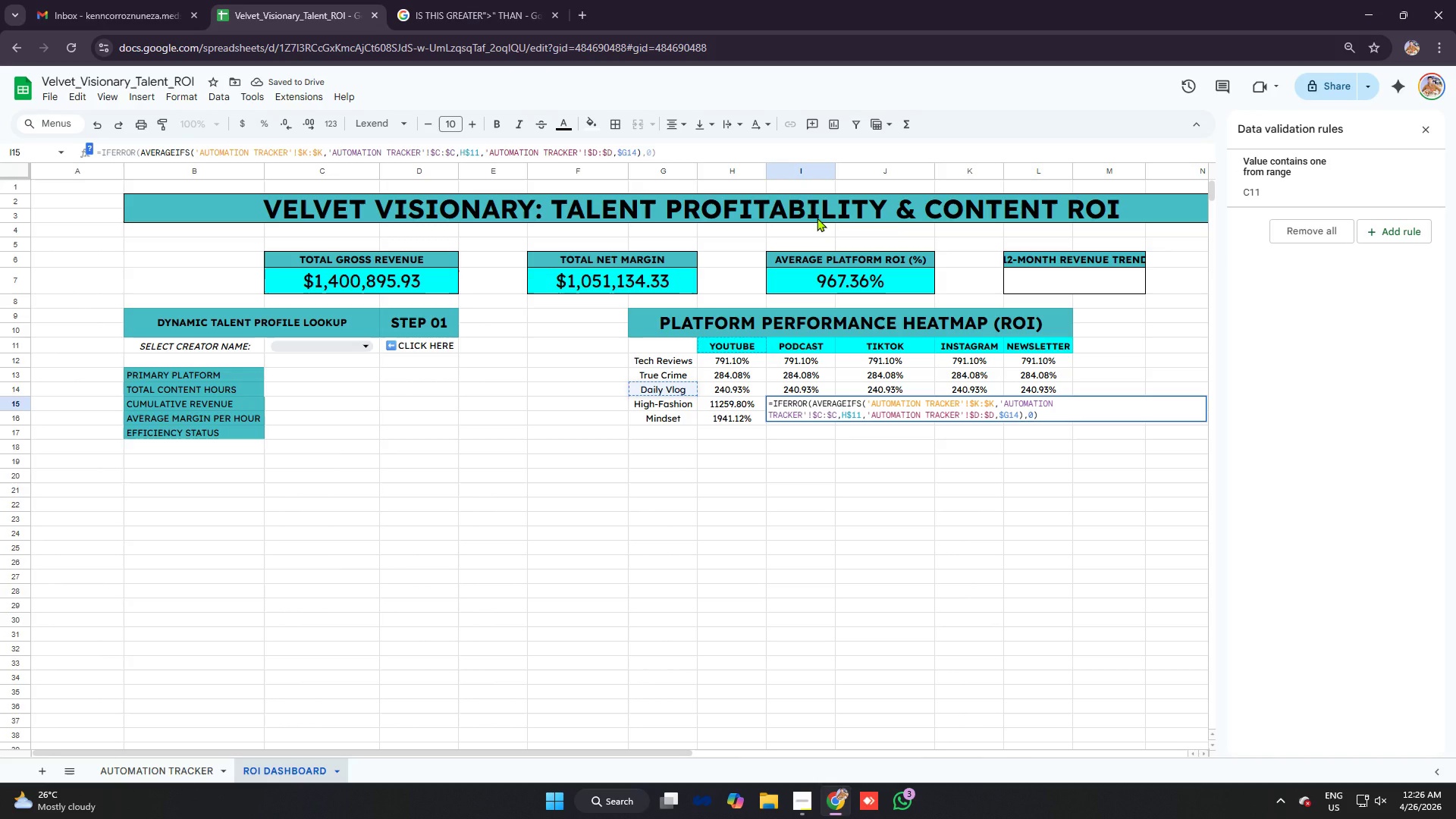 
key(Backspace)
 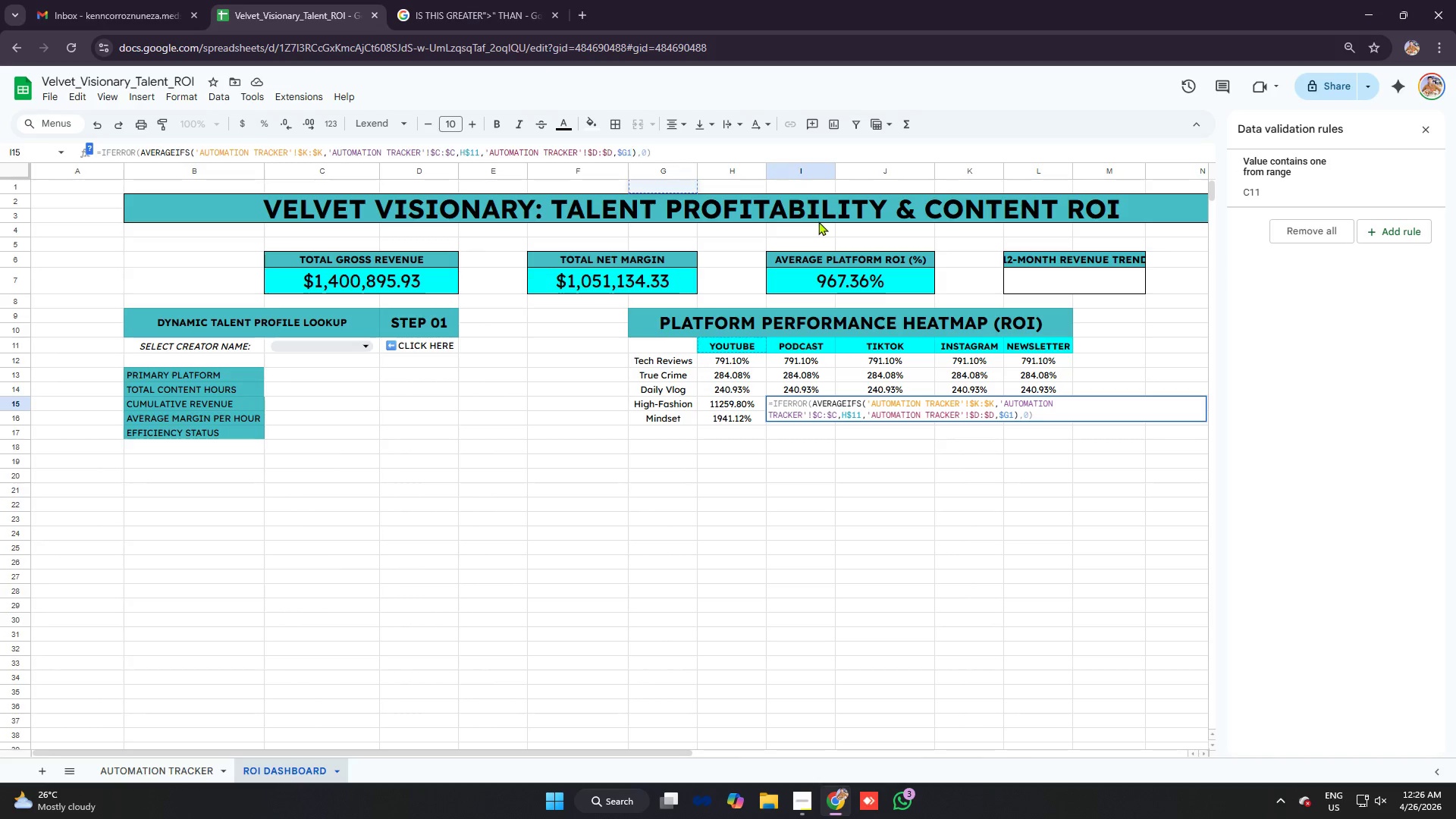 
key(5)
 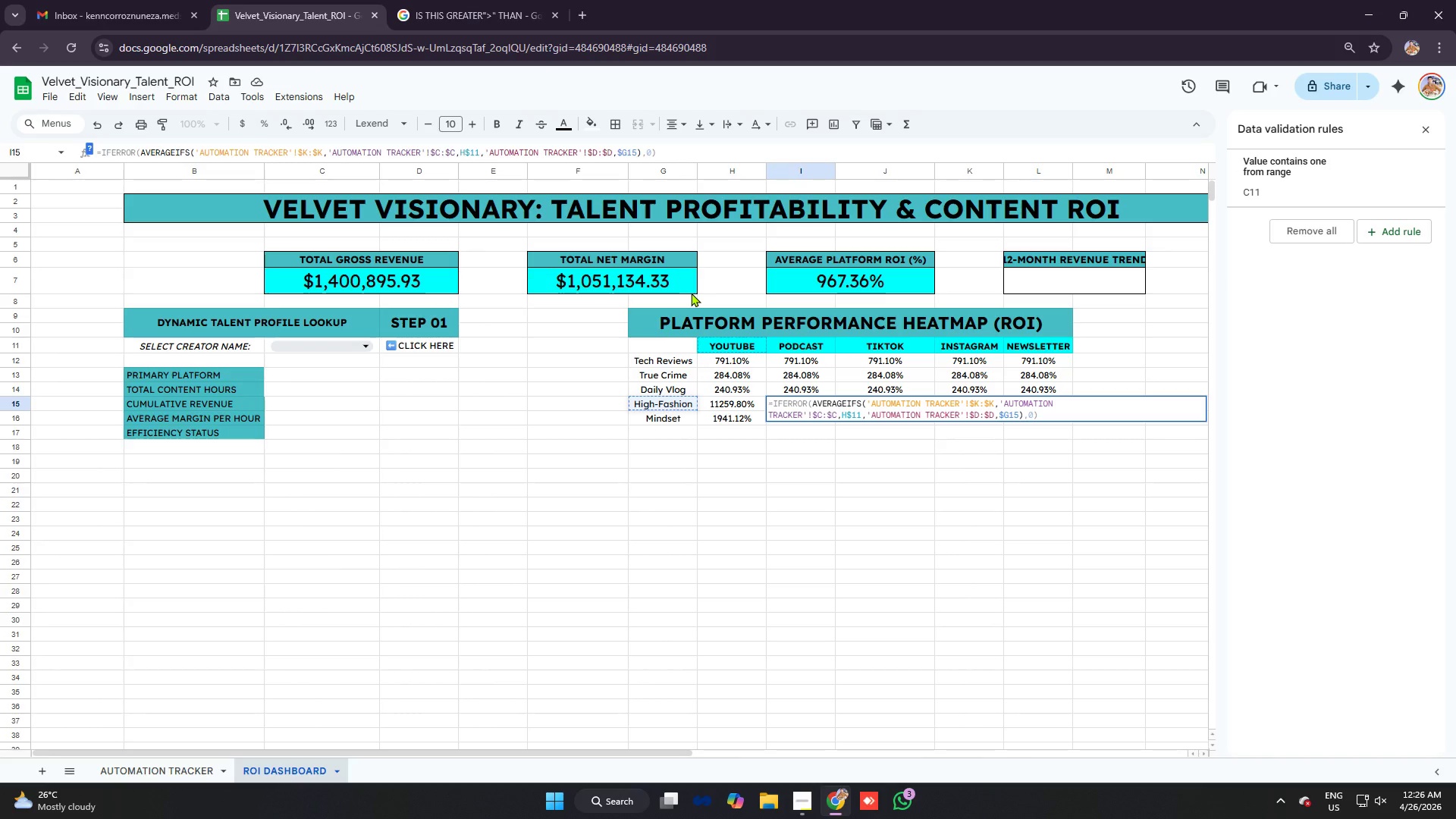 
key(Enter)
 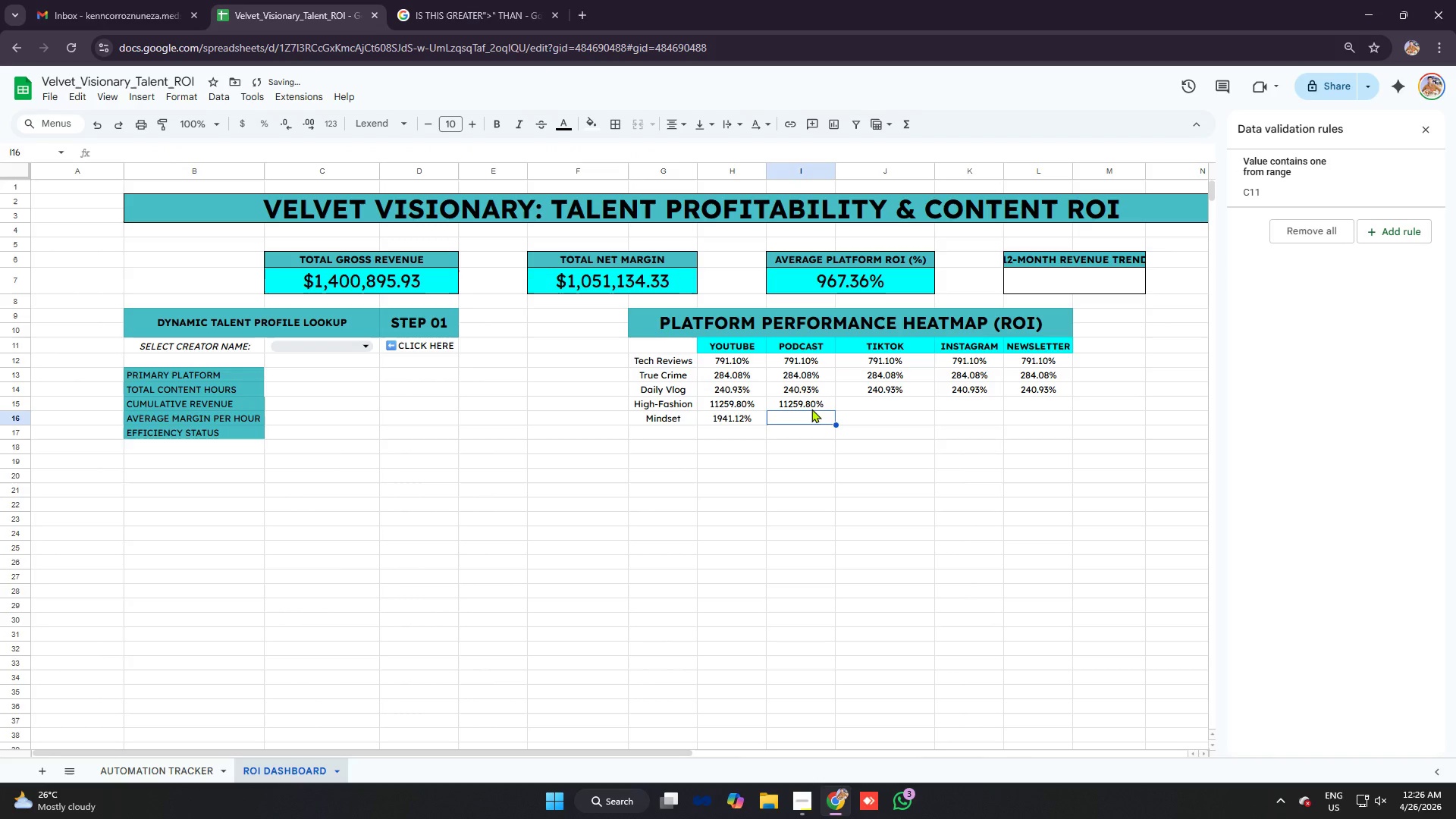 
left_click([807, 405])
 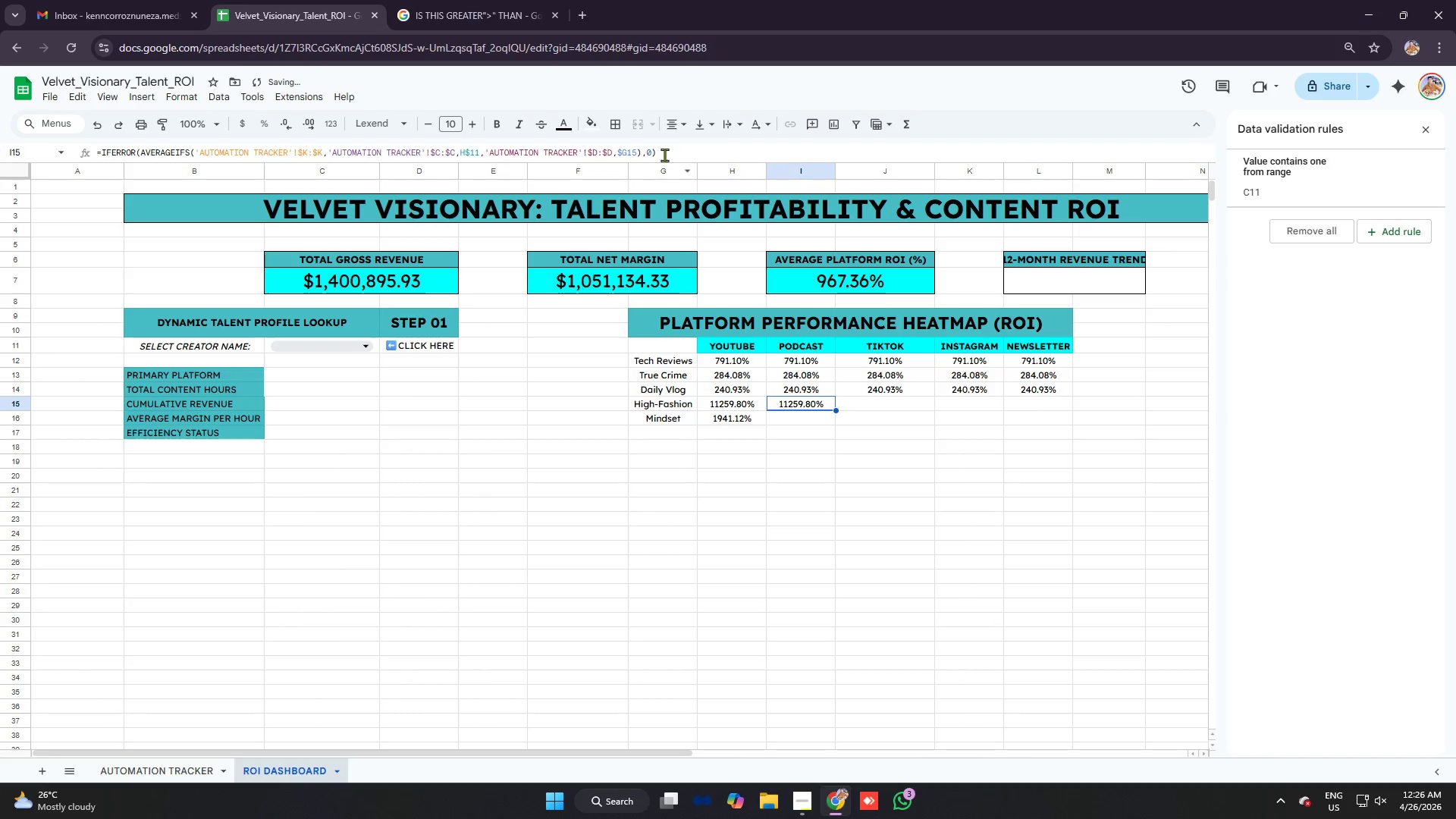 
left_click_drag(start_coordinate=[670, 149], to_coordinate=[66, 146])
 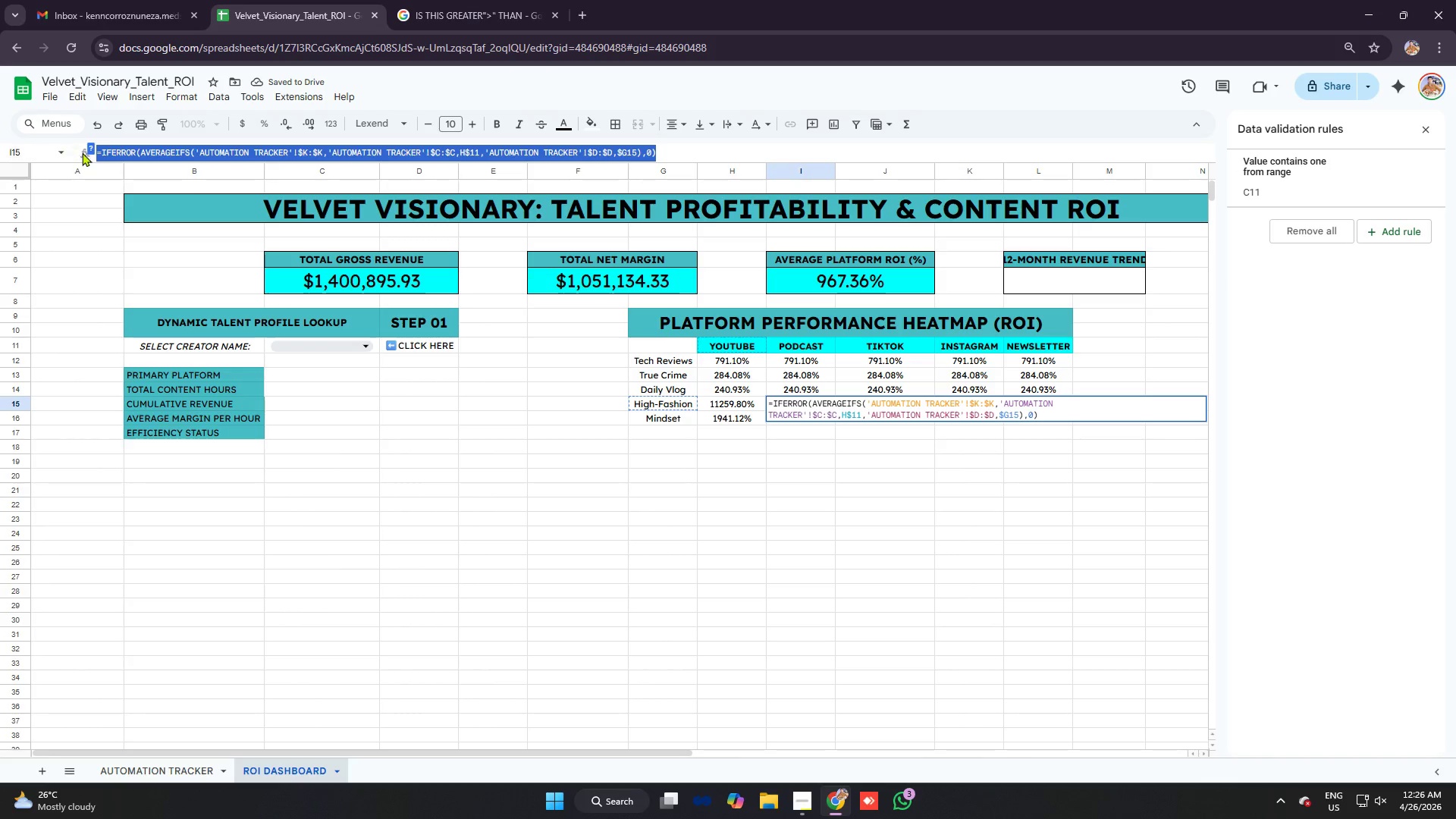 
key(Control+C)
 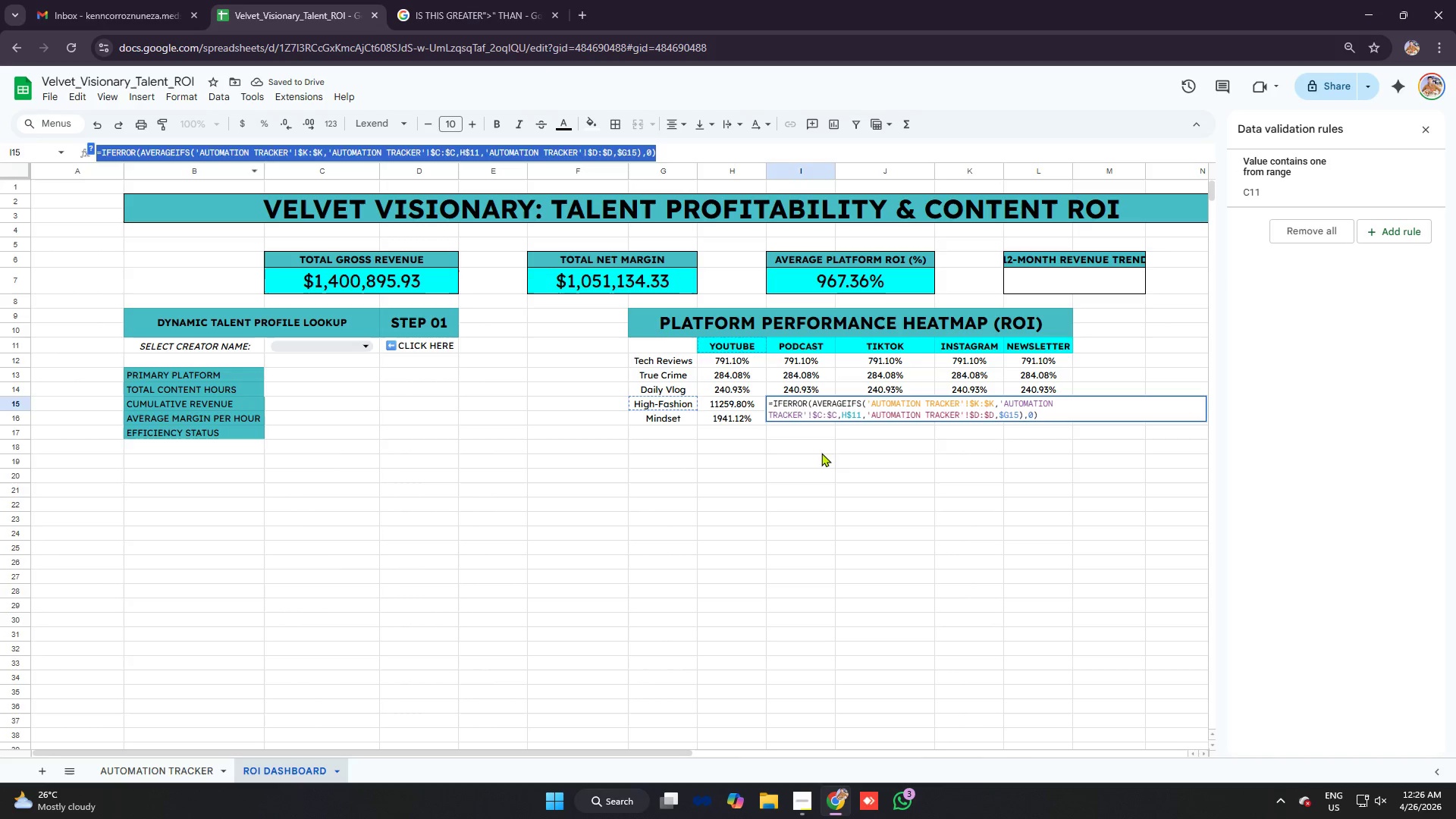 
left_click([829, 462])
 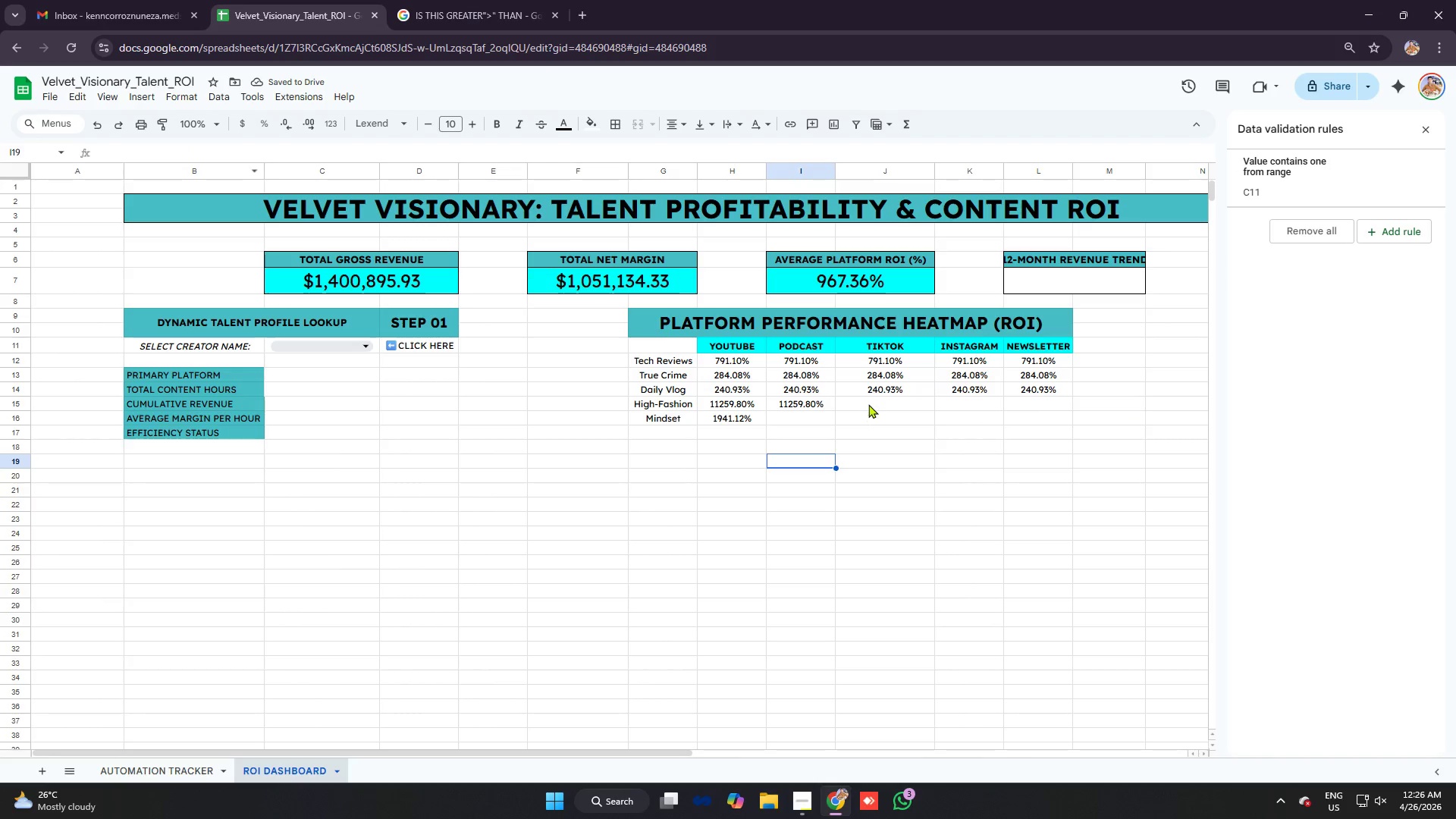 
left_click([870, 403])
 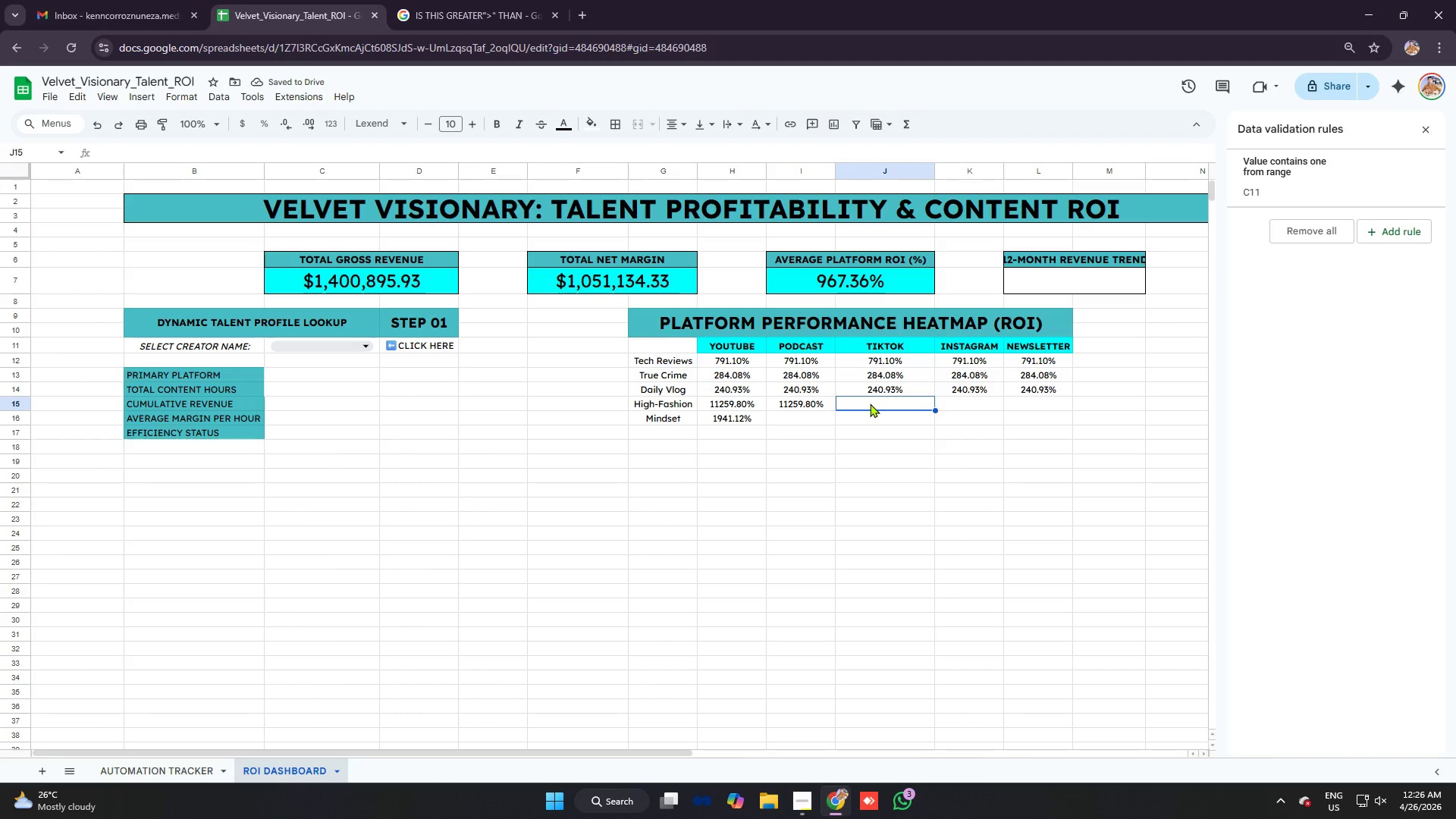 
key(Control+V)
 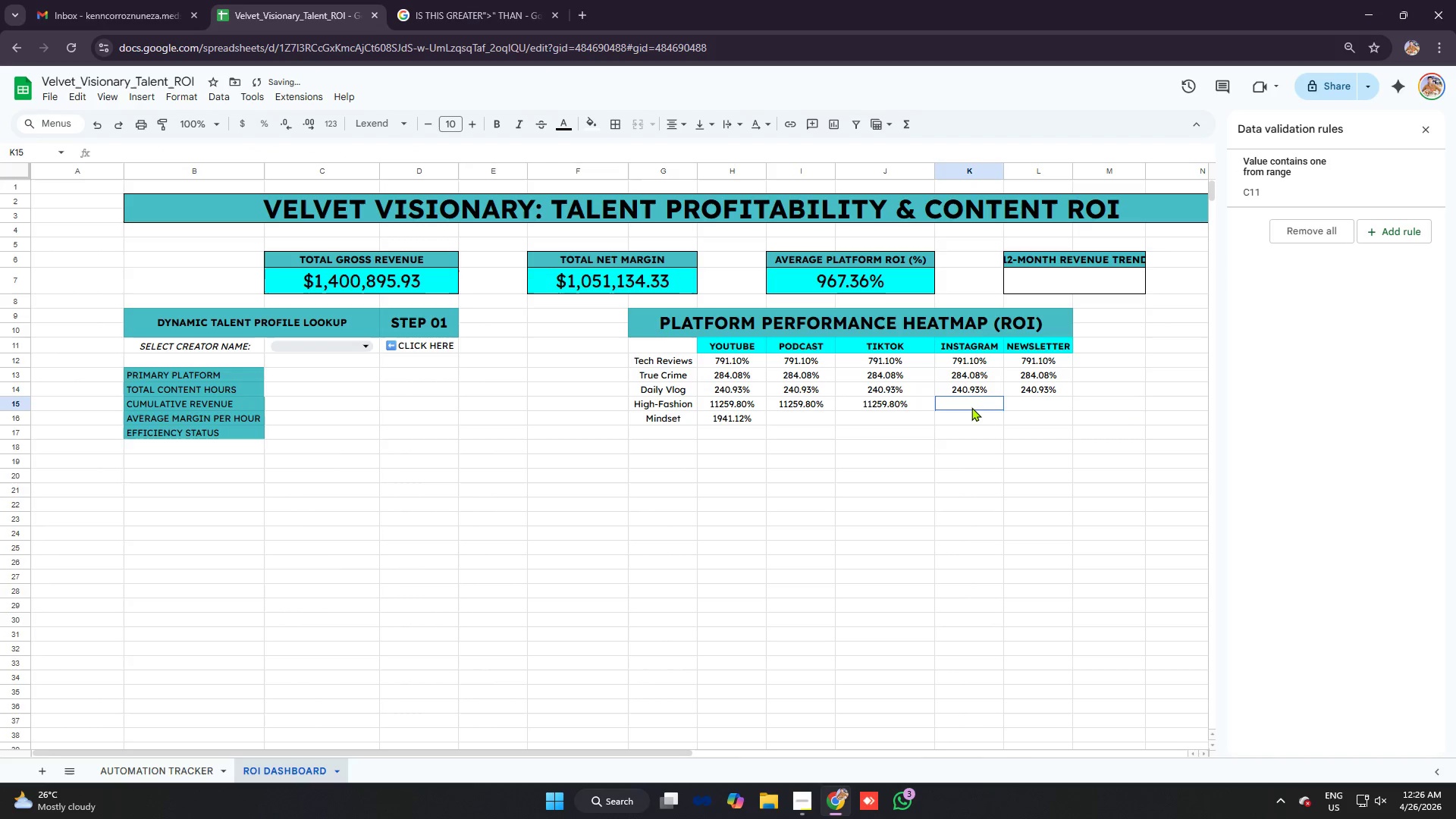 
key(Control+V)
 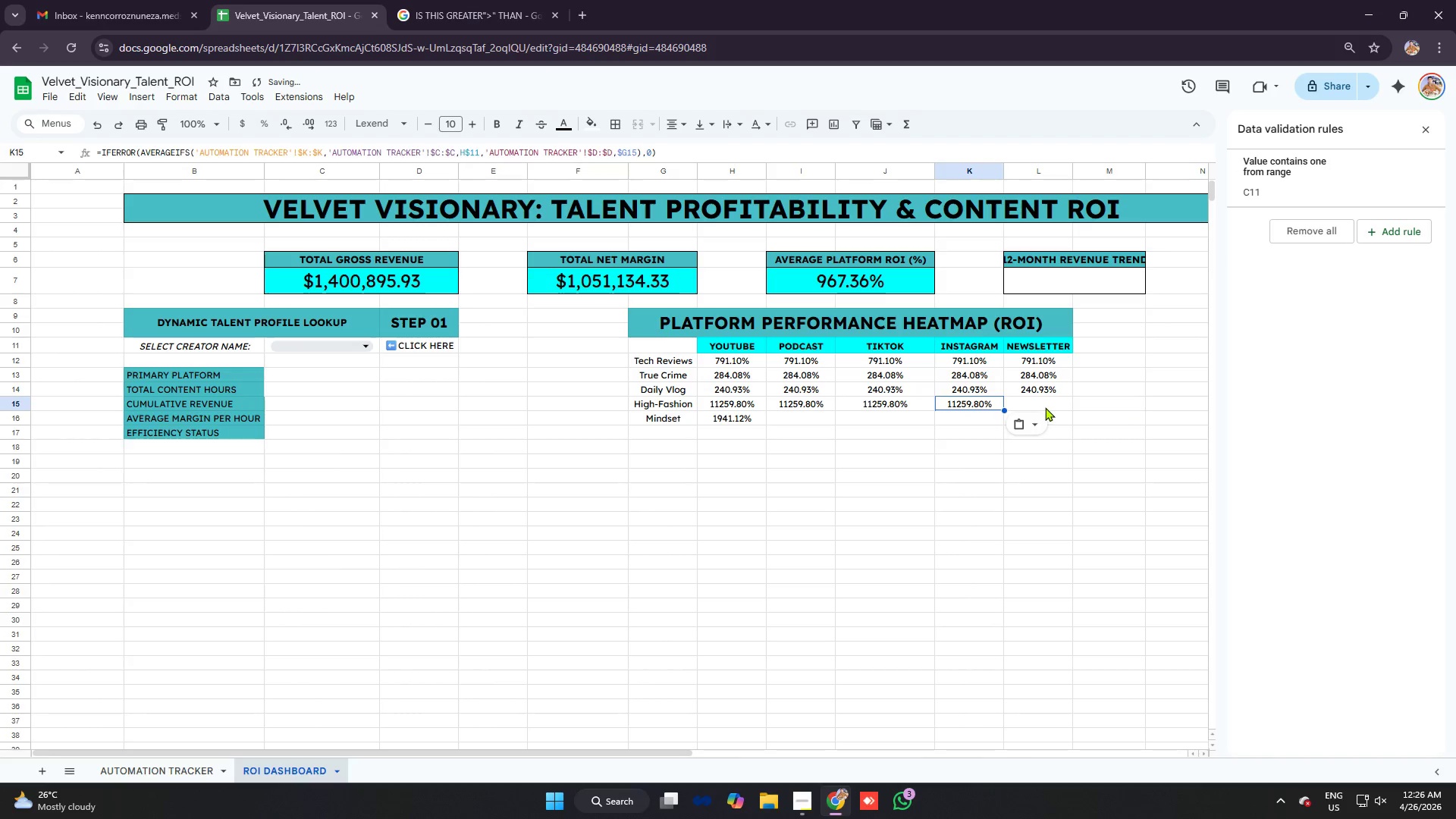 
left_click([1045, 407])
 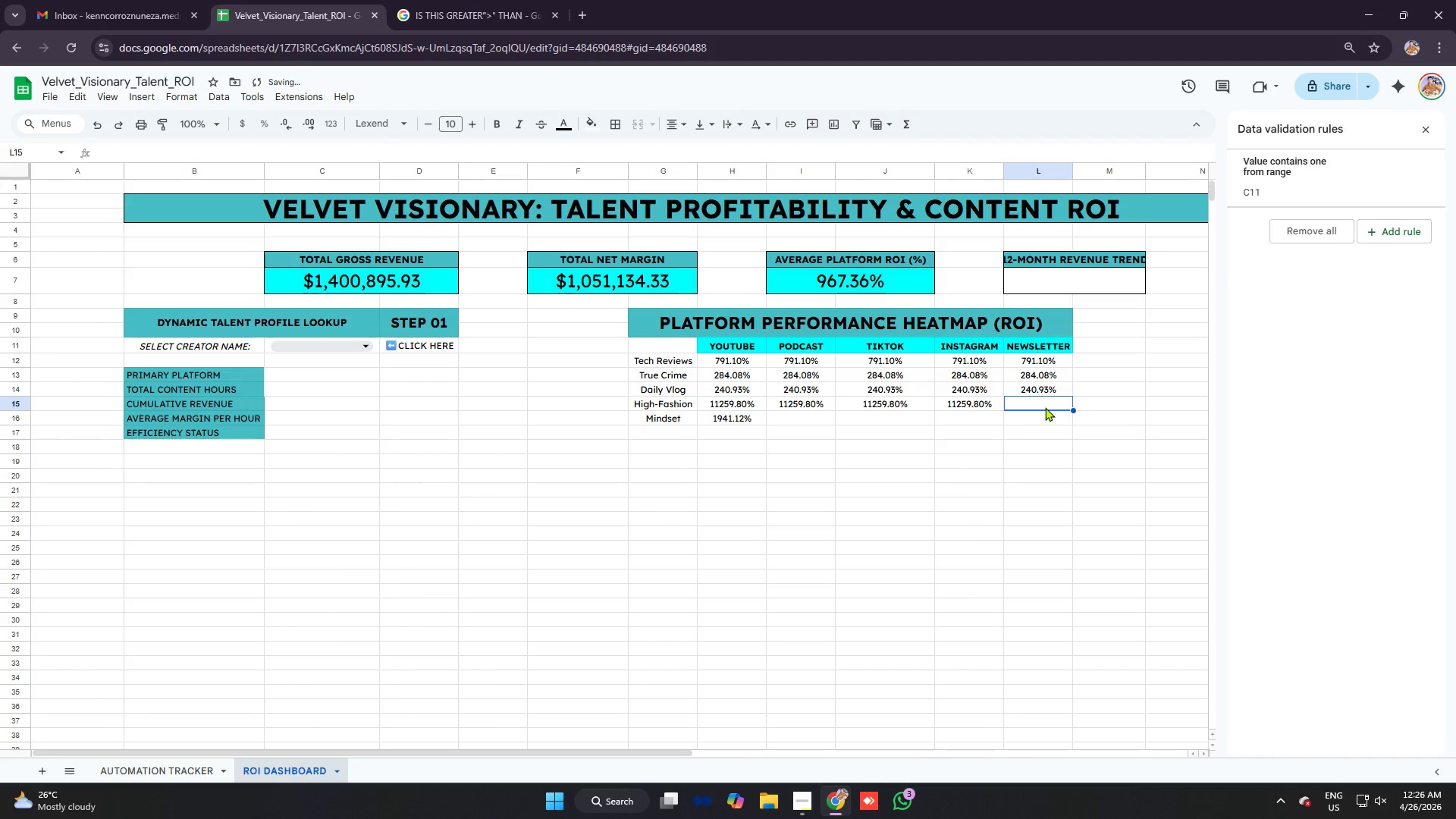 
key(Control+V)
 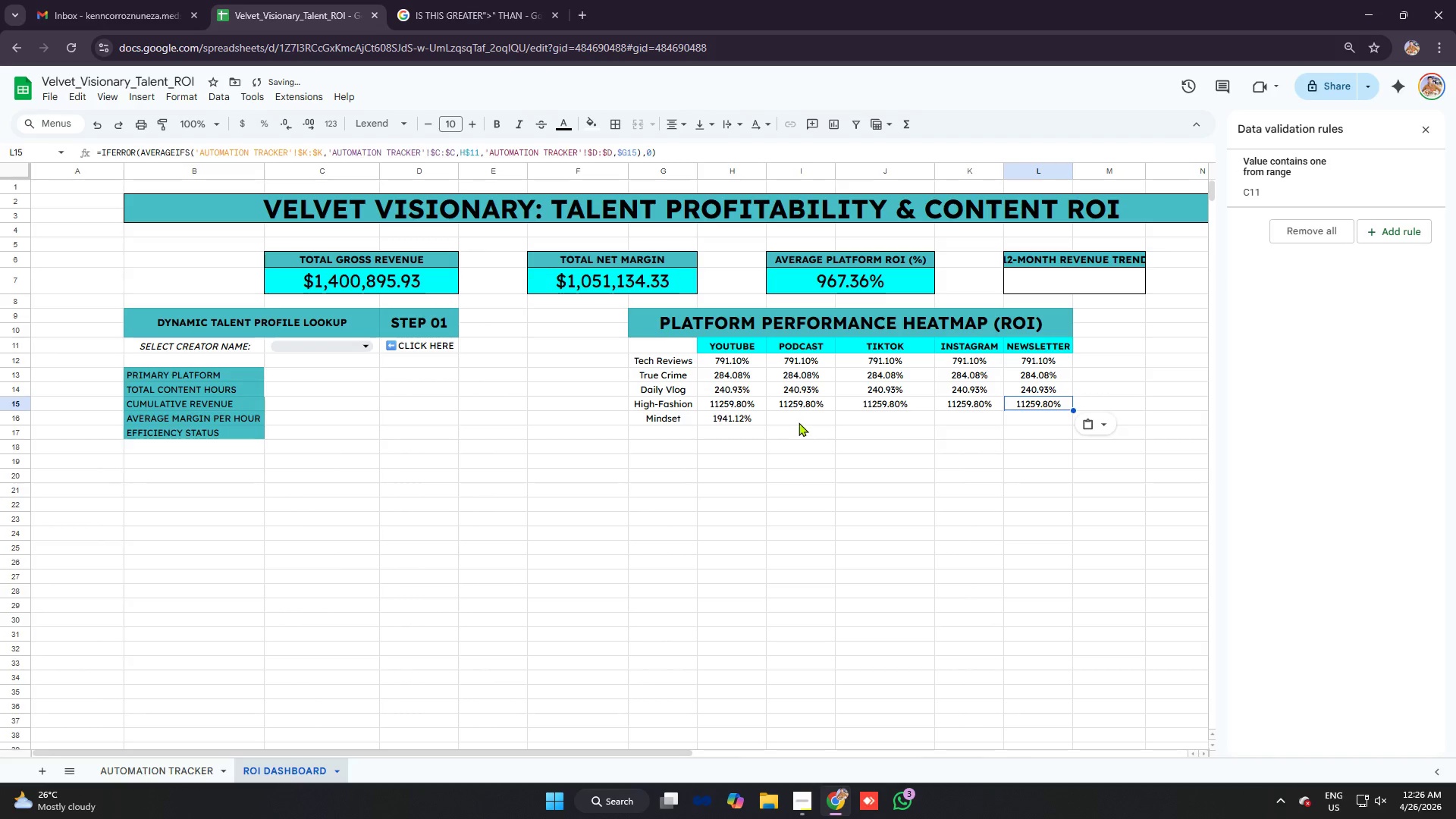 
left_click([799, 422])
 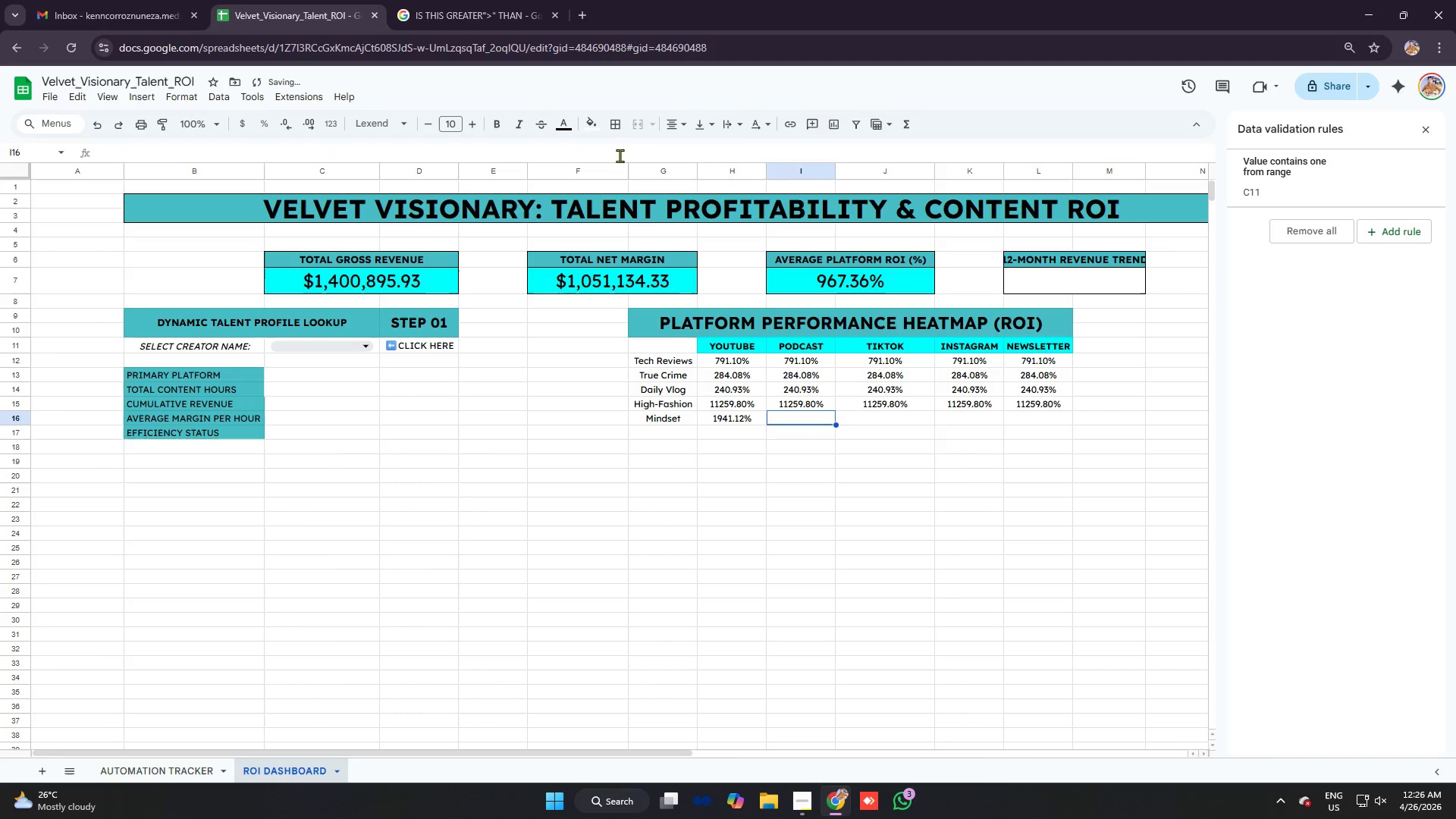 
key(Control+V)
 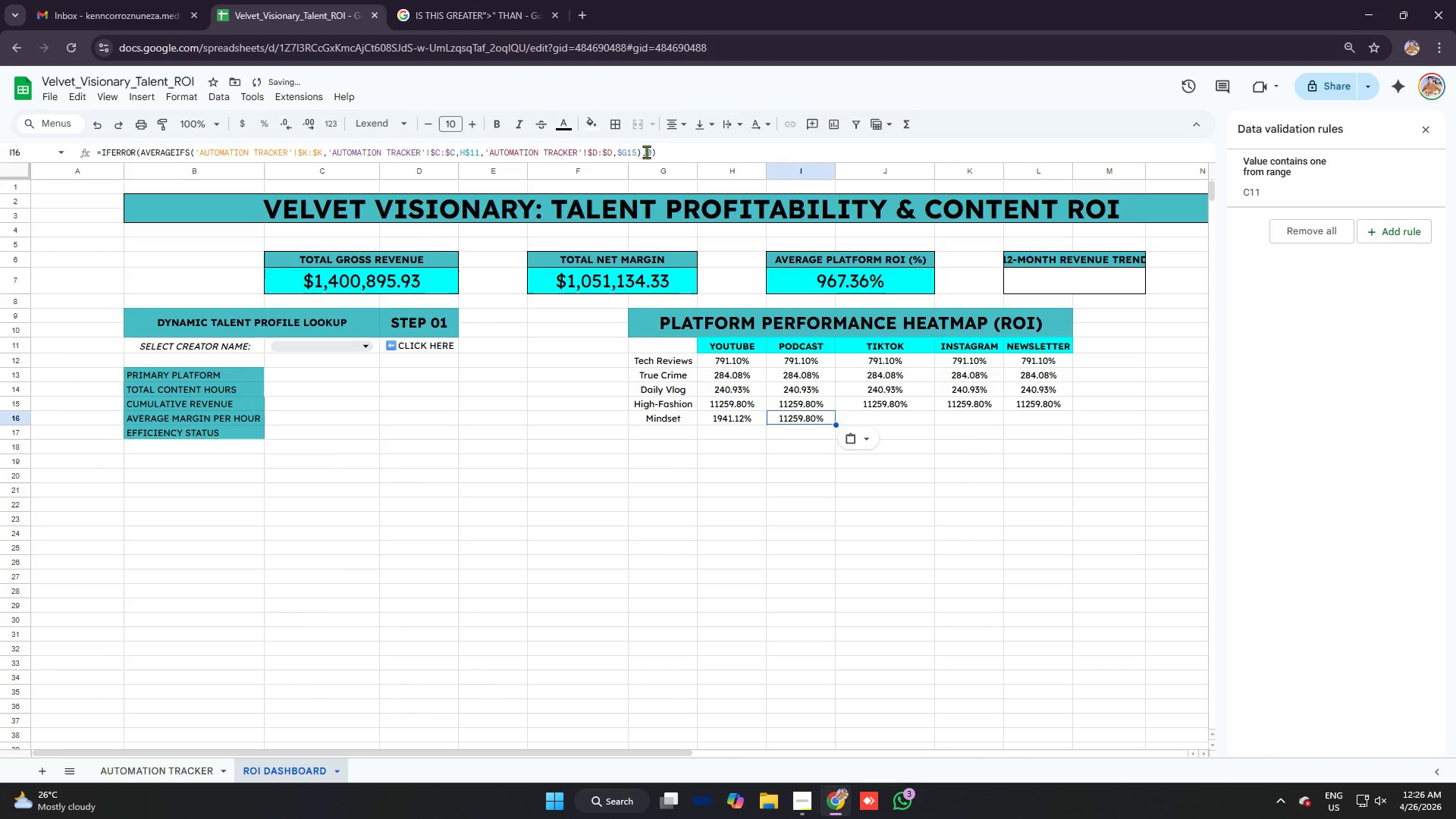 
left_click([636, 149])
 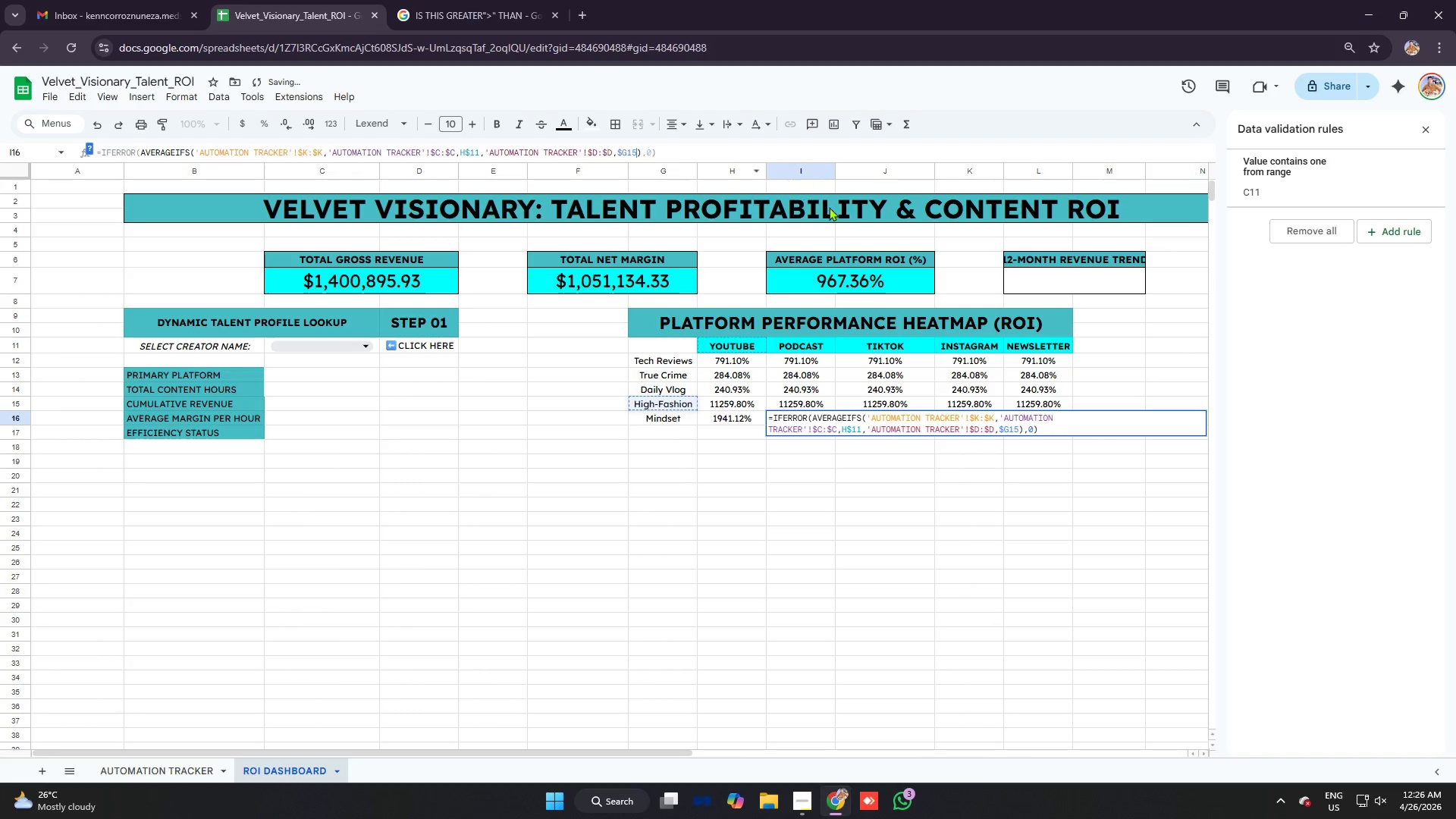 
key(Backspace)
 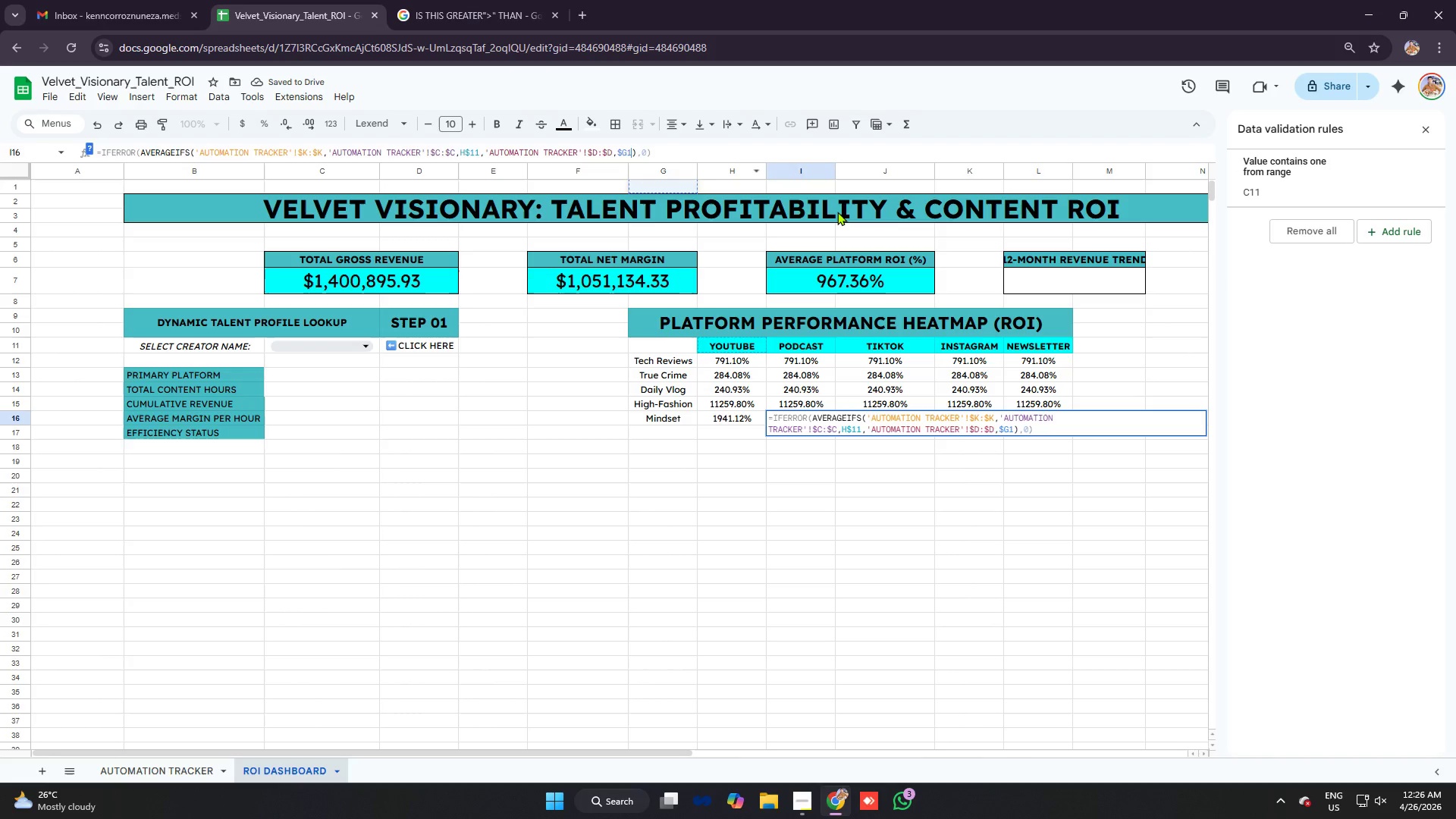 
key(6)
 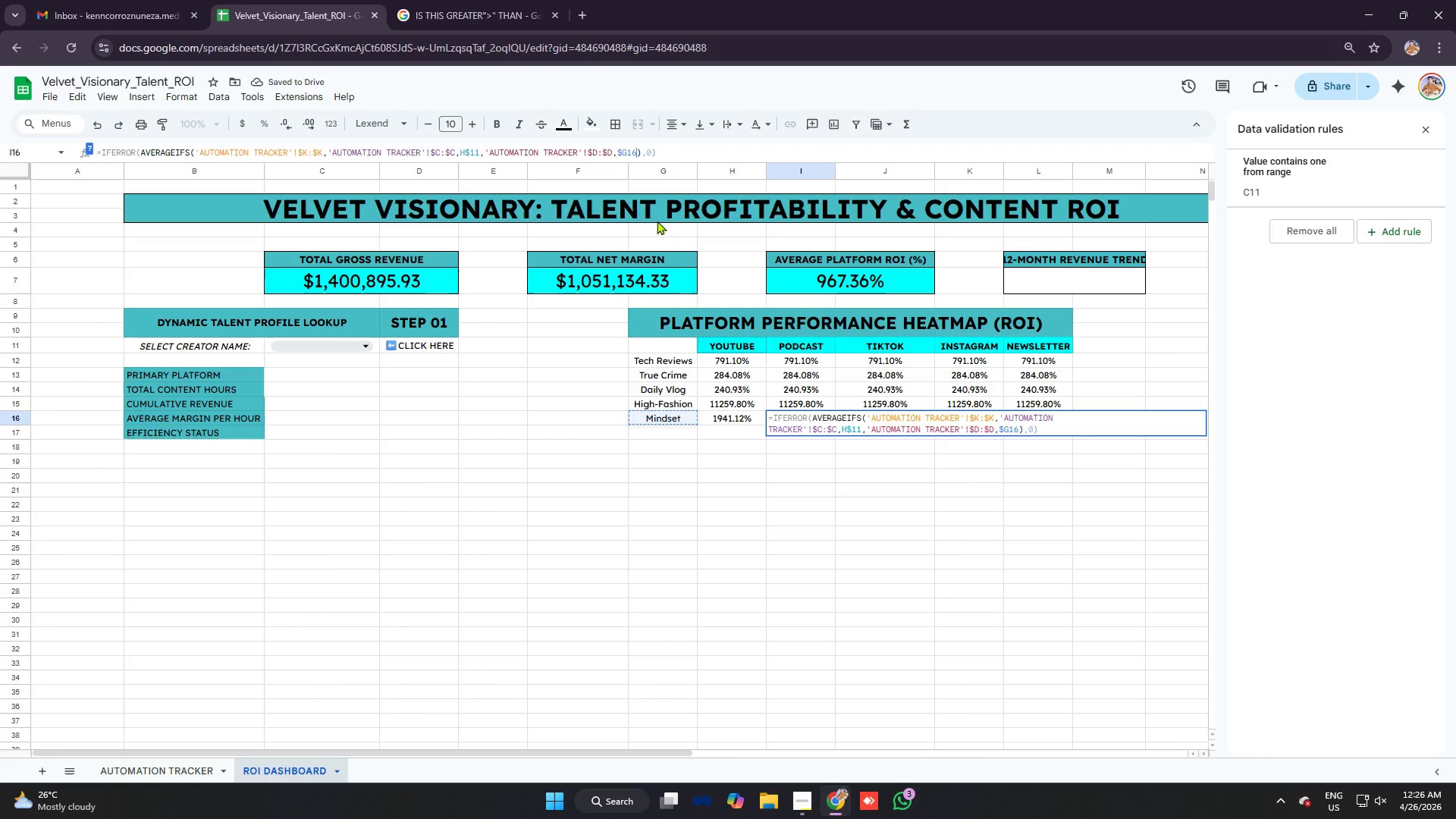 
key(Control+A)
 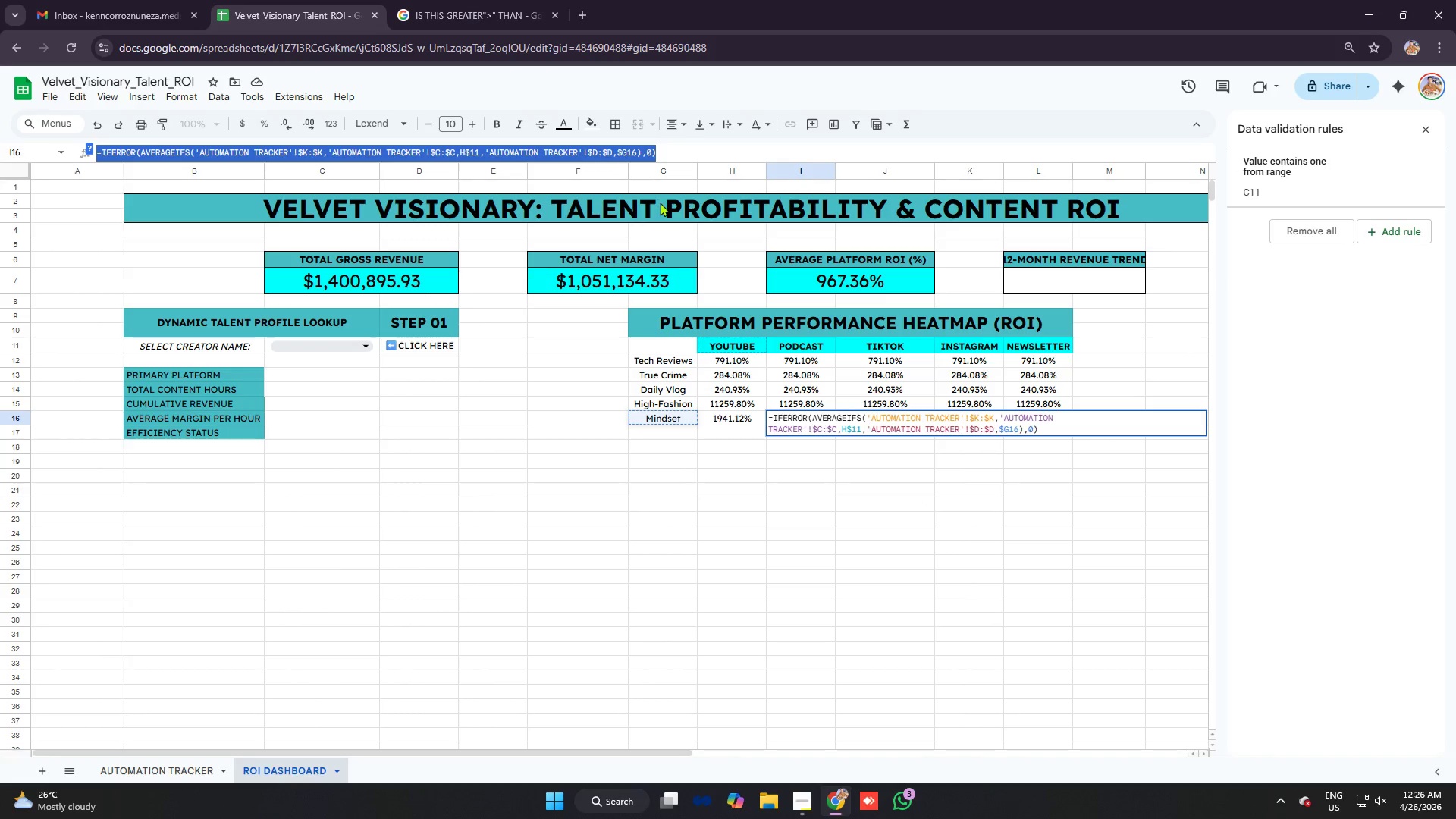 
key(Control+C)
 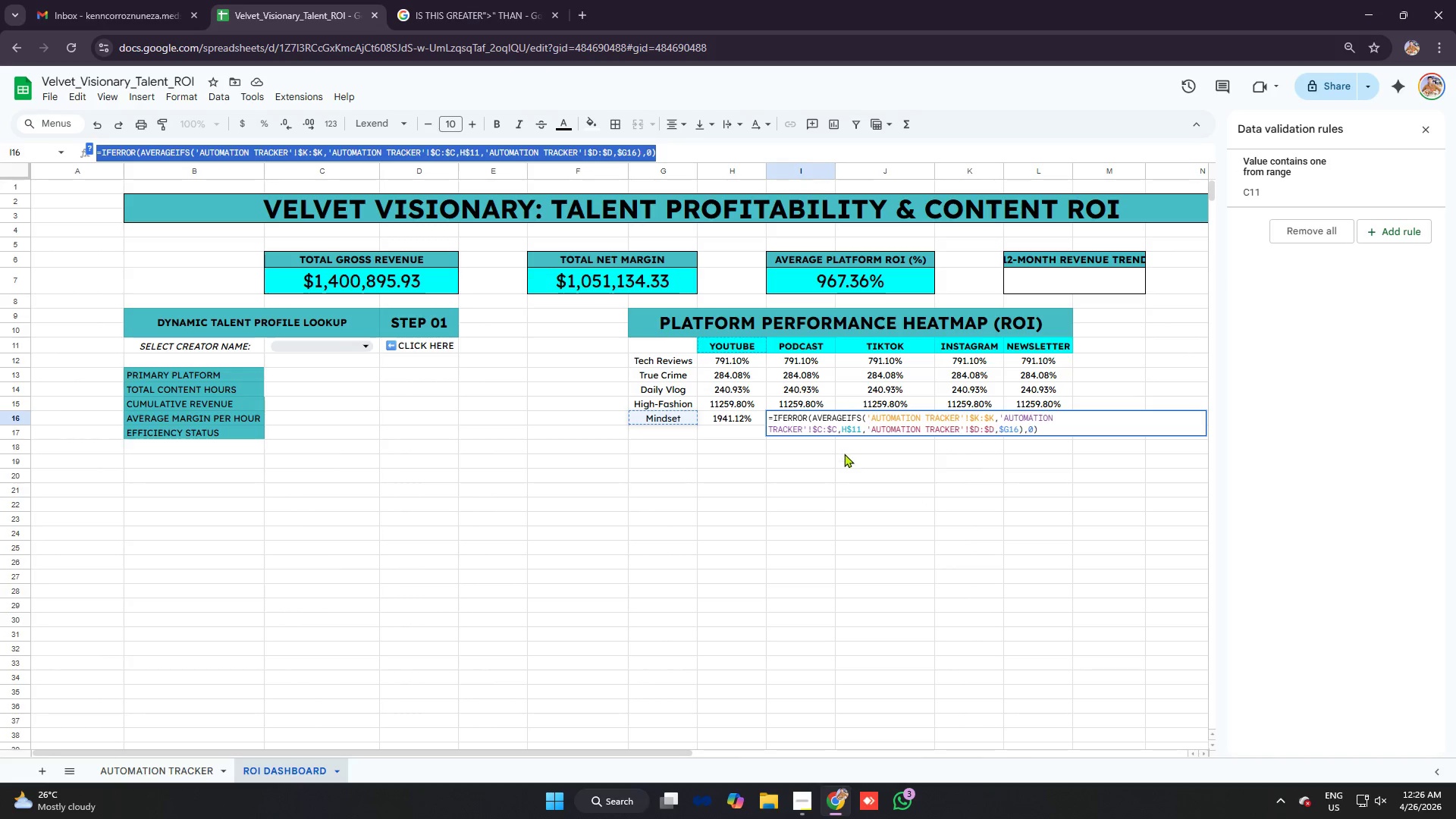 
left_click([844, 453])
 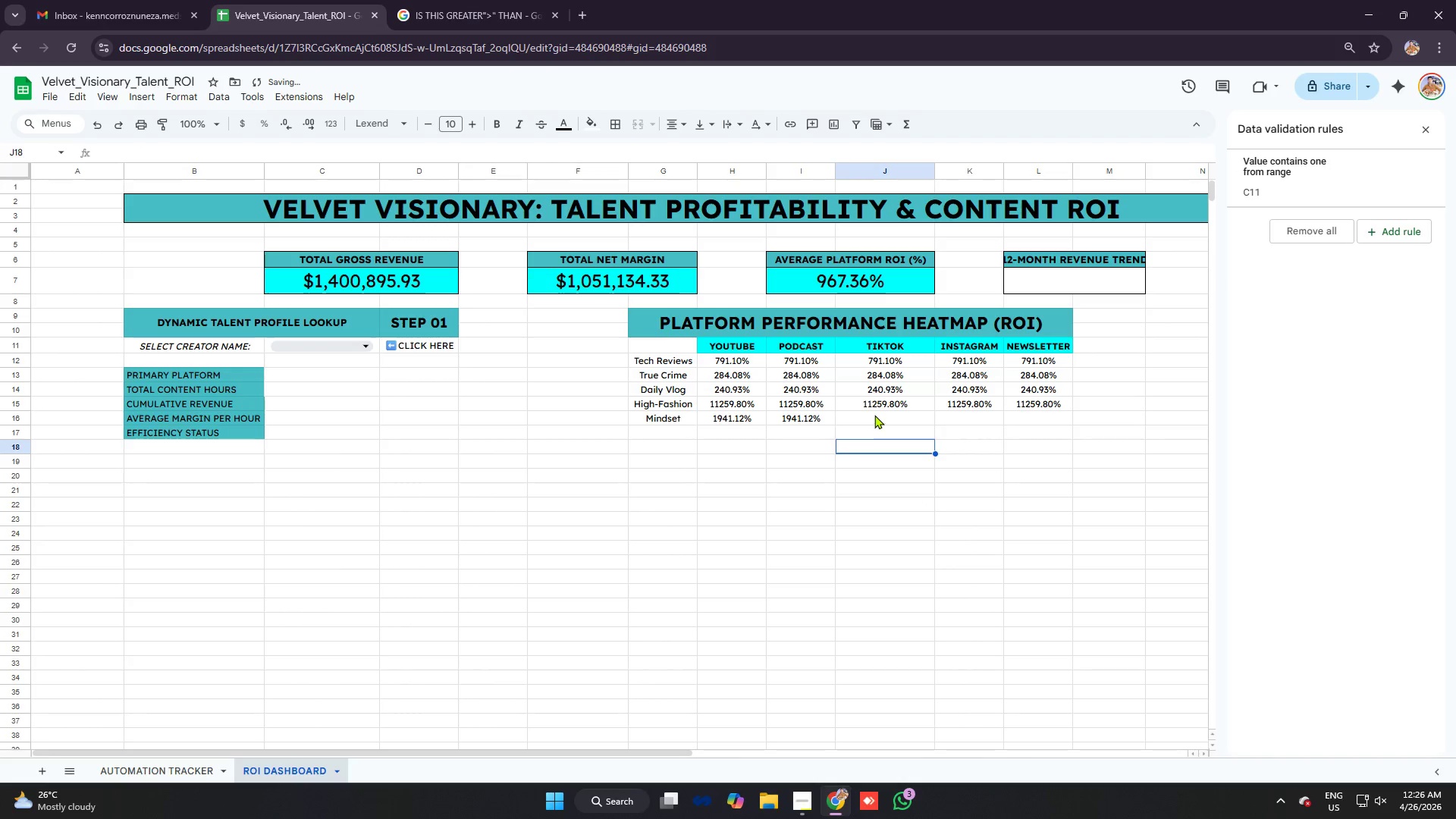 
left_click([874, 413])
 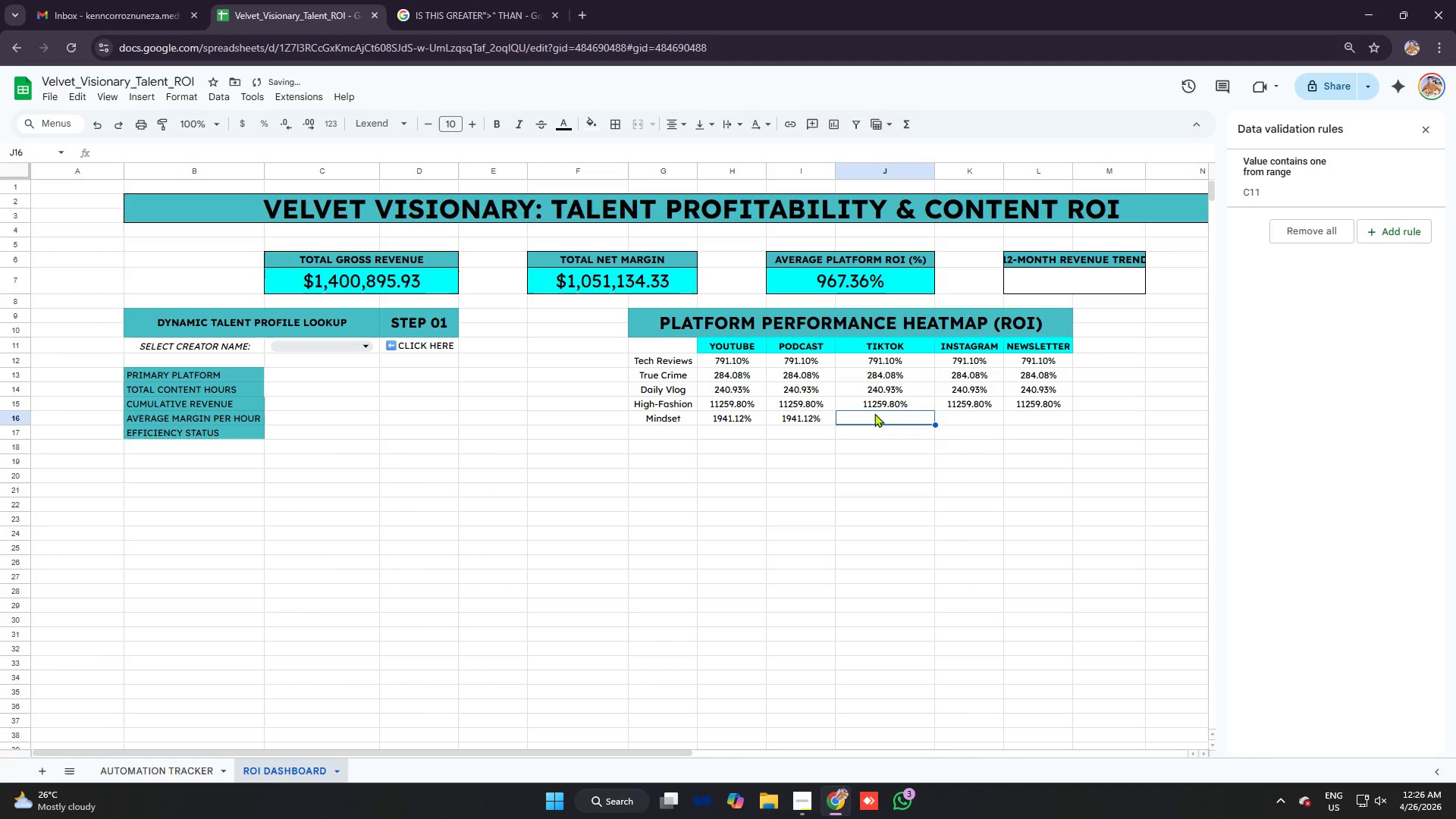 
key(Control+V)
 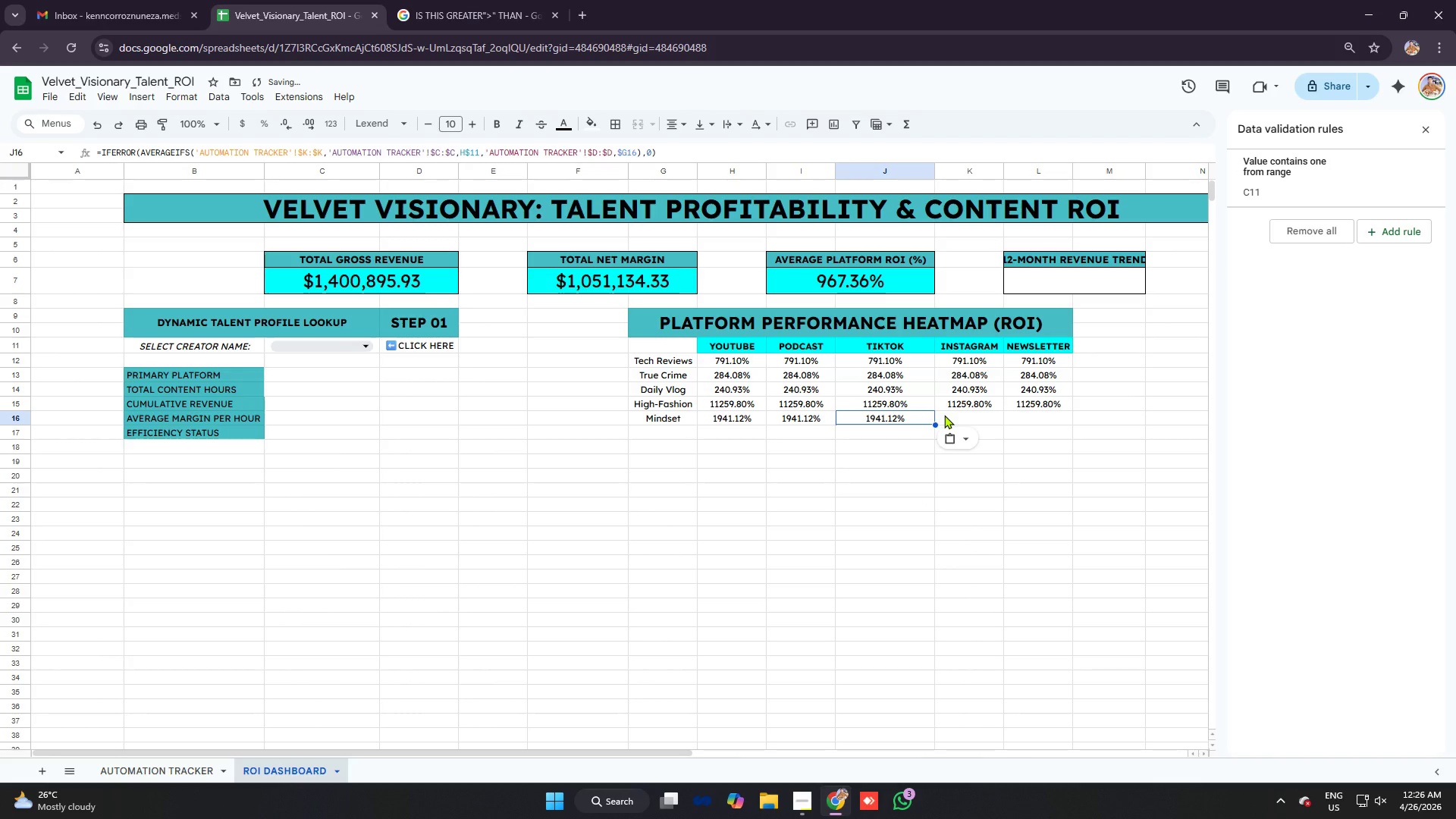 
left_click([945, 415])
 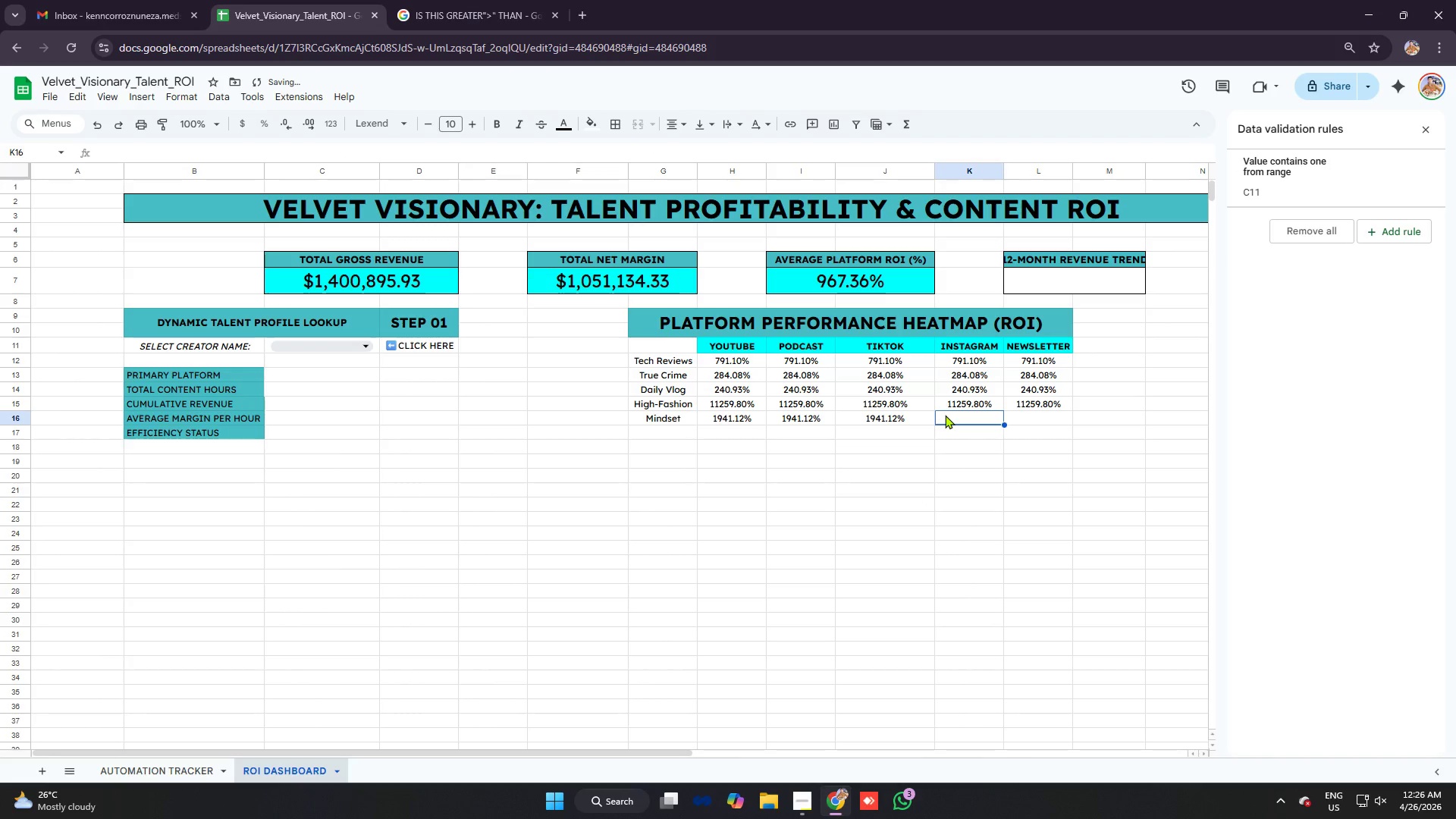 
key(Control+V)
 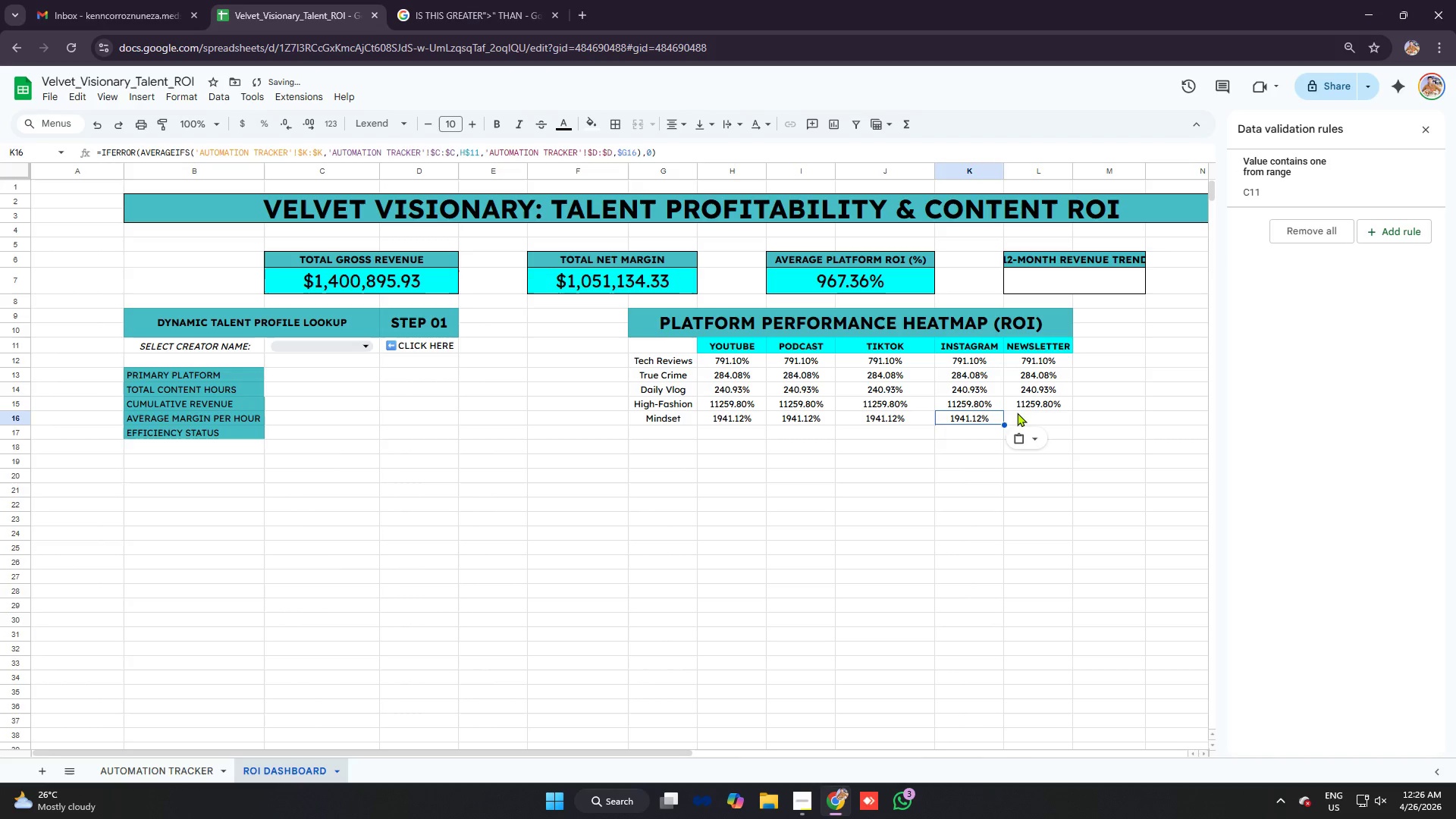 
left_click([1025, 411])
 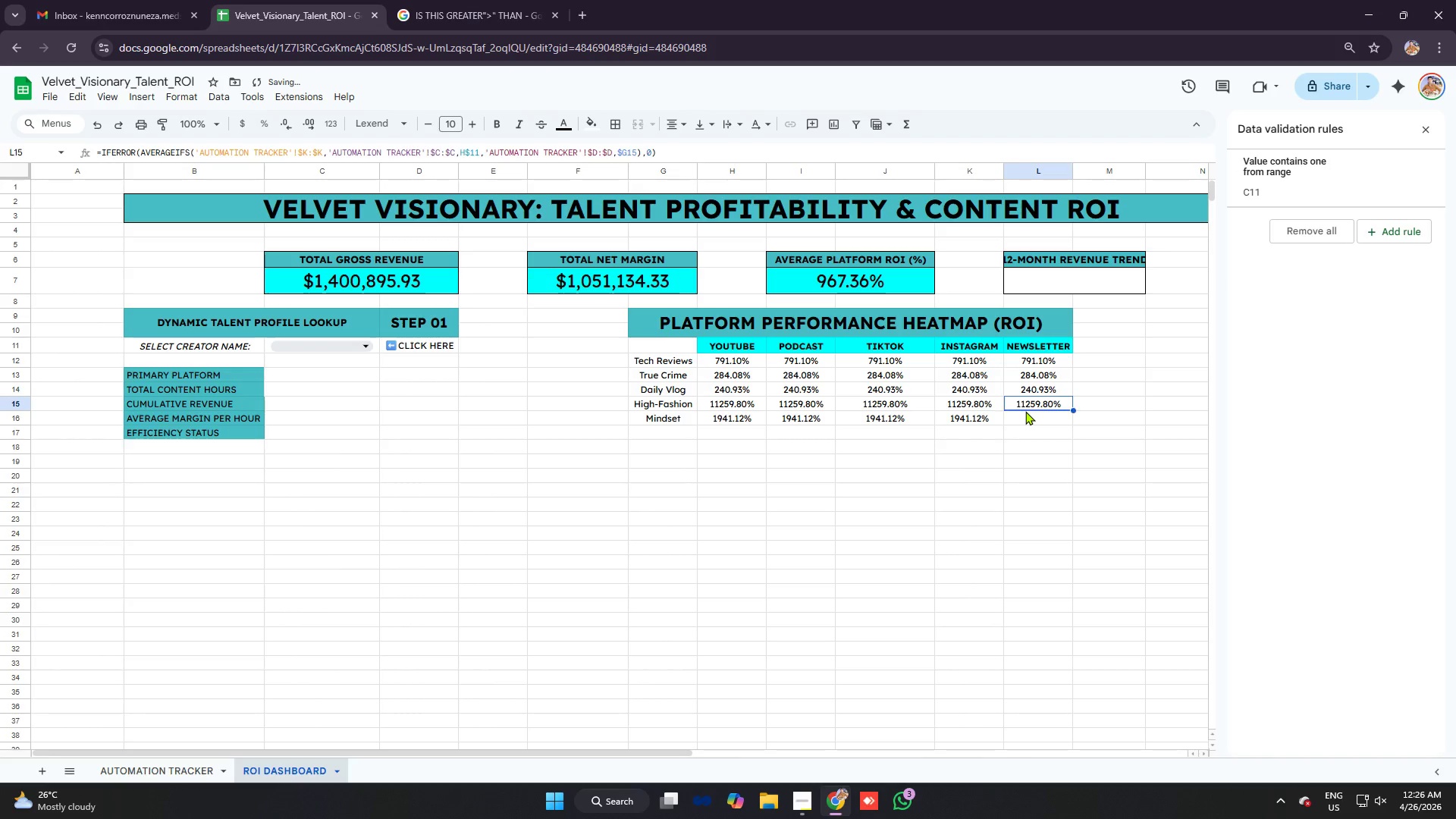 
hold_key(key=ControlLeft, duration=0.42)
 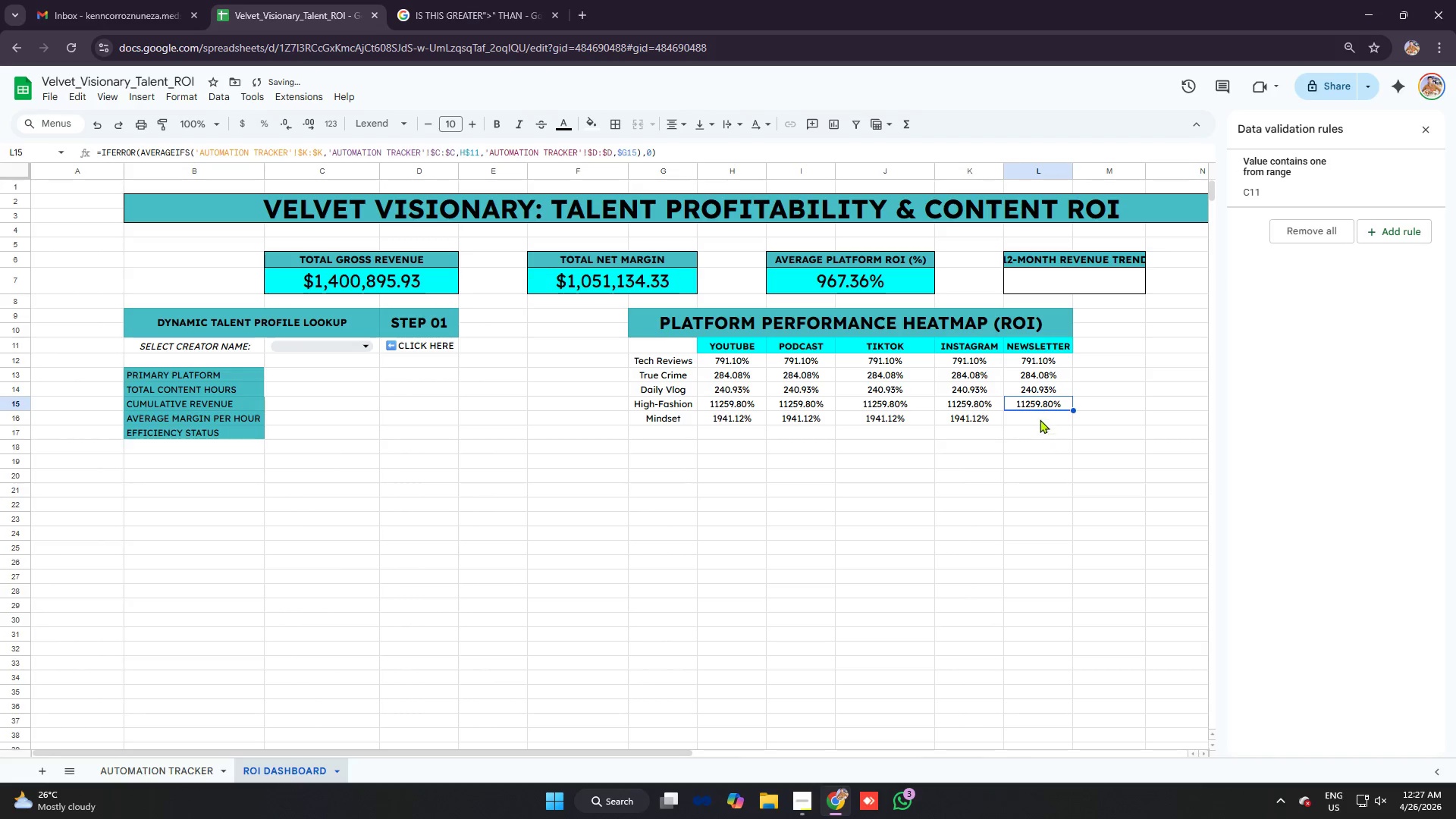 
left_click([1037, 414])
 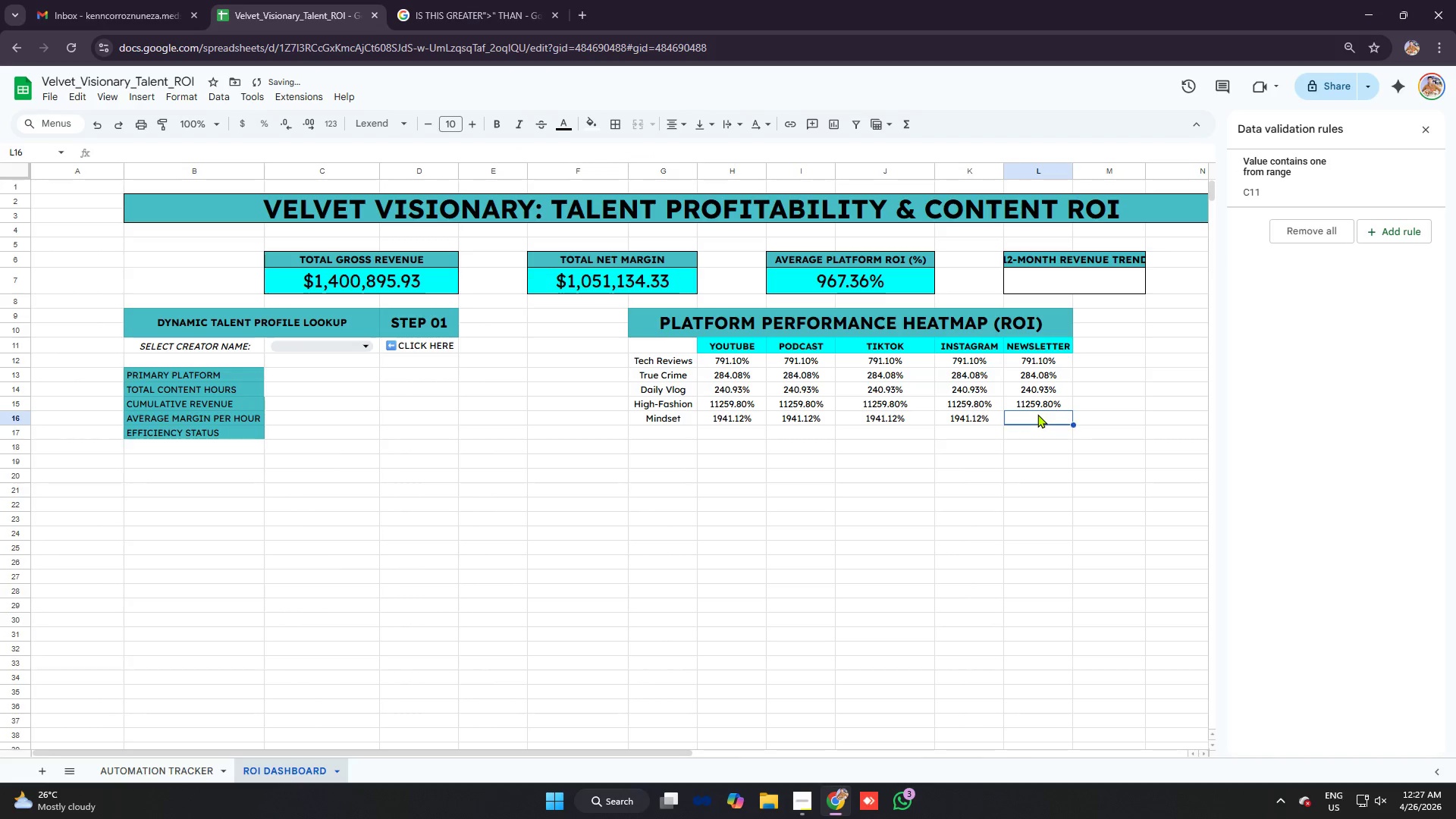 
key(Control+V)
 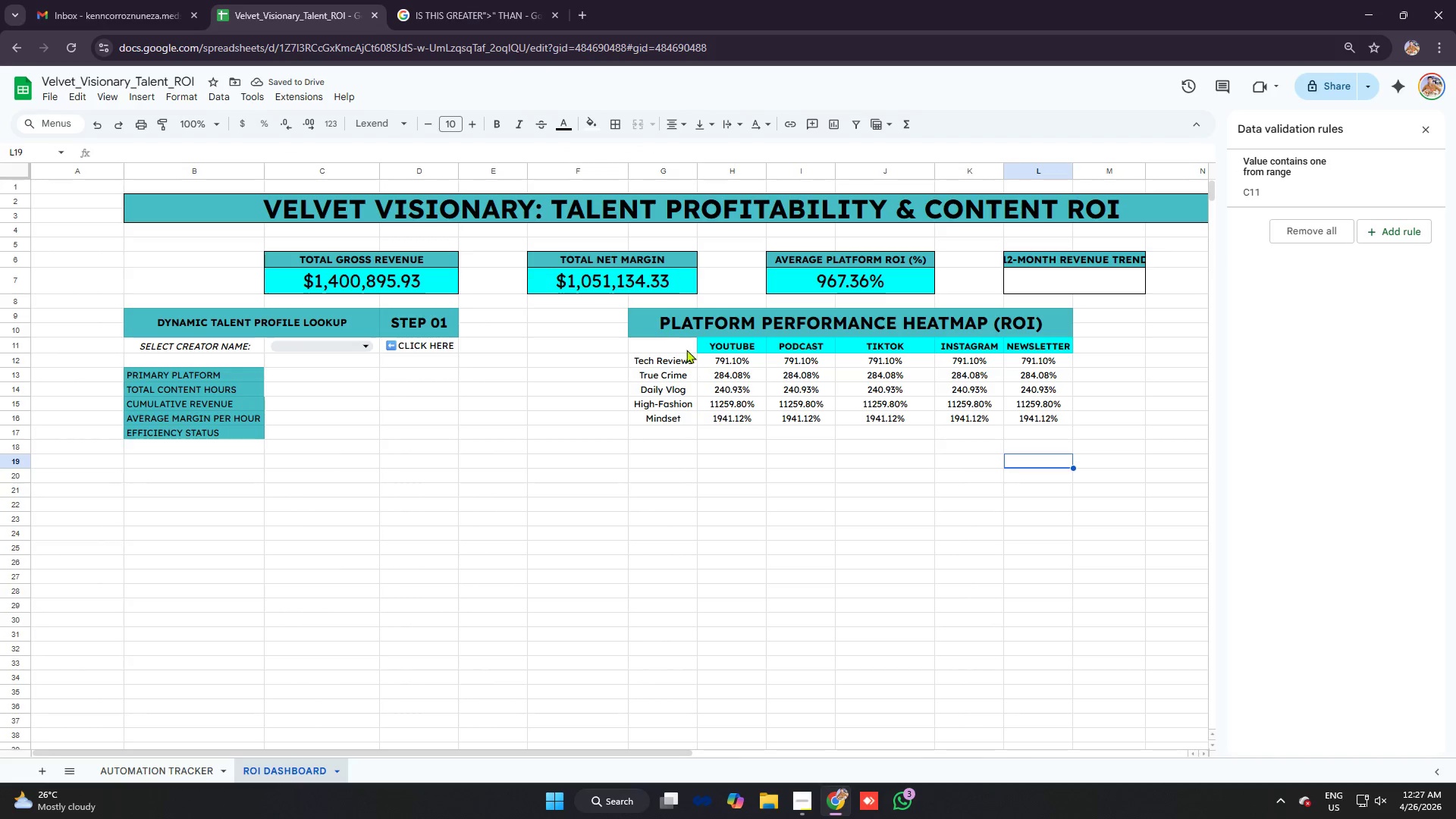 
left_click_drag(start_coordinate=[669, 361], to_coordinate=[684, 417])
 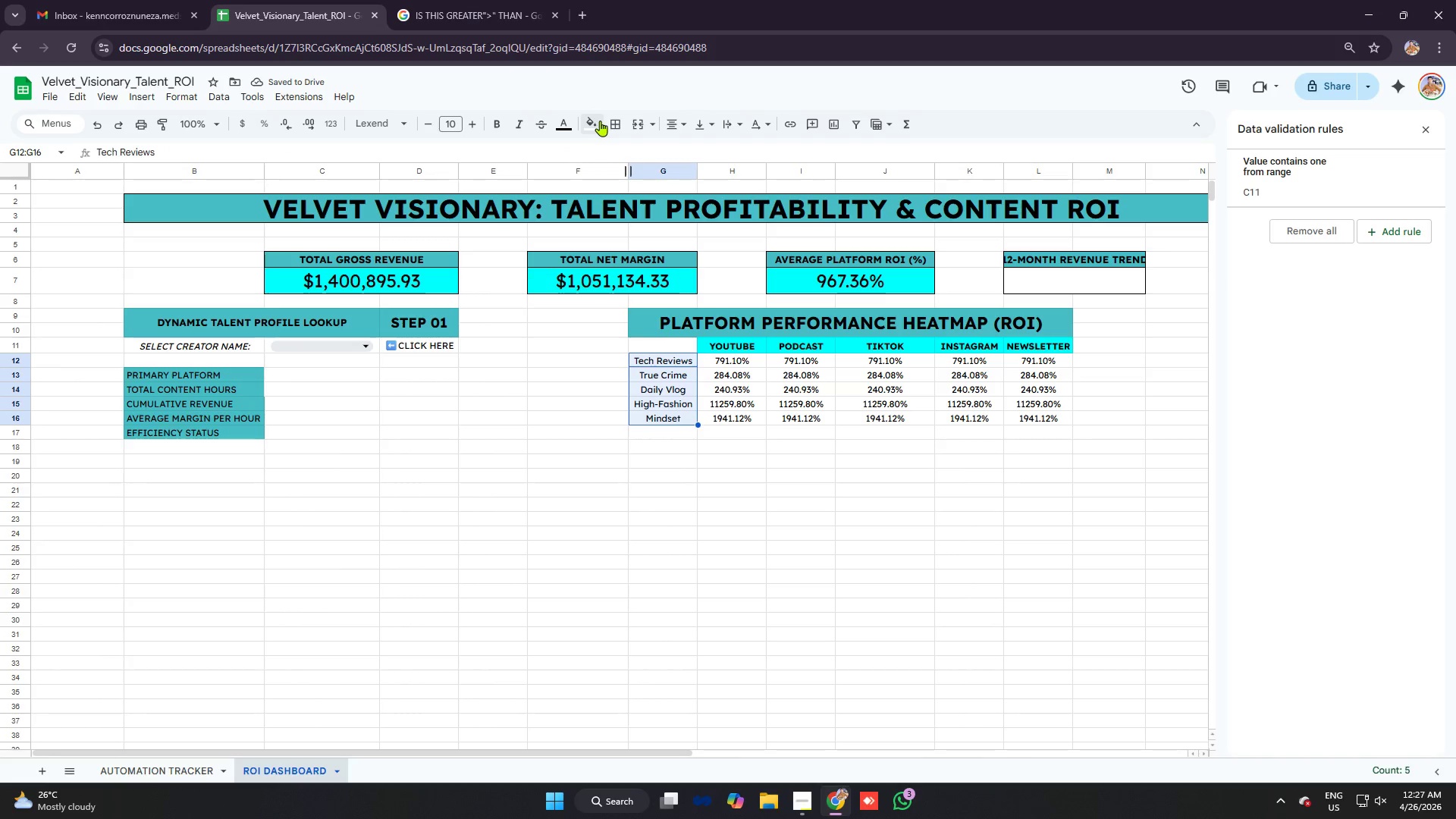 
left_click([600, 121])
 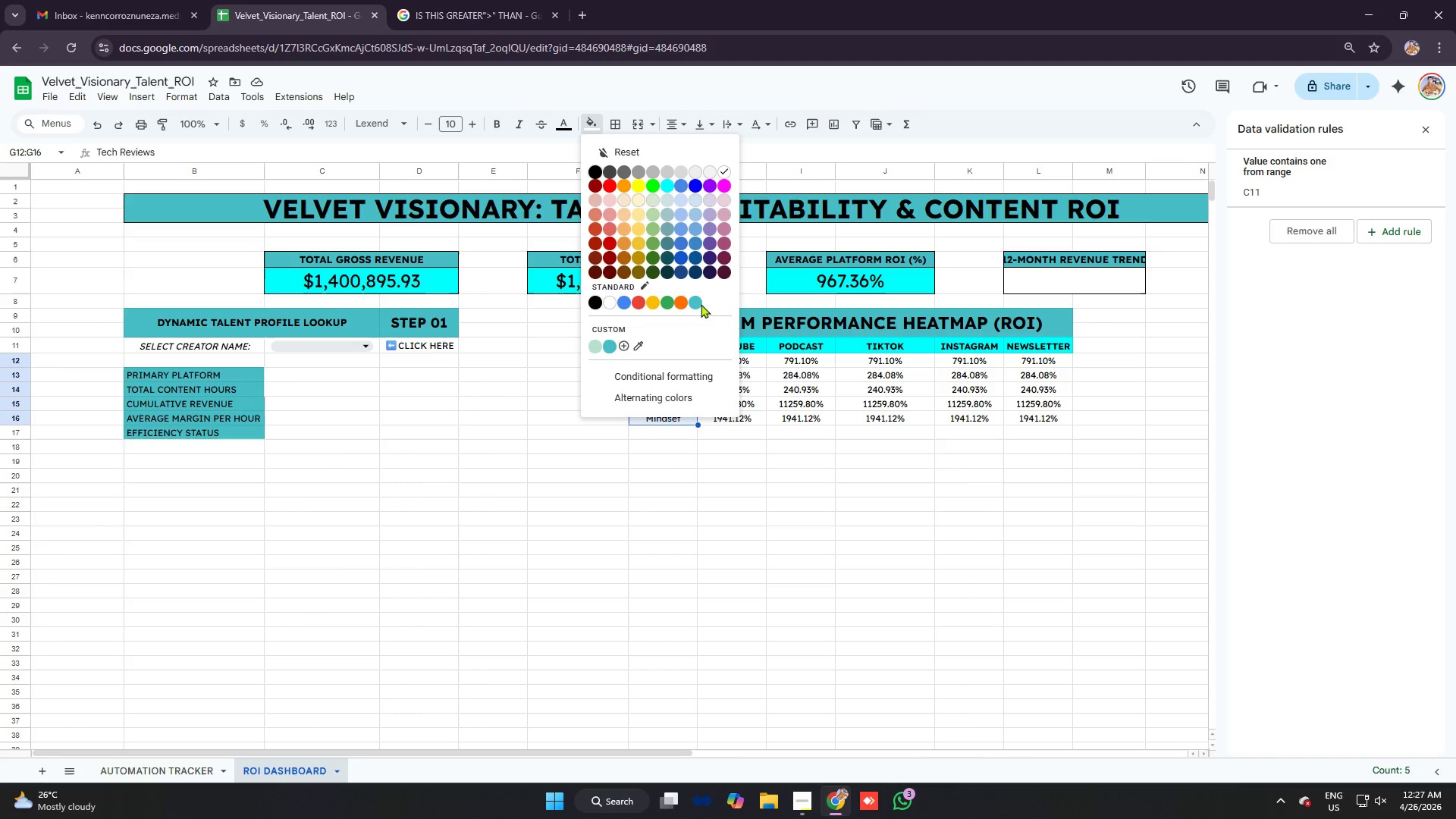 
left_click([698, 304])
 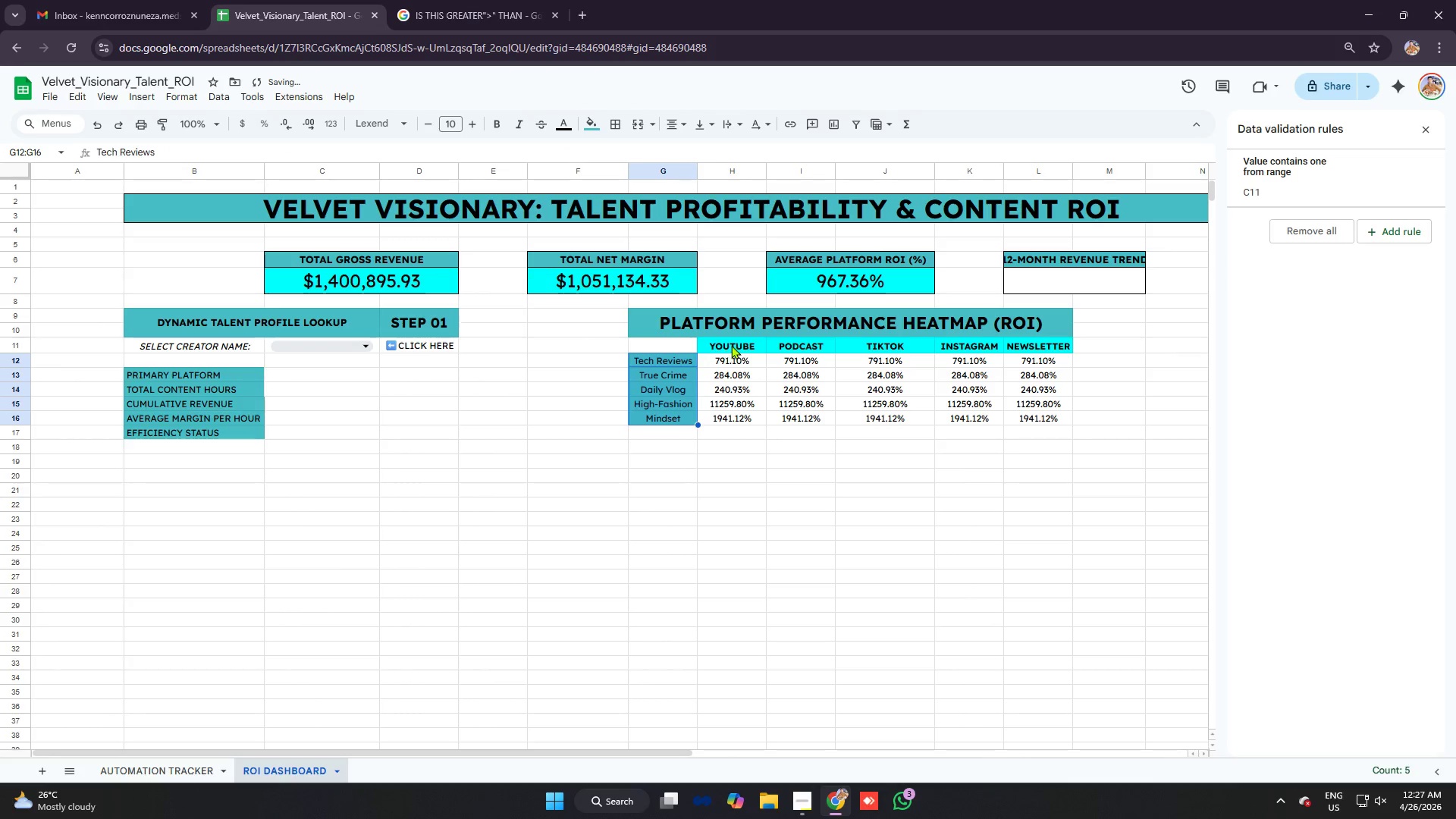 
left_click([732, 345])
 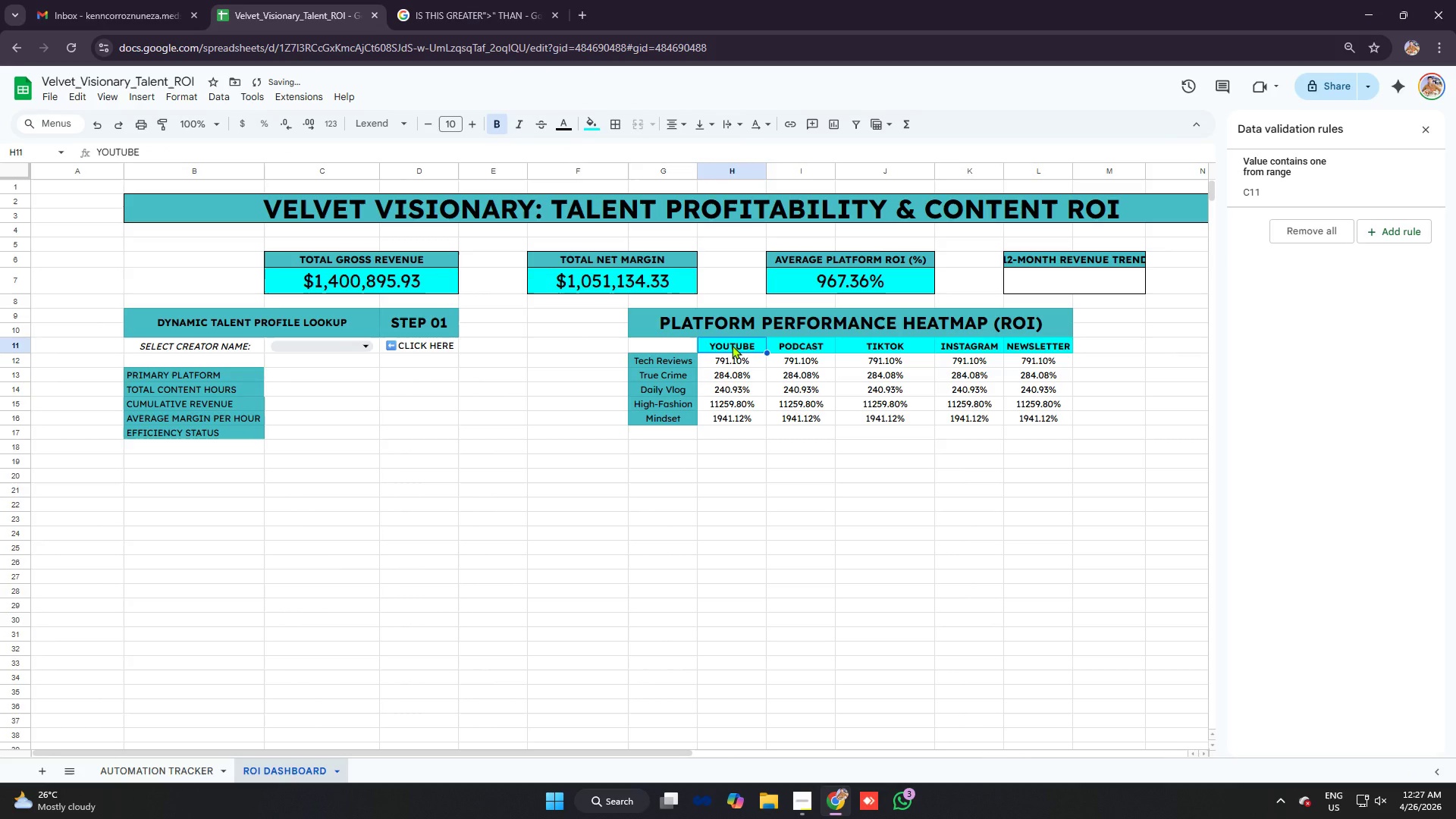 
left_click_drag(start_coordinate=[732, 345], to_coordinate=[1007, 348])
 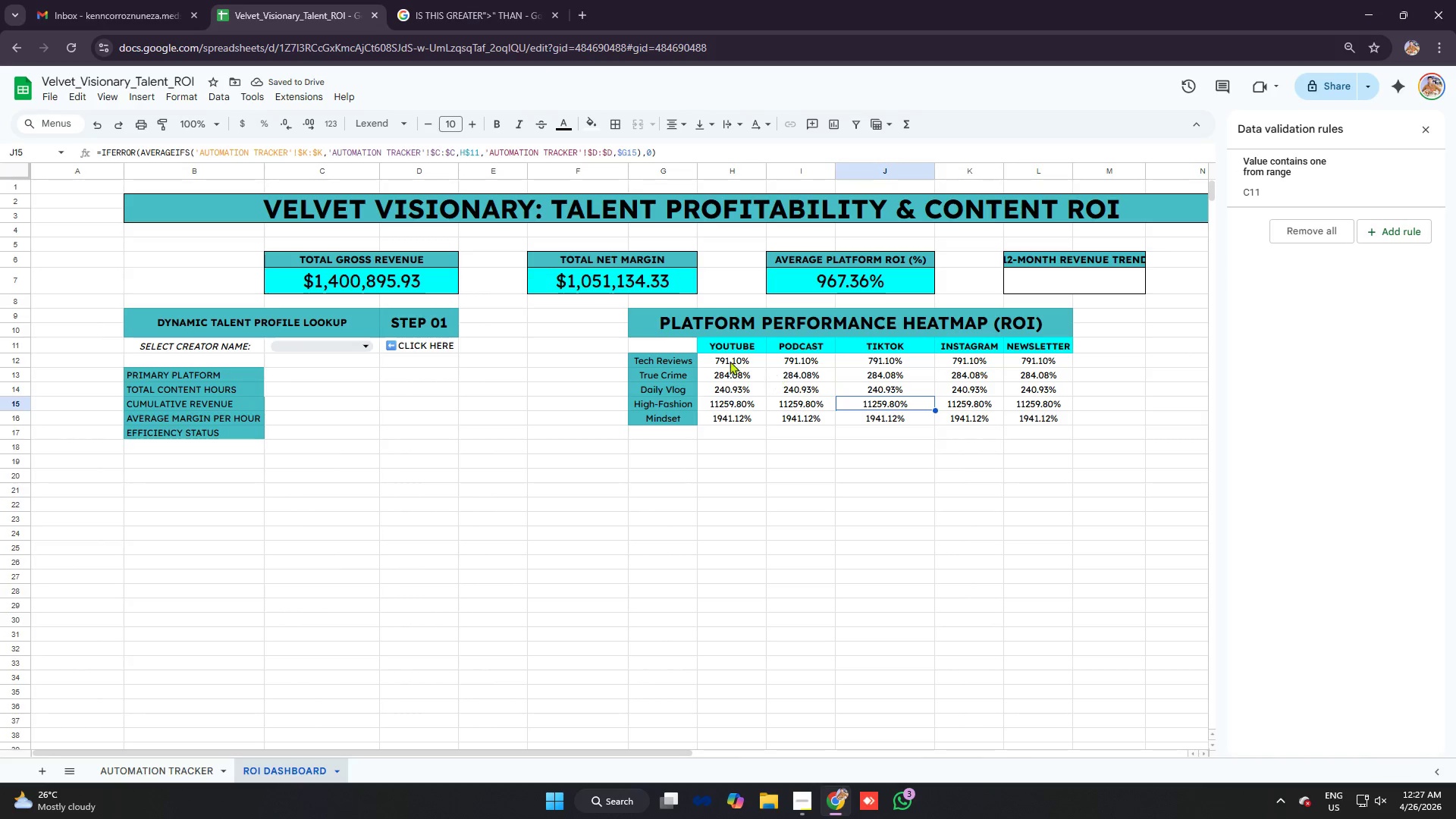 
left_click_drag(start_coordinate=[728, 359], to_coordinate=[733, 384])
 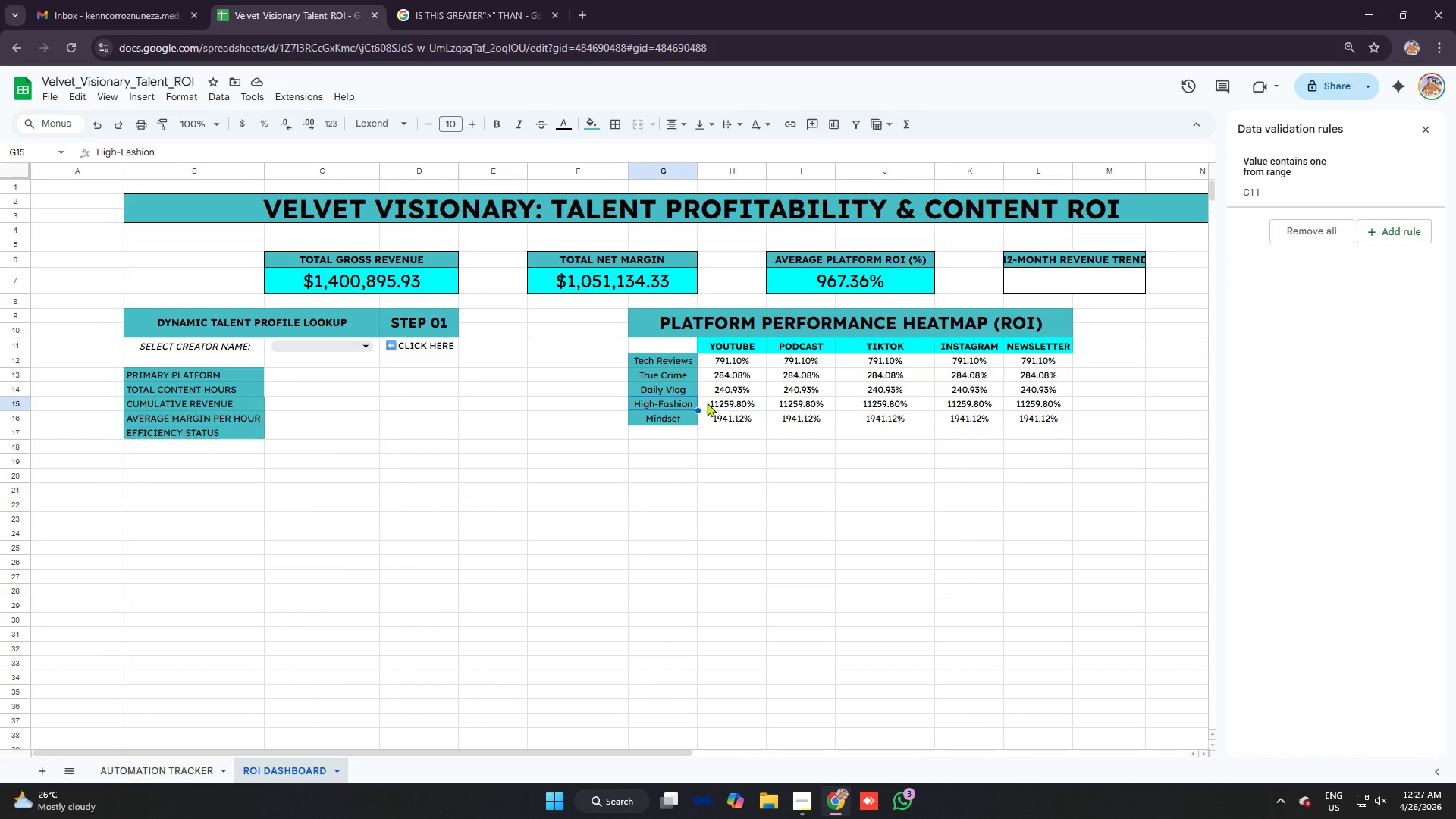 
left_click_drag(start_coordinate=[711, 403], to_coordinate=[1040, 405])
 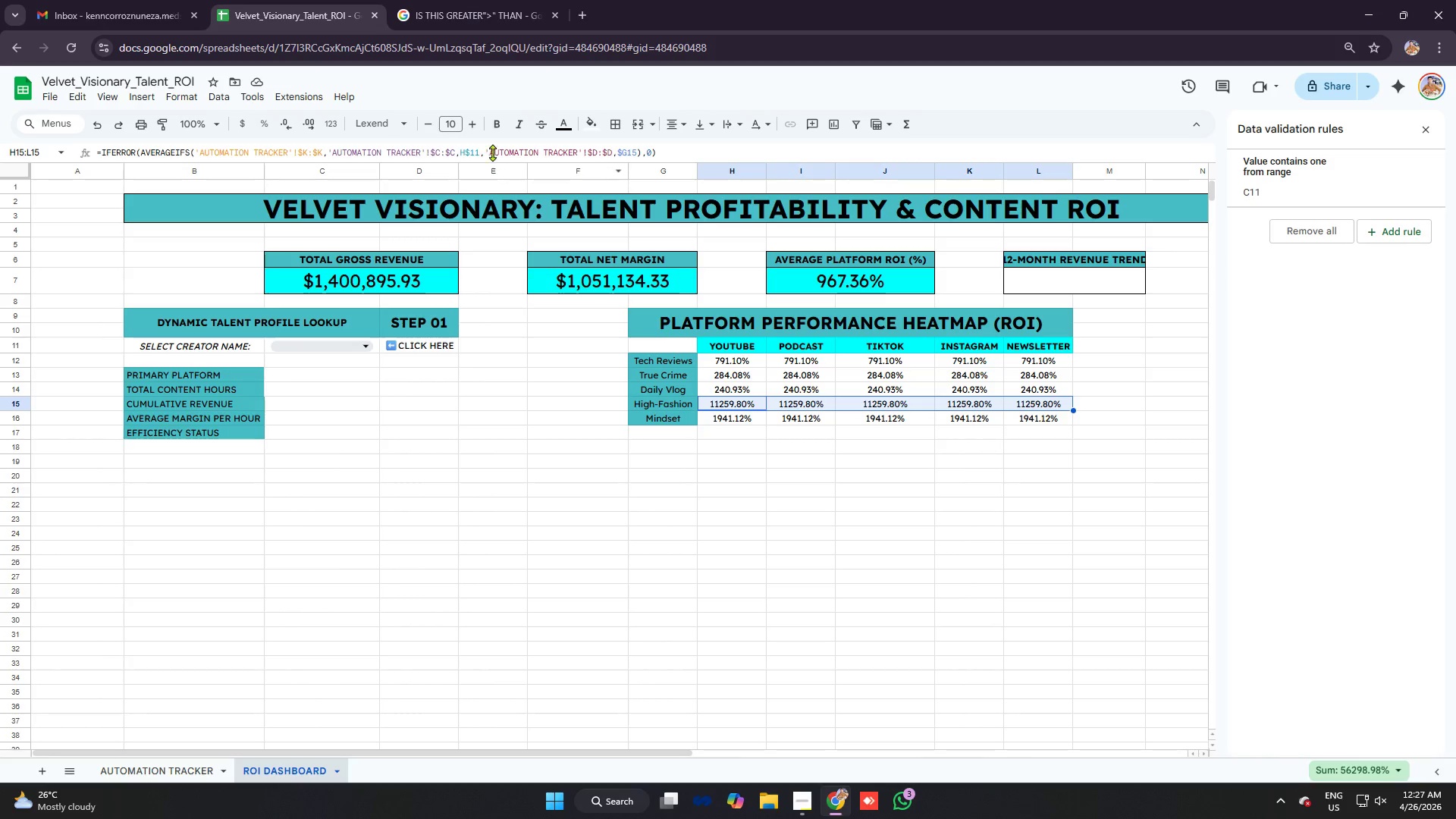 
left_click([585, 123])
 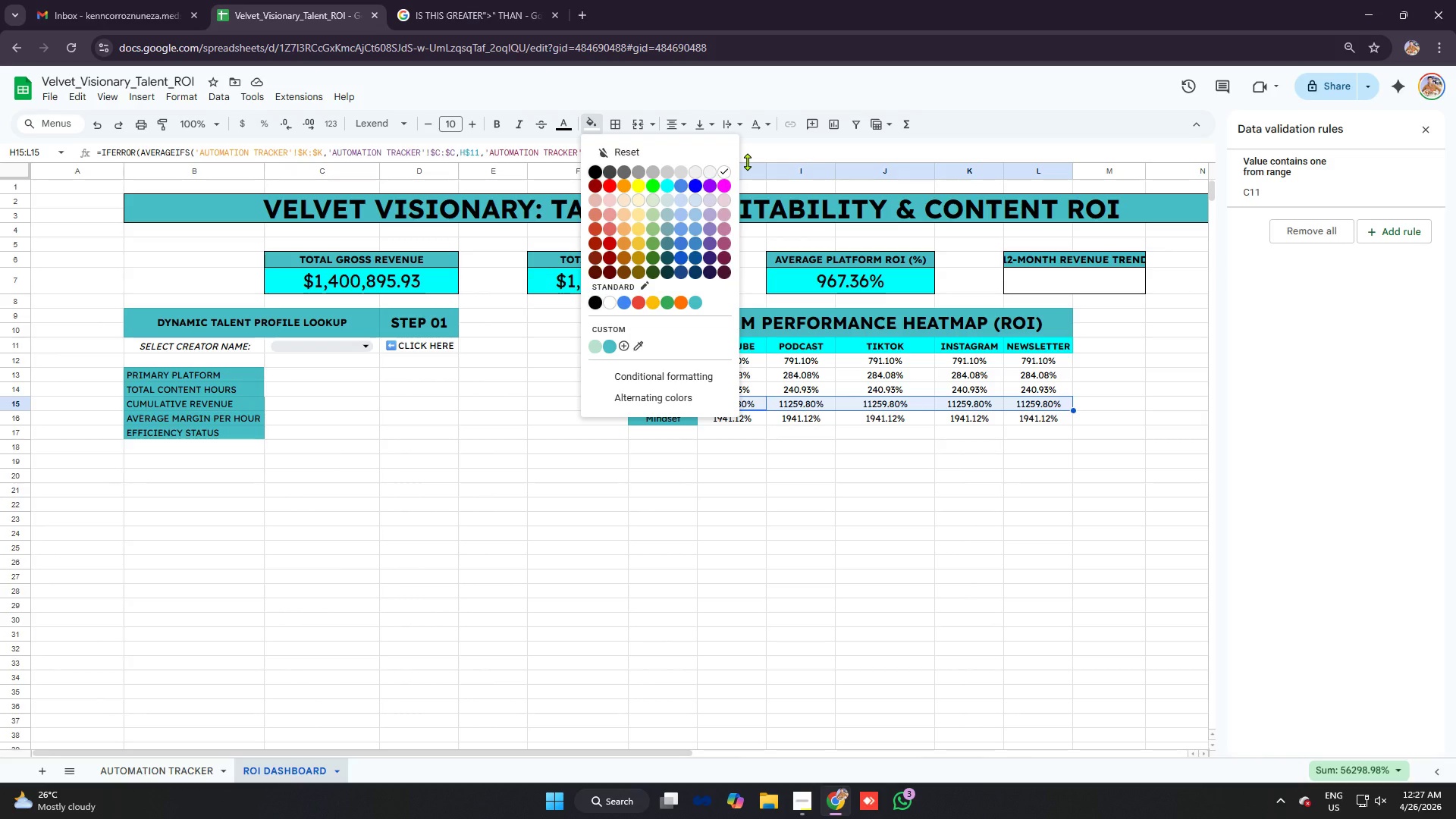 
wait(12.59)
 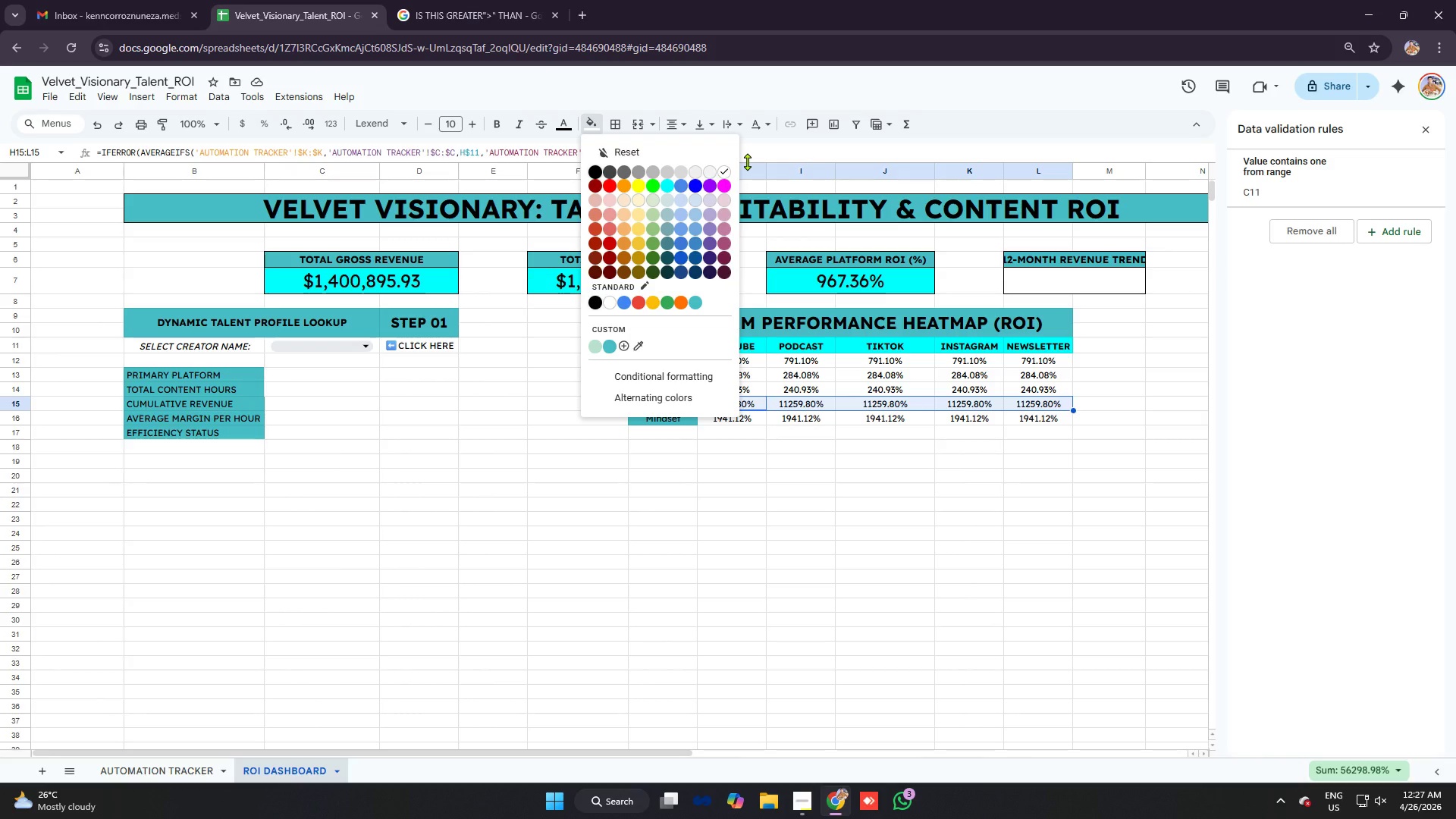 
left_click([1429, 124])
 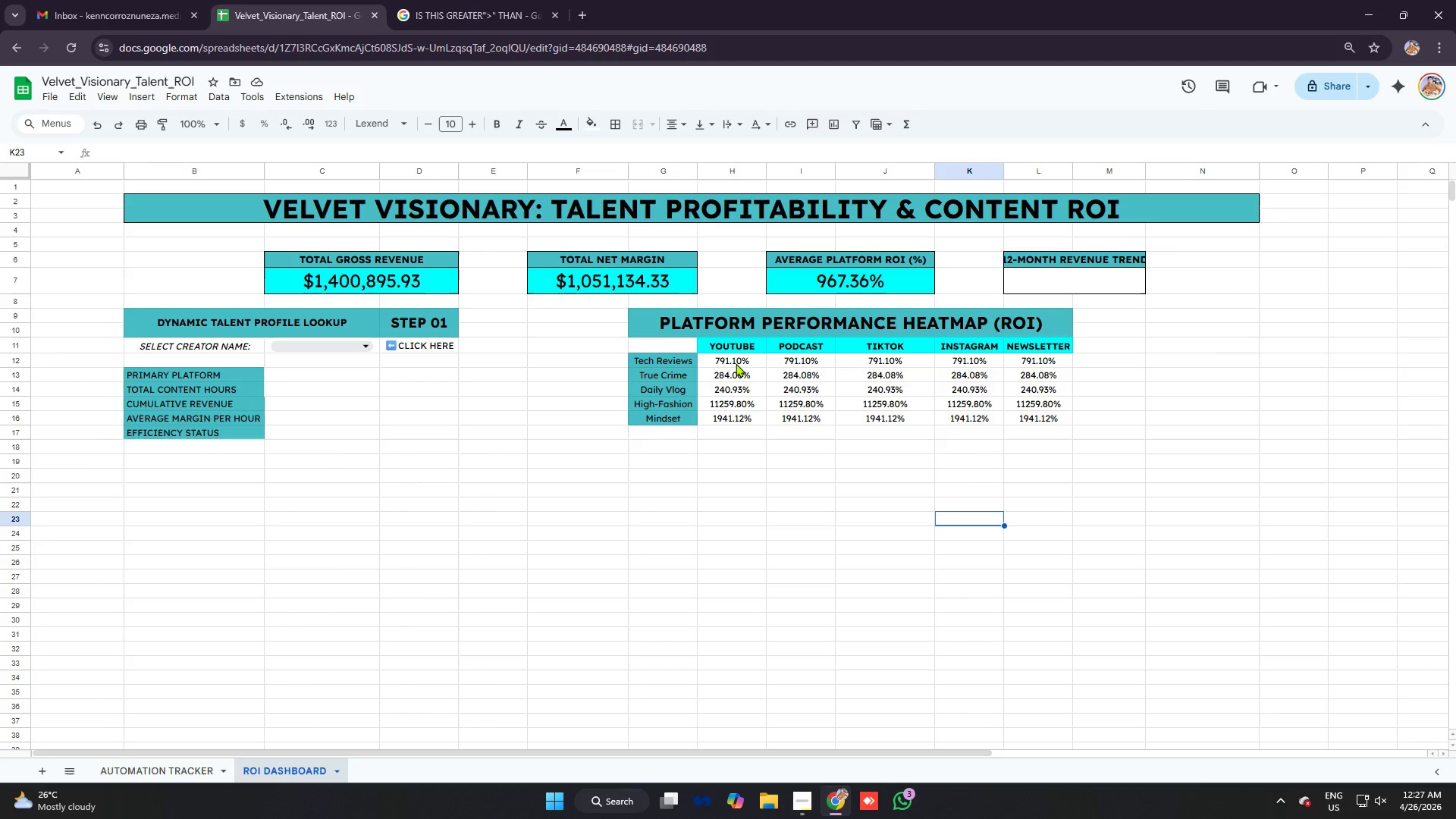 
left_click_drag(start_coordinate=[736, 362], to_coordinate=[1028, 414])
 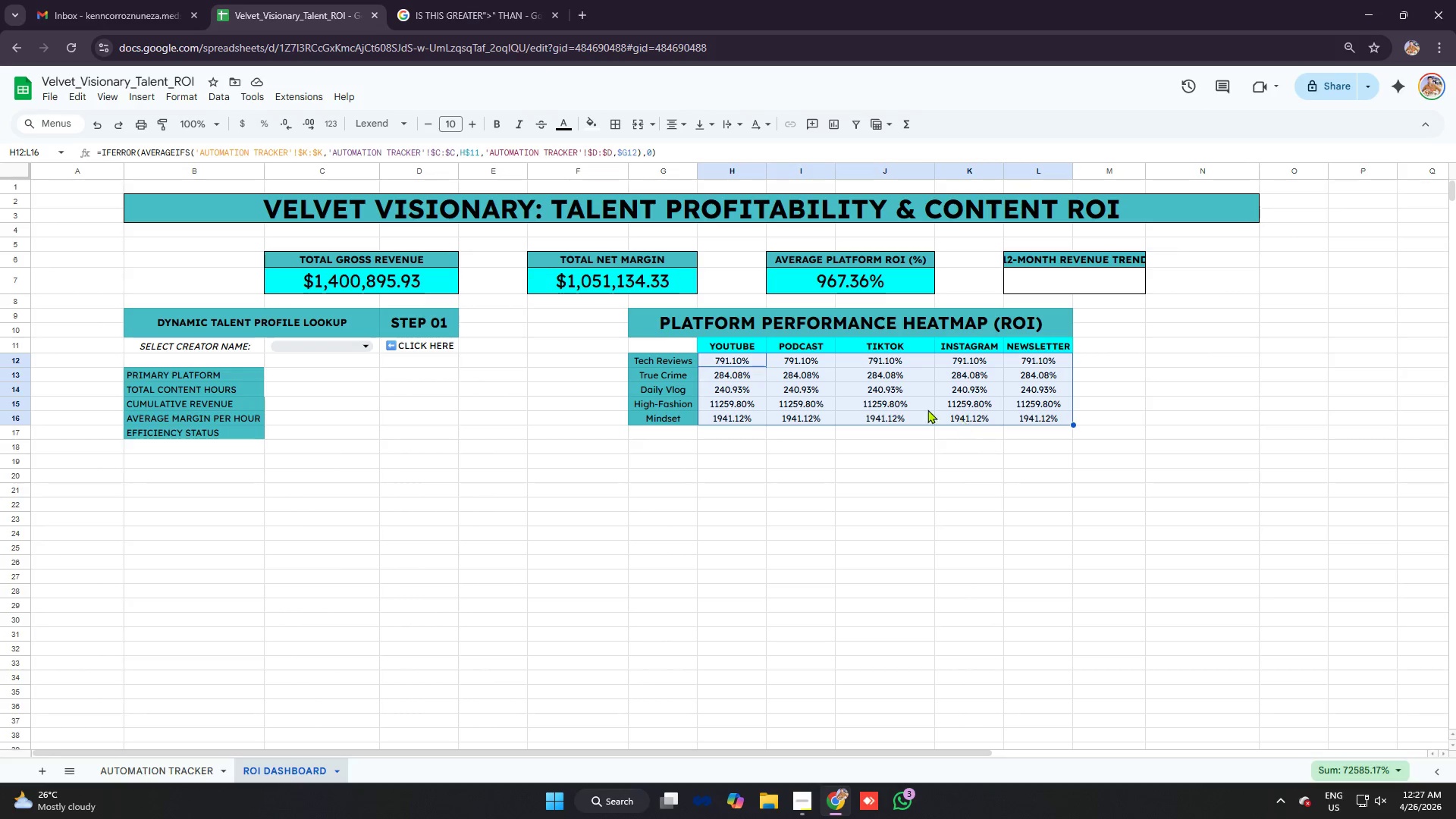 
left_click([885, 400])
 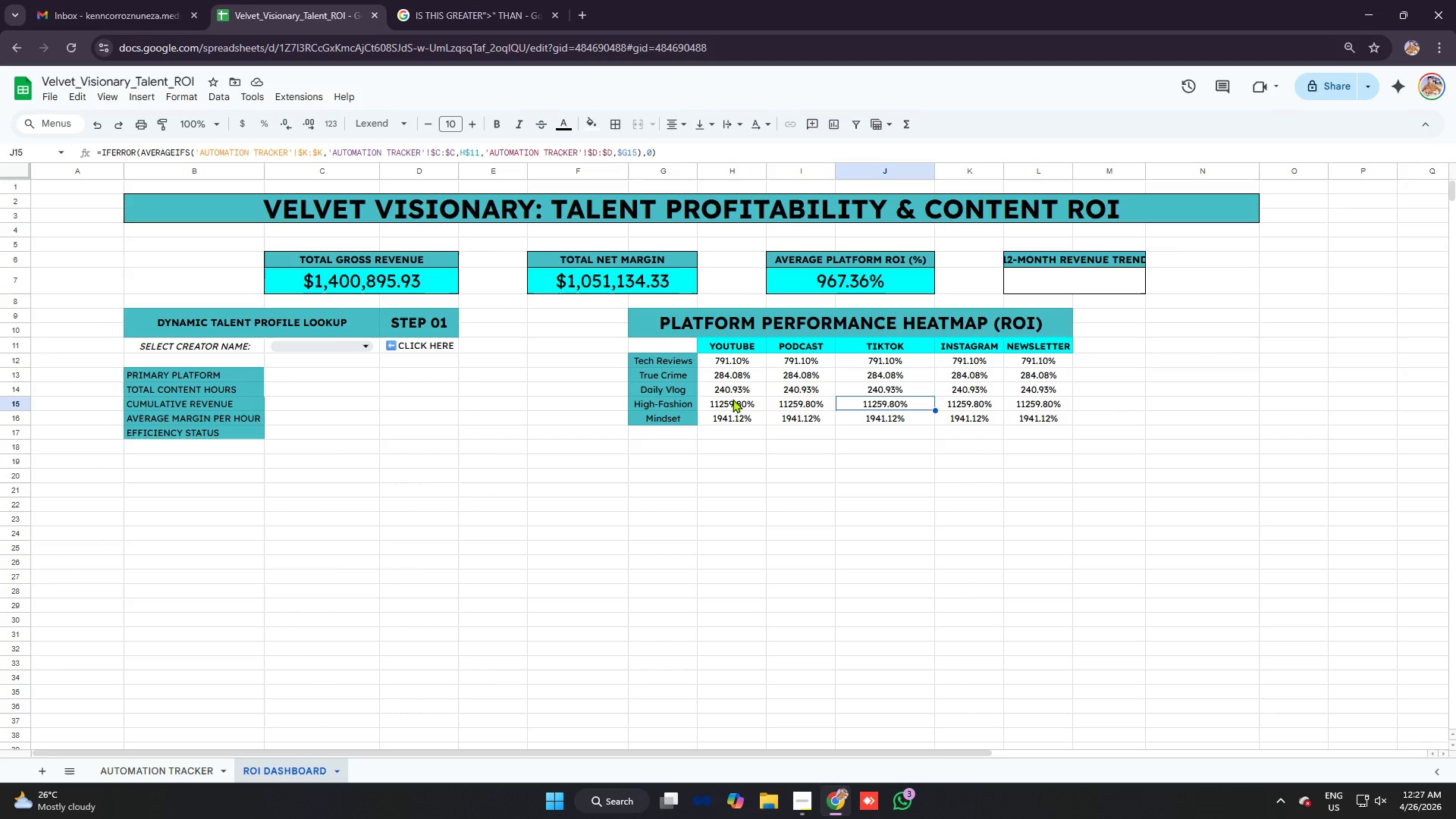 
left_click_drag(start_coordinate=[723, 403], to_coordinate=[1016, 408])
 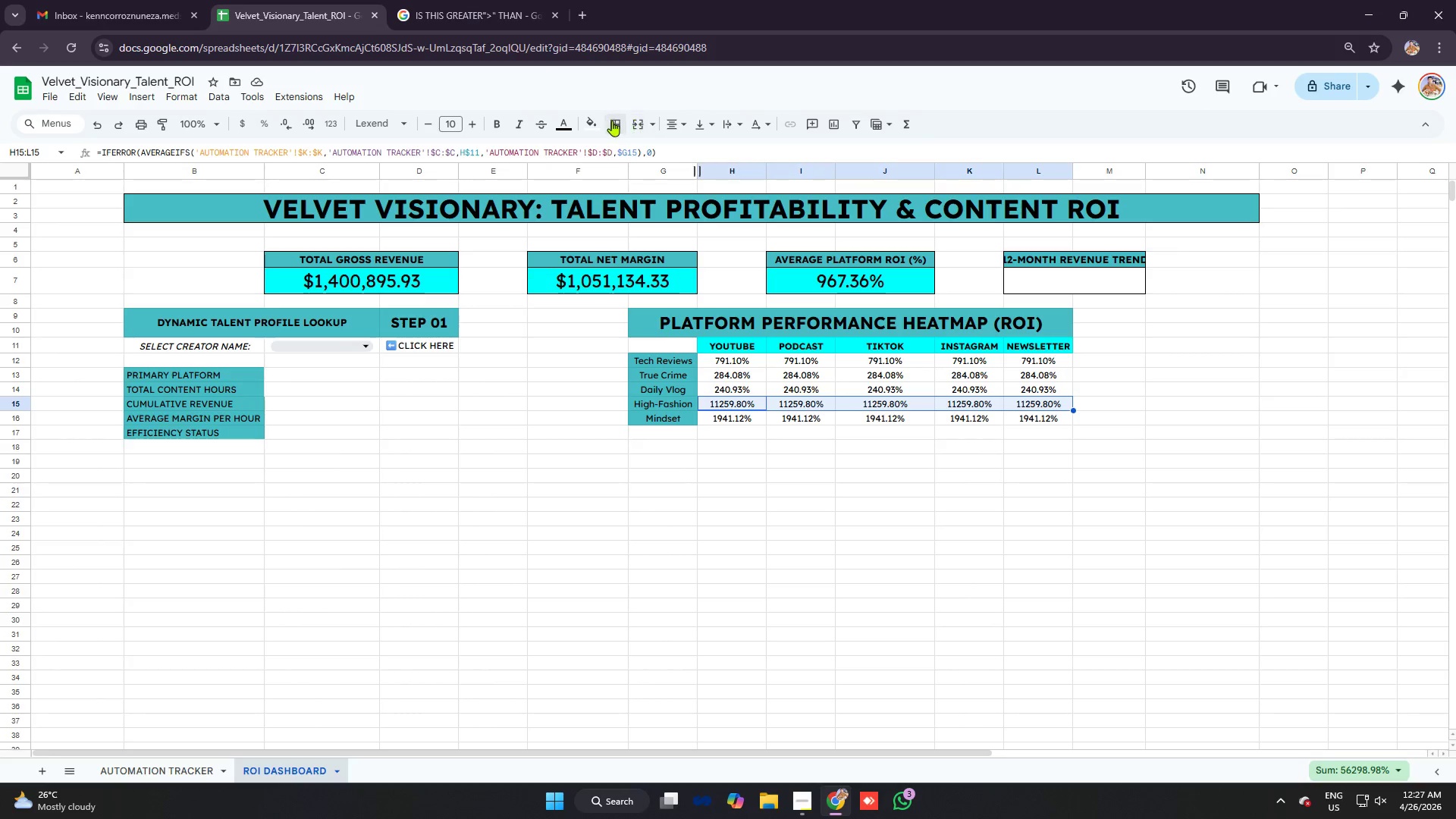 
left_click([595, 123])
 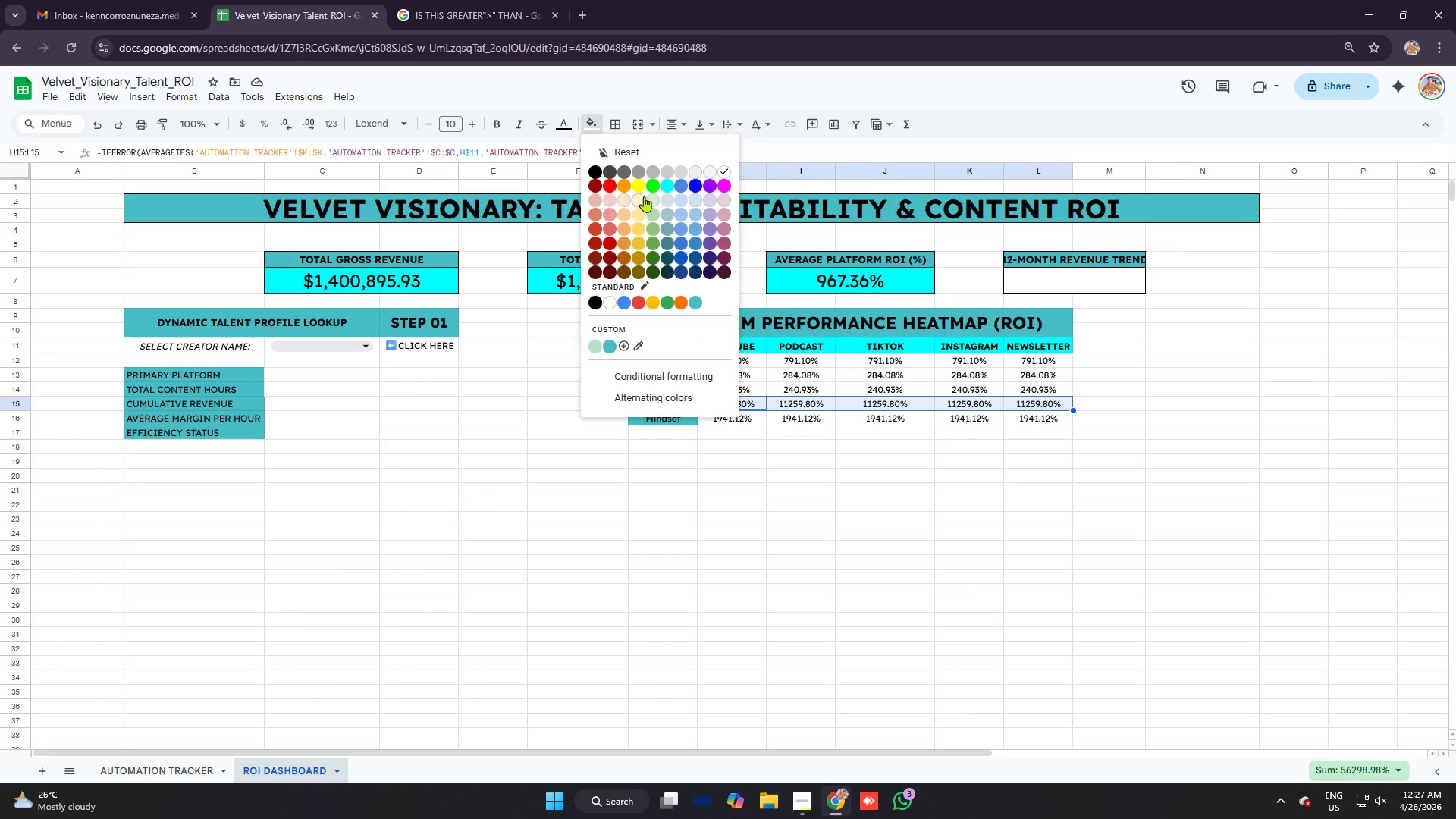 
left_click([654, 187])
 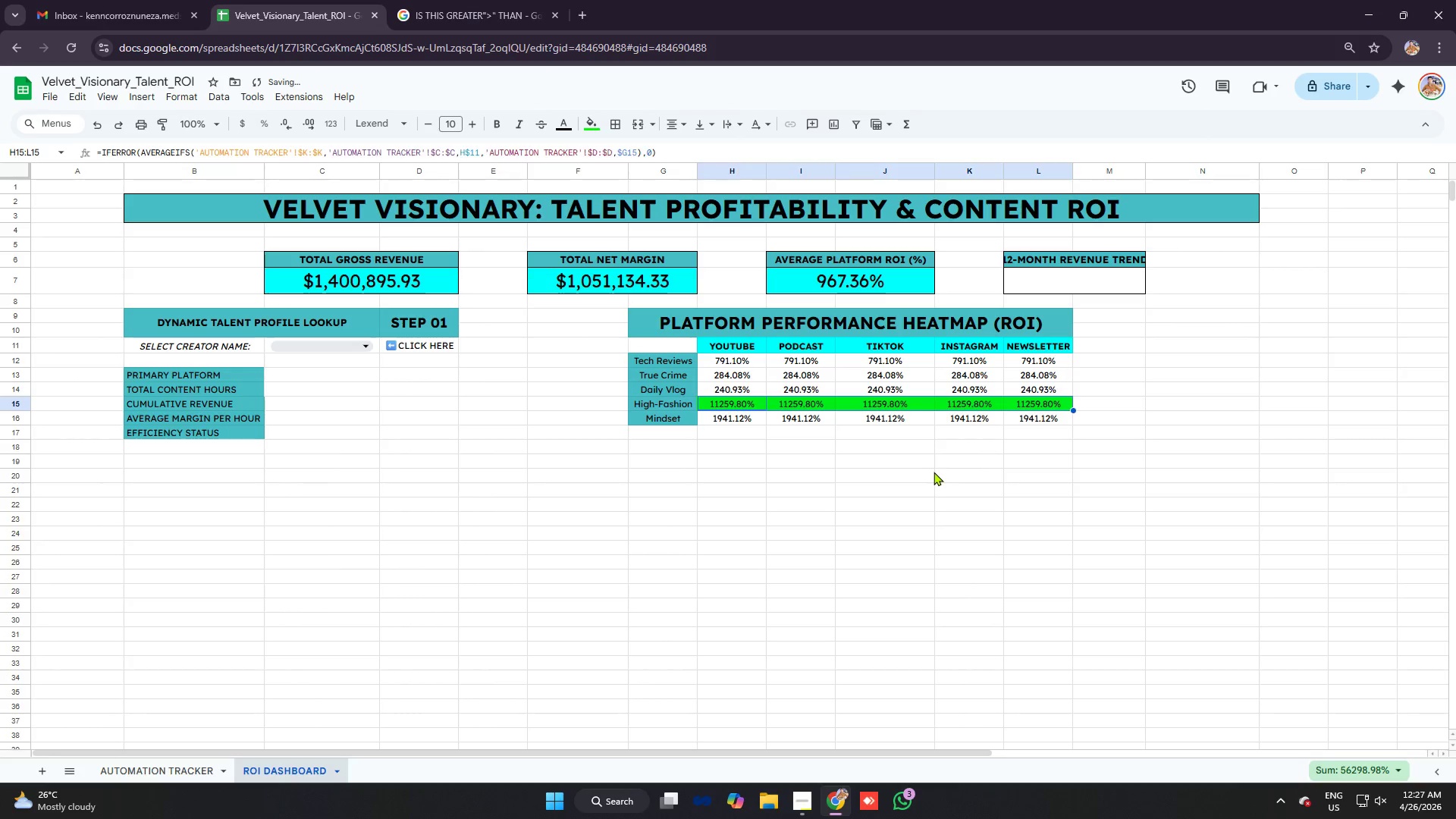 
left_click([934, 472])
 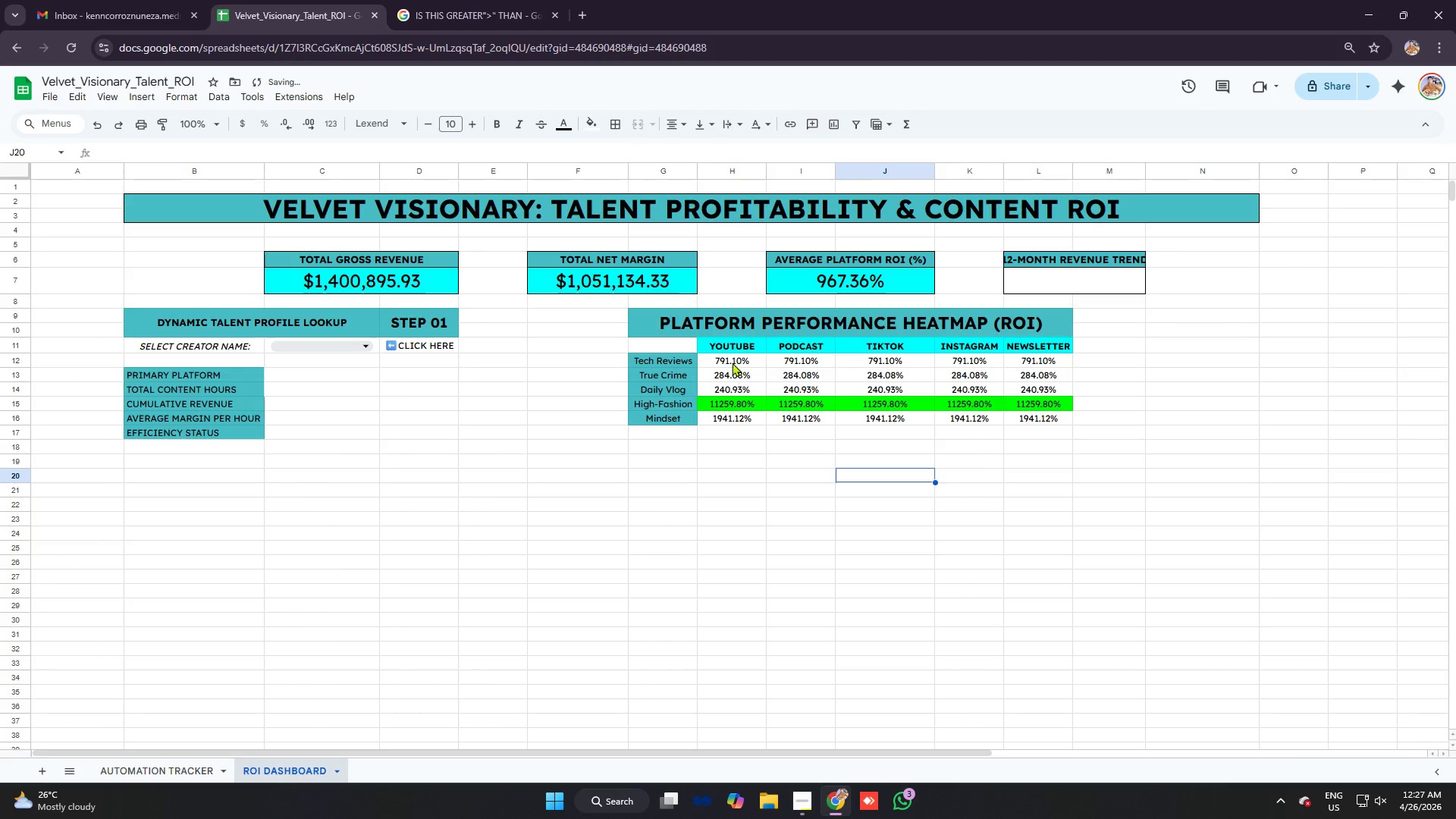 
left_click_drag(start_coordinate=[730, 359], to_coordinate=[1029, 387])
 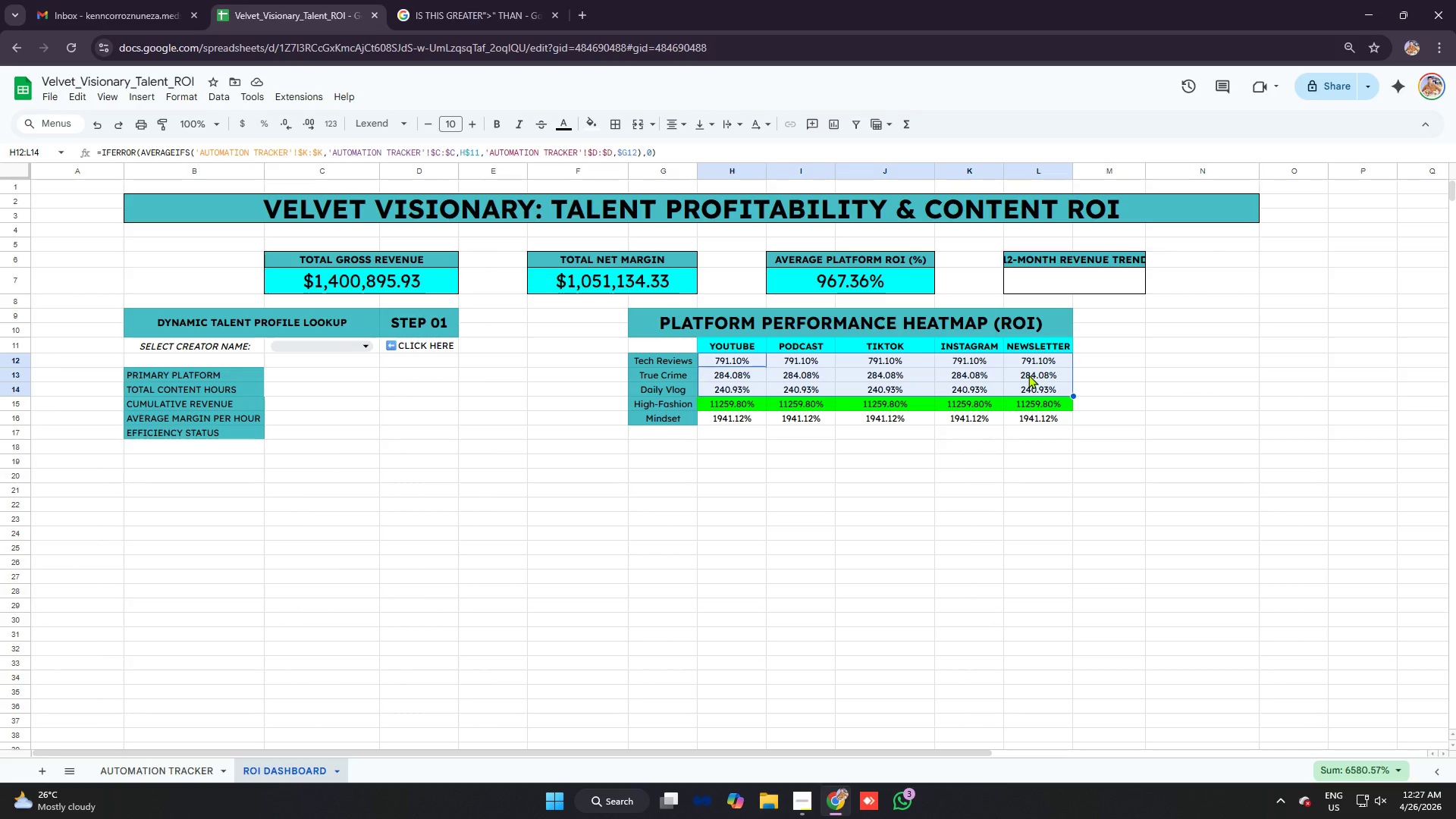 
left_click([907, 422])
 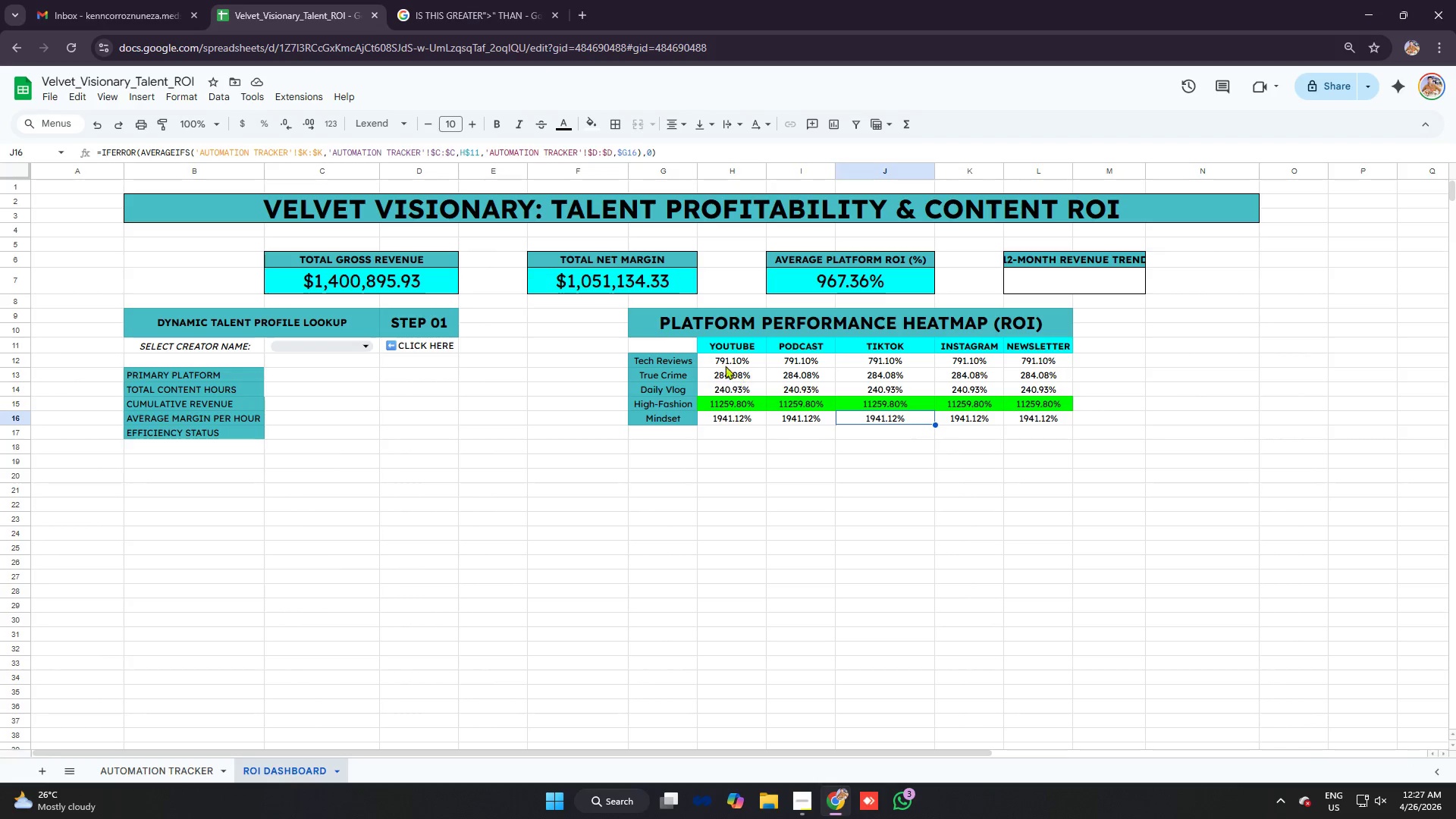 
left_click_drag(start_coordinate=[721, 359], to_coordinate=[1032, 413])
 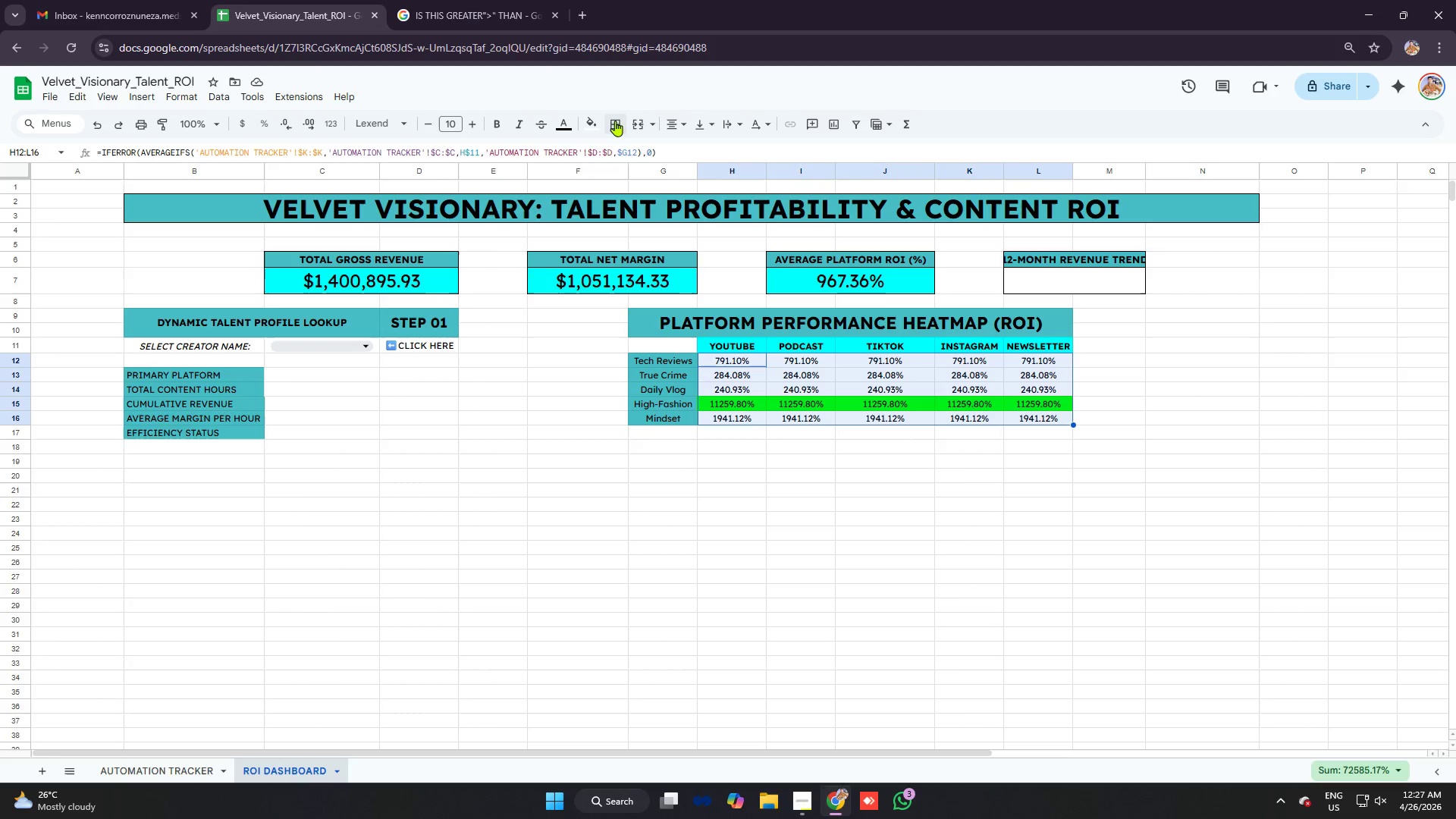 
left_click([596, 118])
 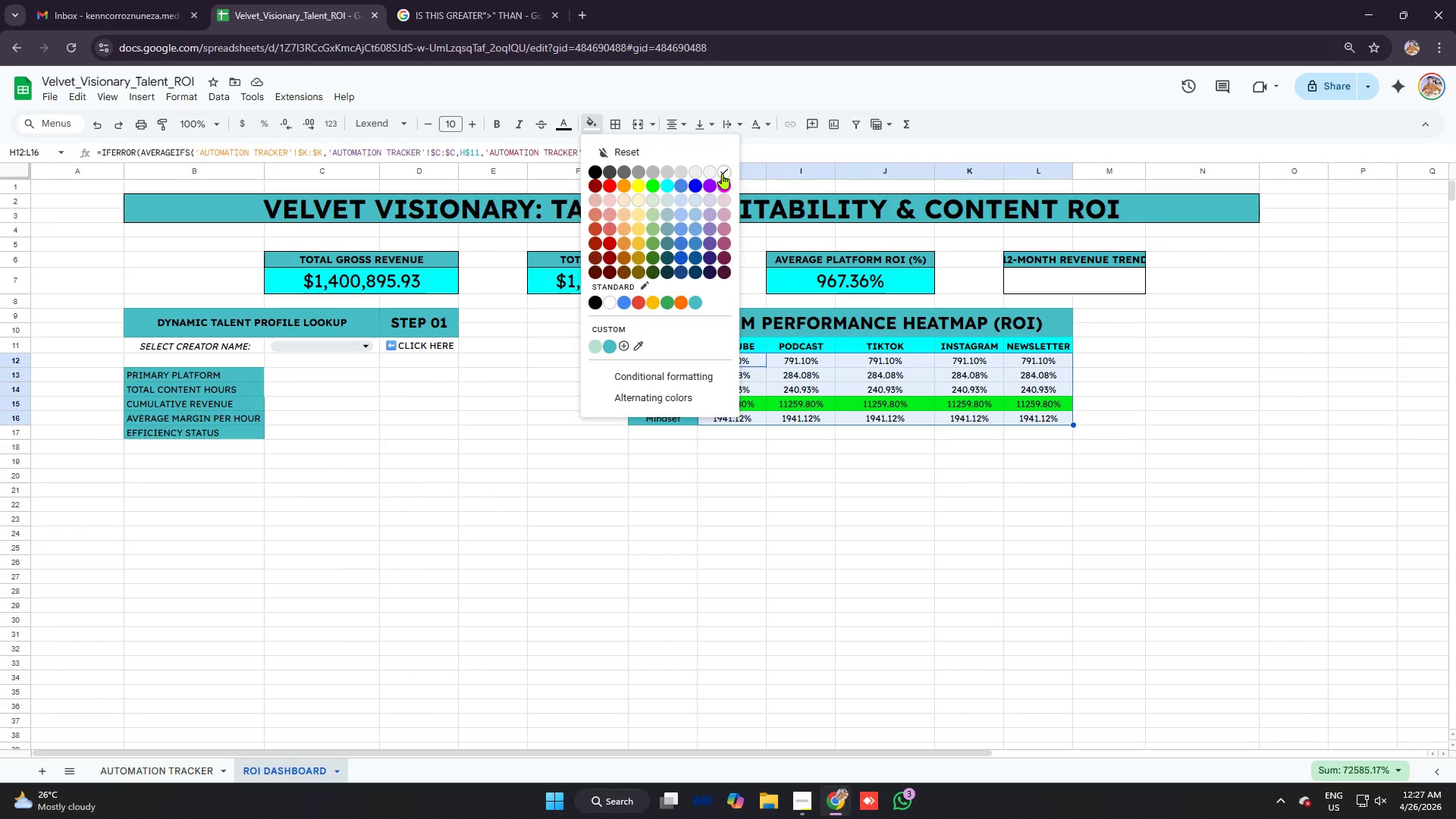 
left_click([723, 174])
 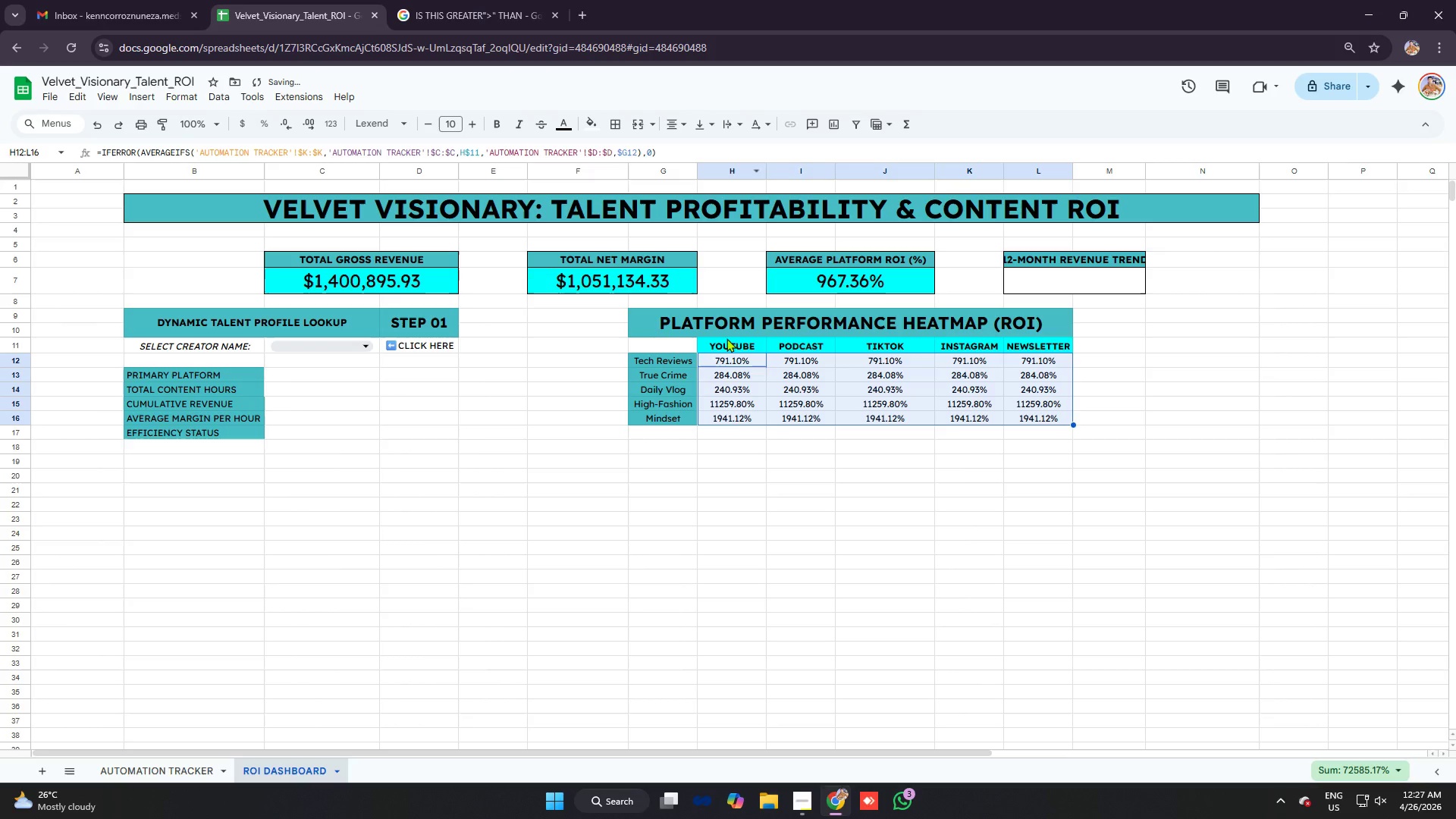 
right_click([799, 387])
 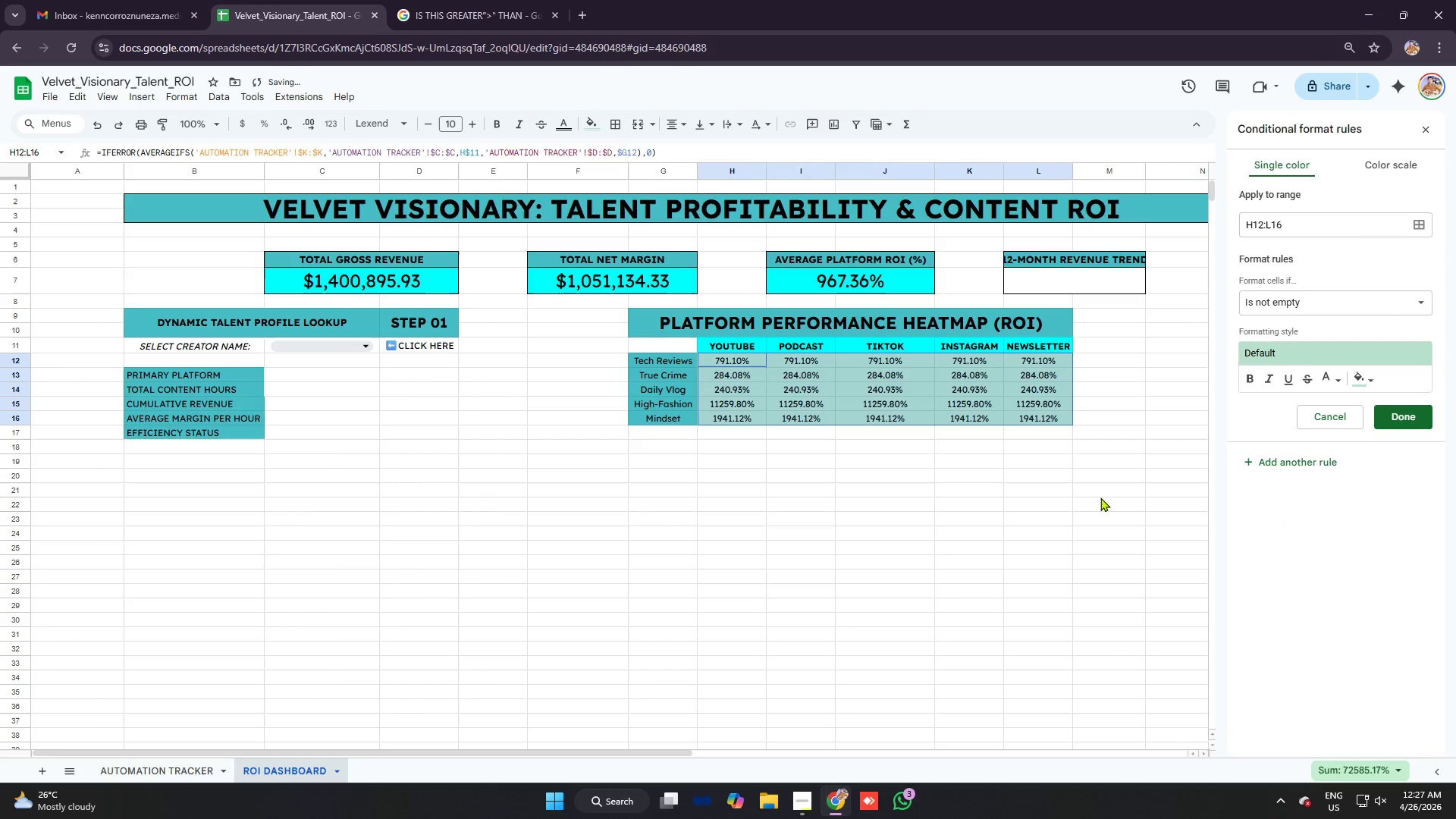 
left_click([1033, 387])
 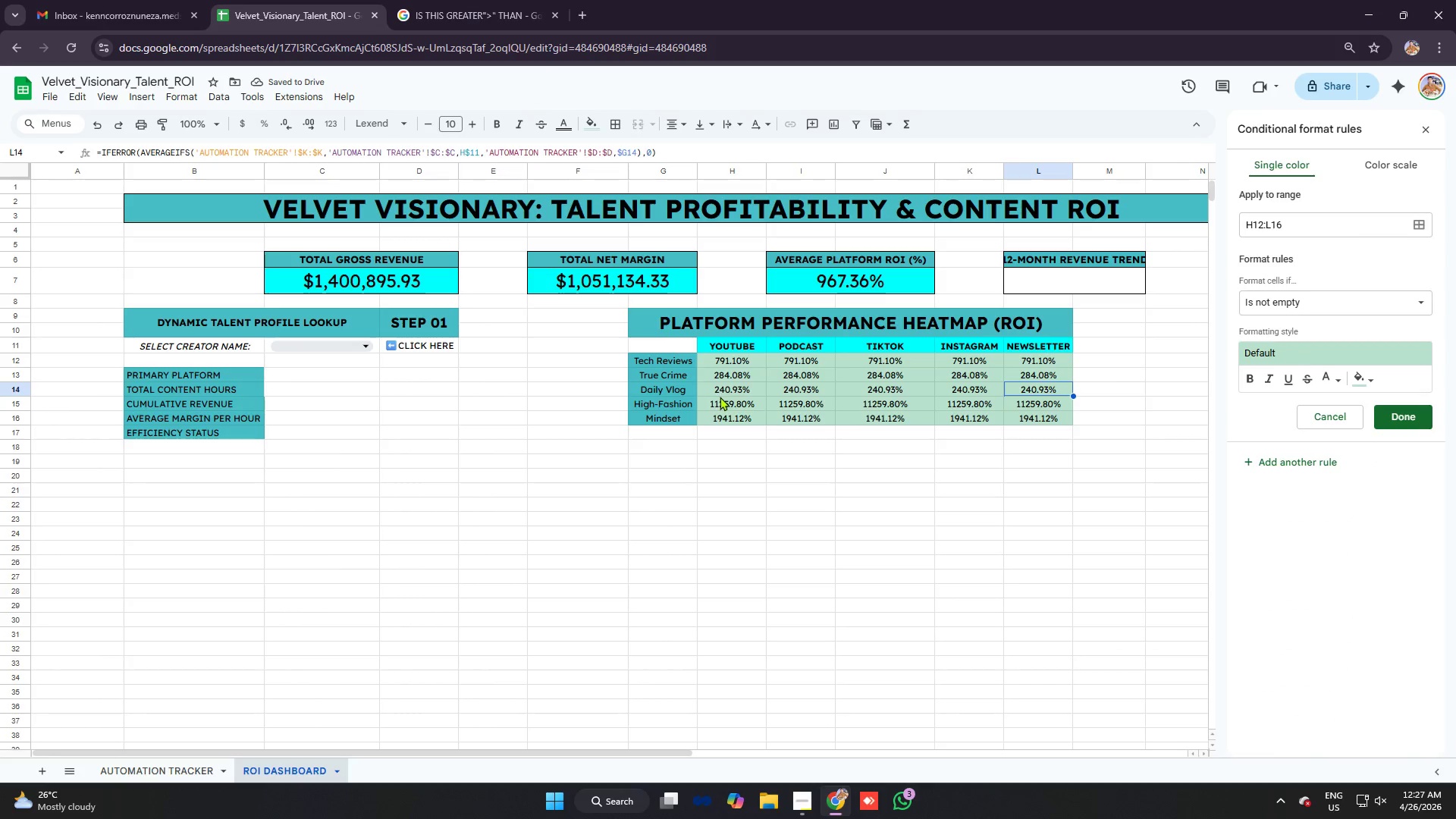 
left_click([717, 403])
 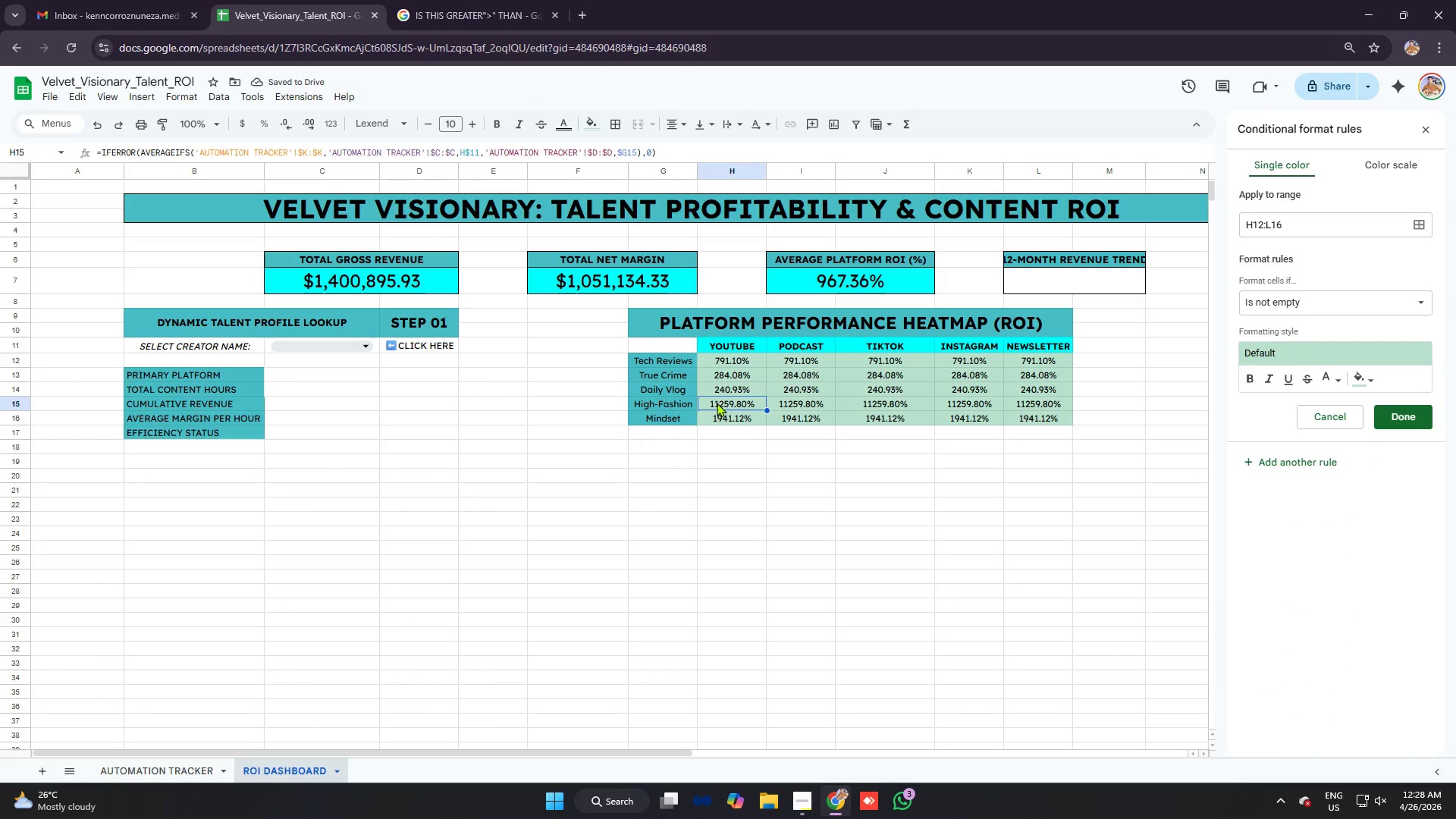 
left_click_drag(start_coordinate=[717, 403], to_coordinate=[1049, 406])
 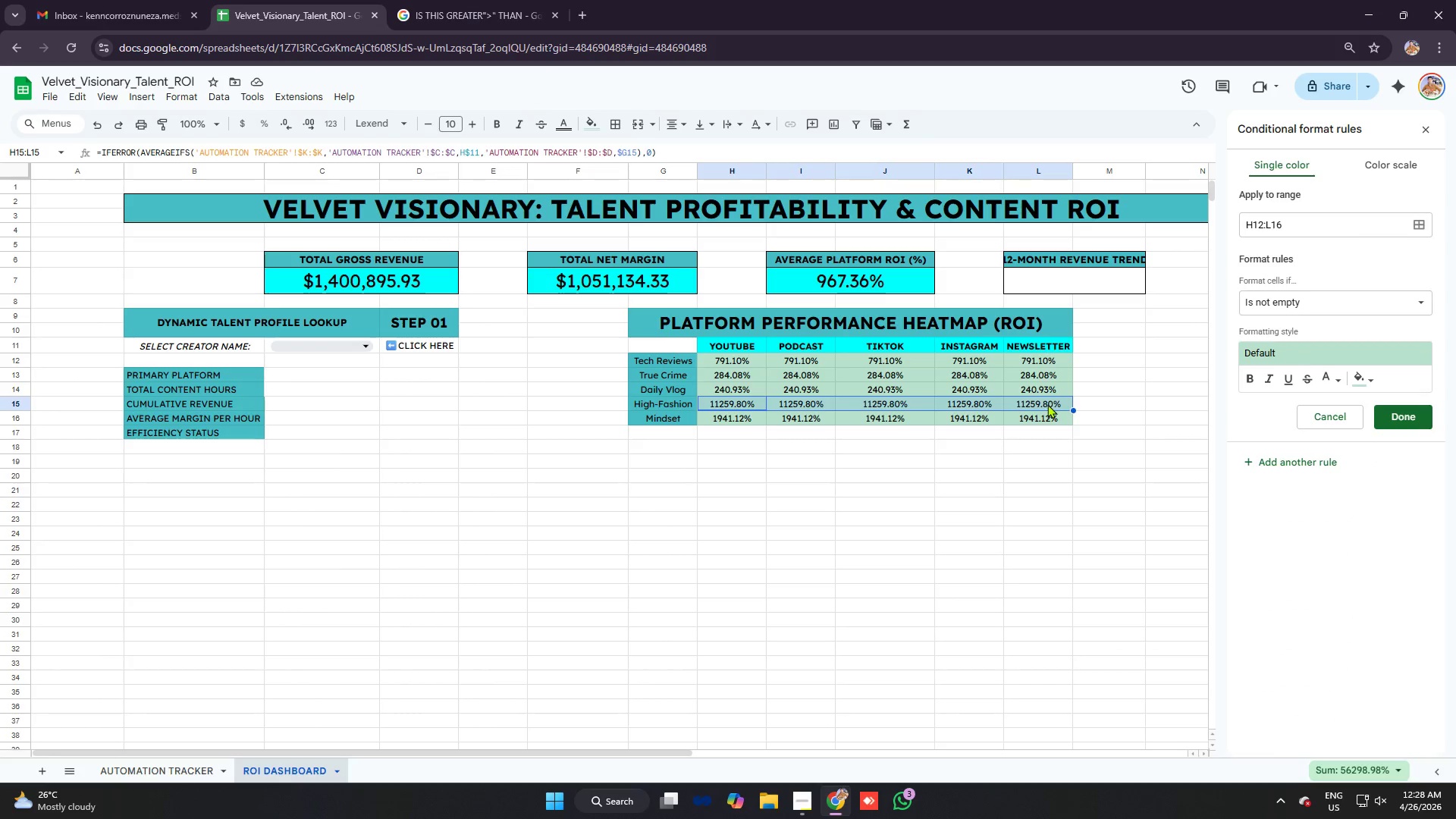 
hold_key(key=ControlLeft, duration=0.53)
 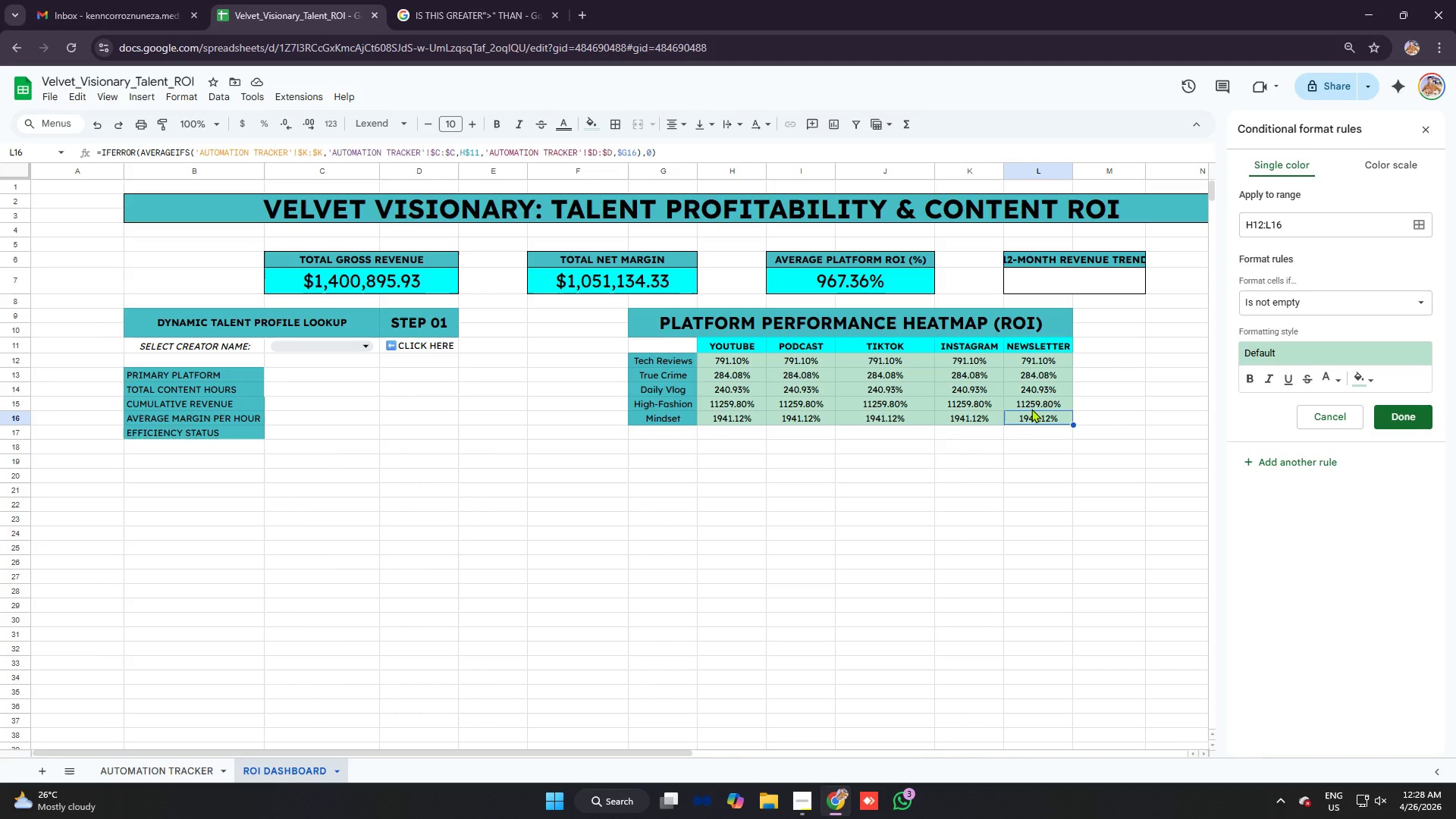 
double_click([1031, 409])
 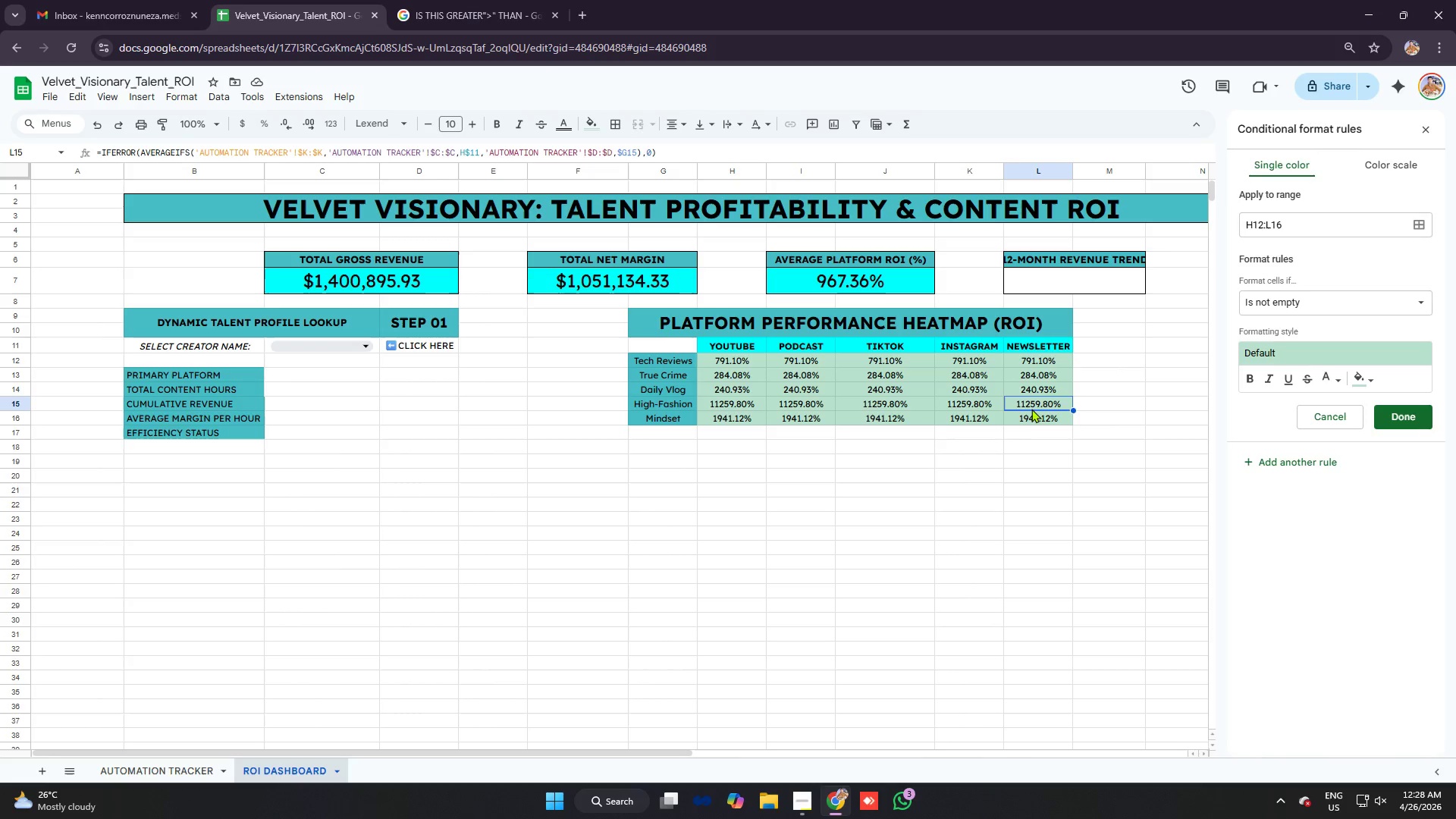 
key(Control+C)
 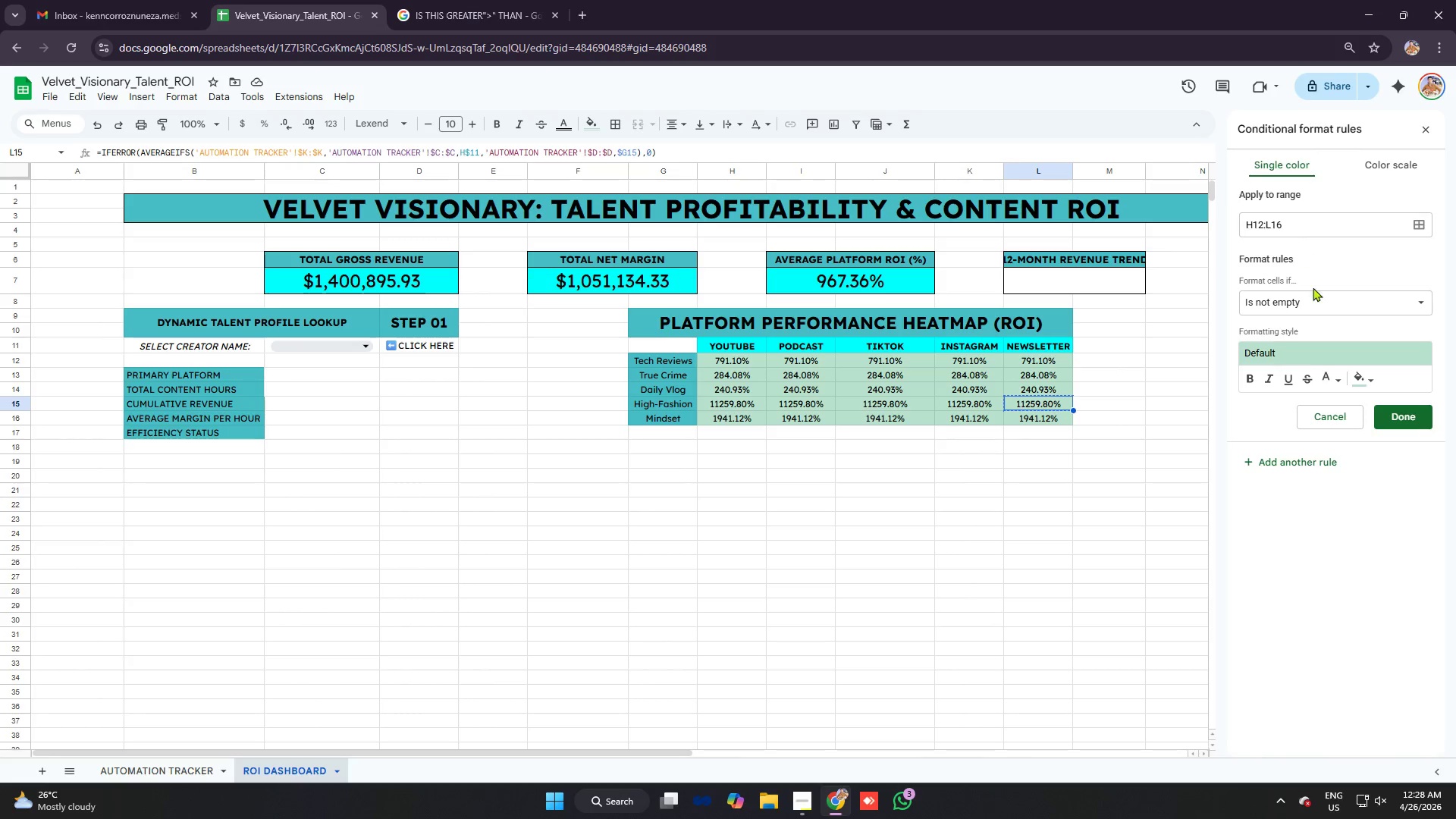 
left_click([1317, 299])
 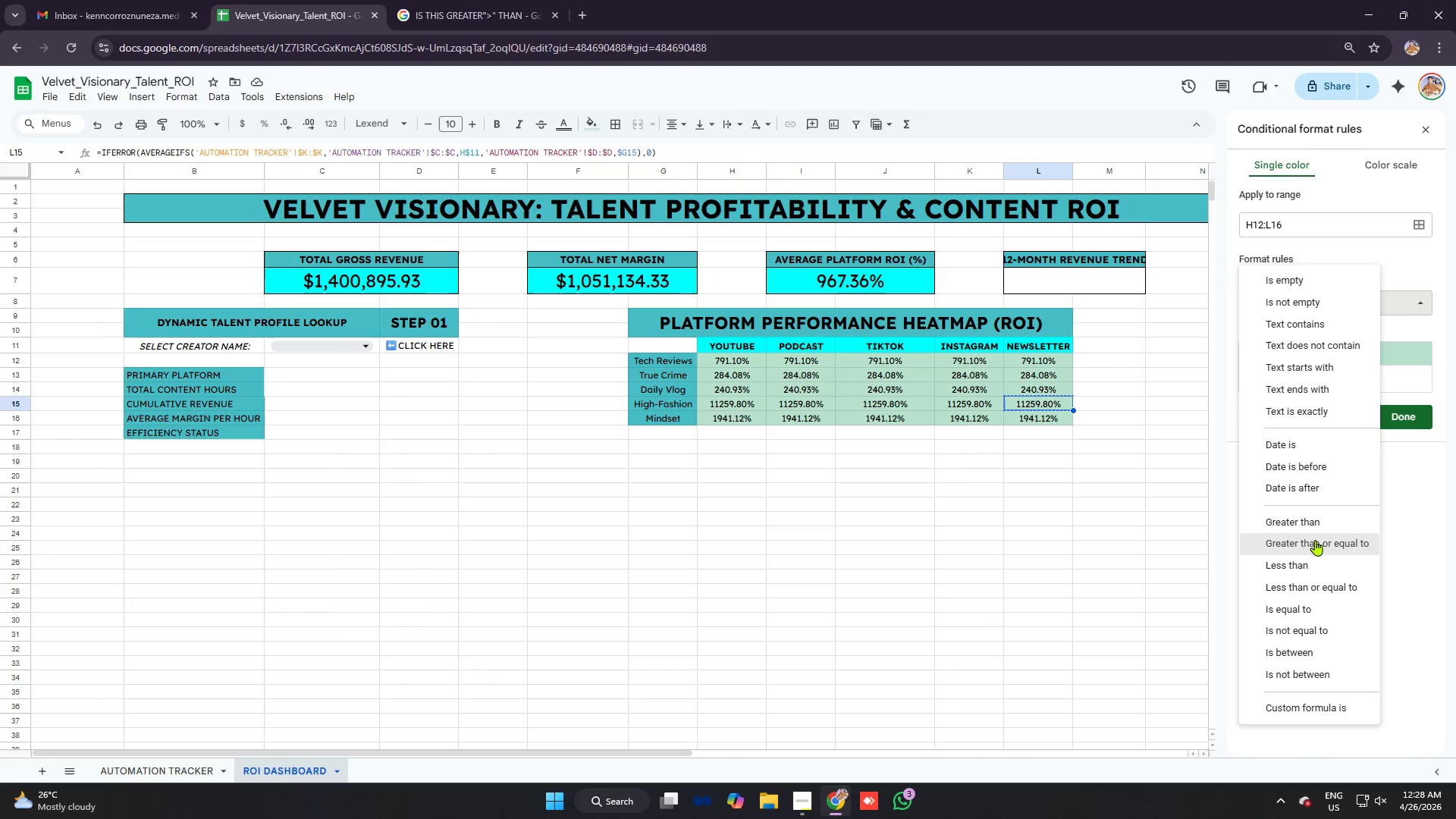 
left_click([1325, 536])
 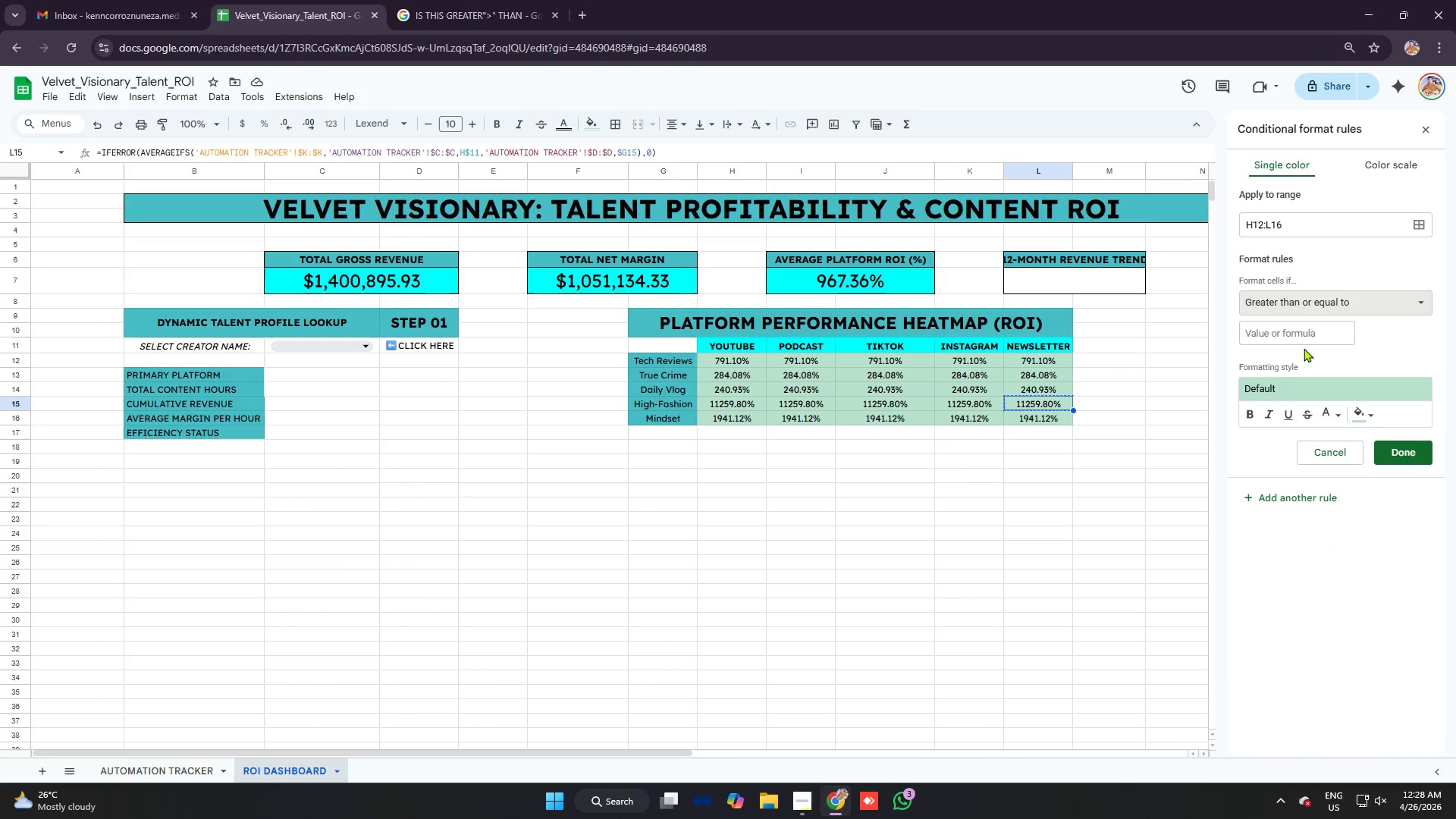 
left_click([1294, 337])
 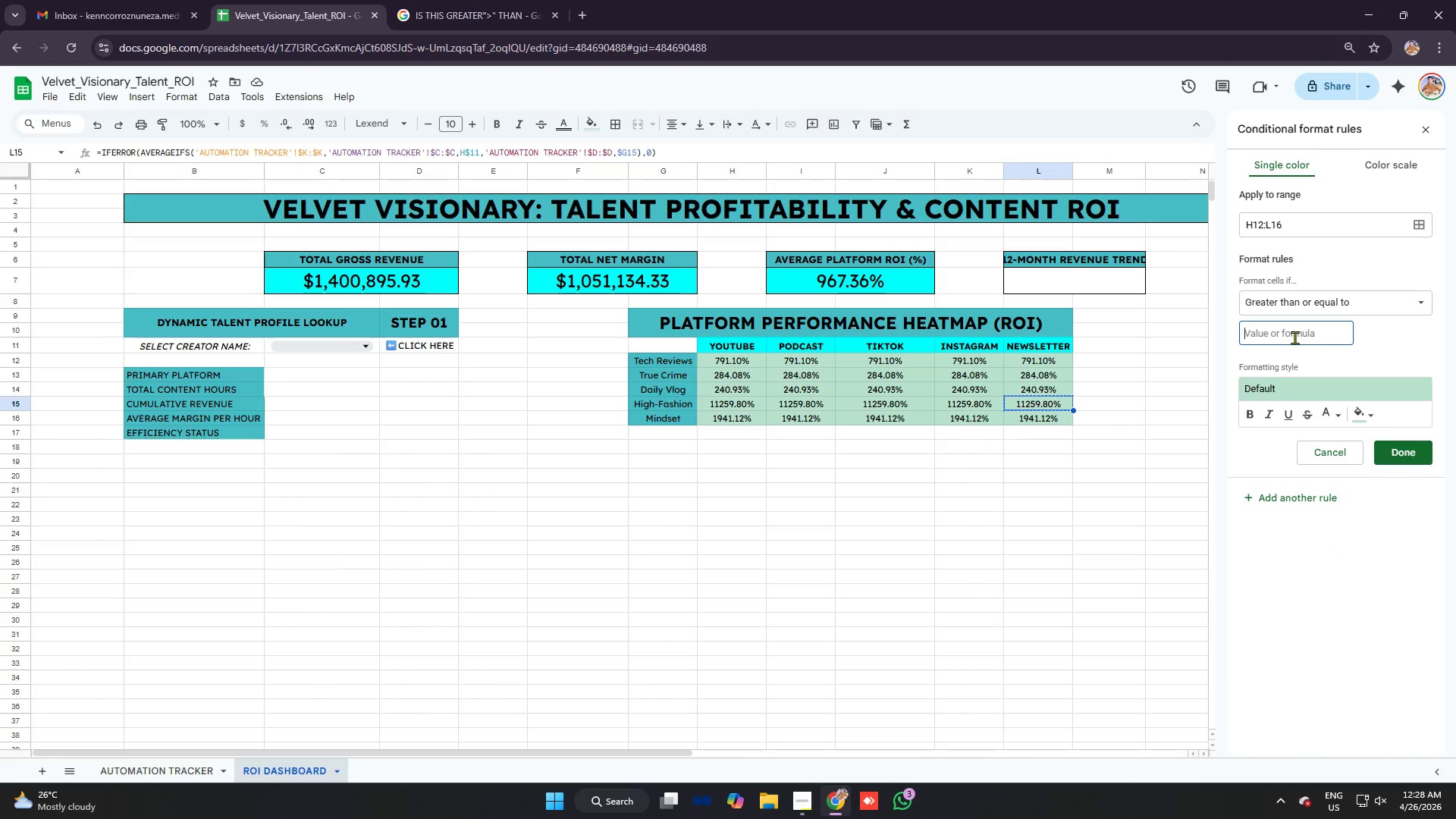 
key(Control+V)
 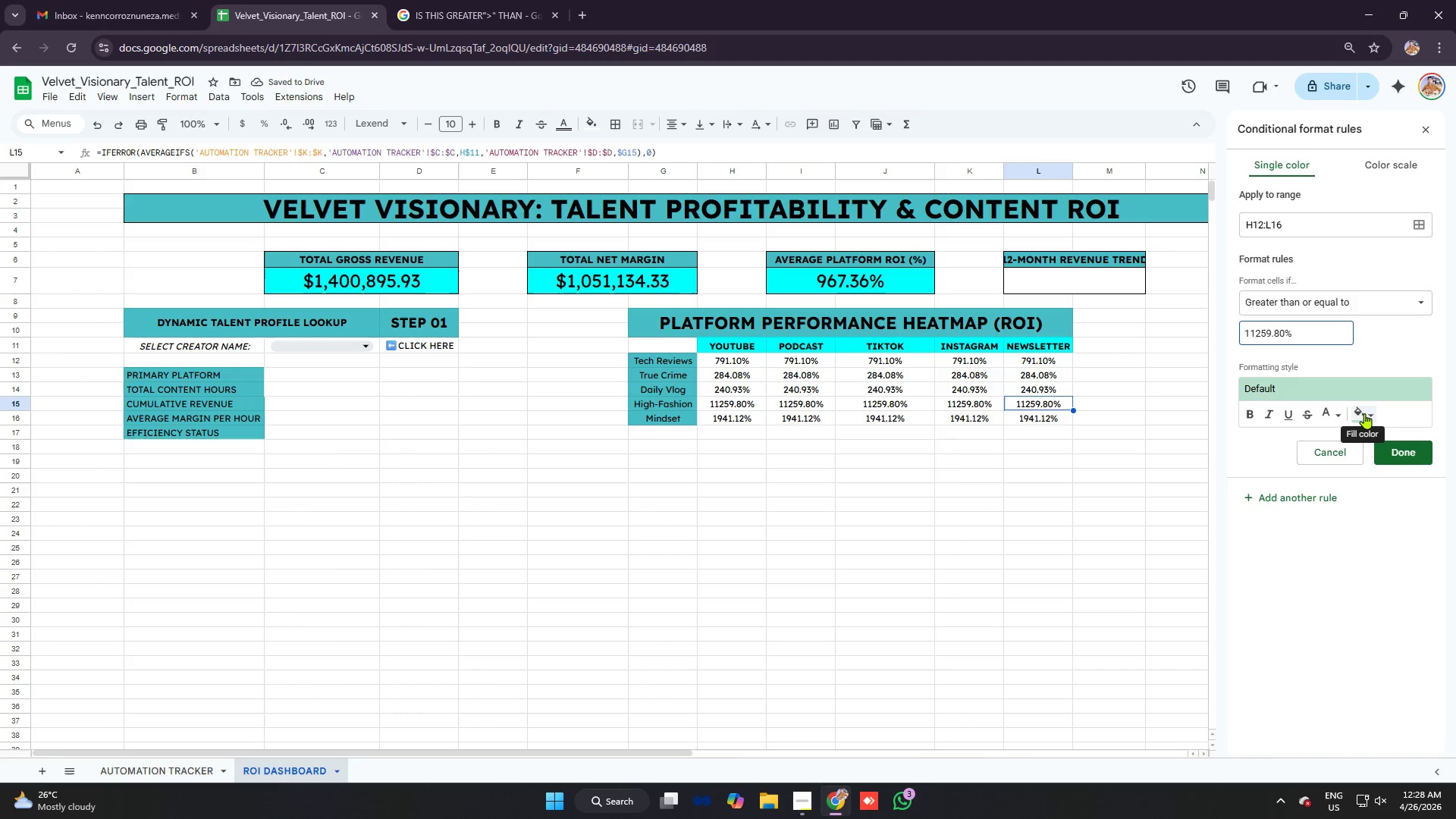 
wait(6.88)
 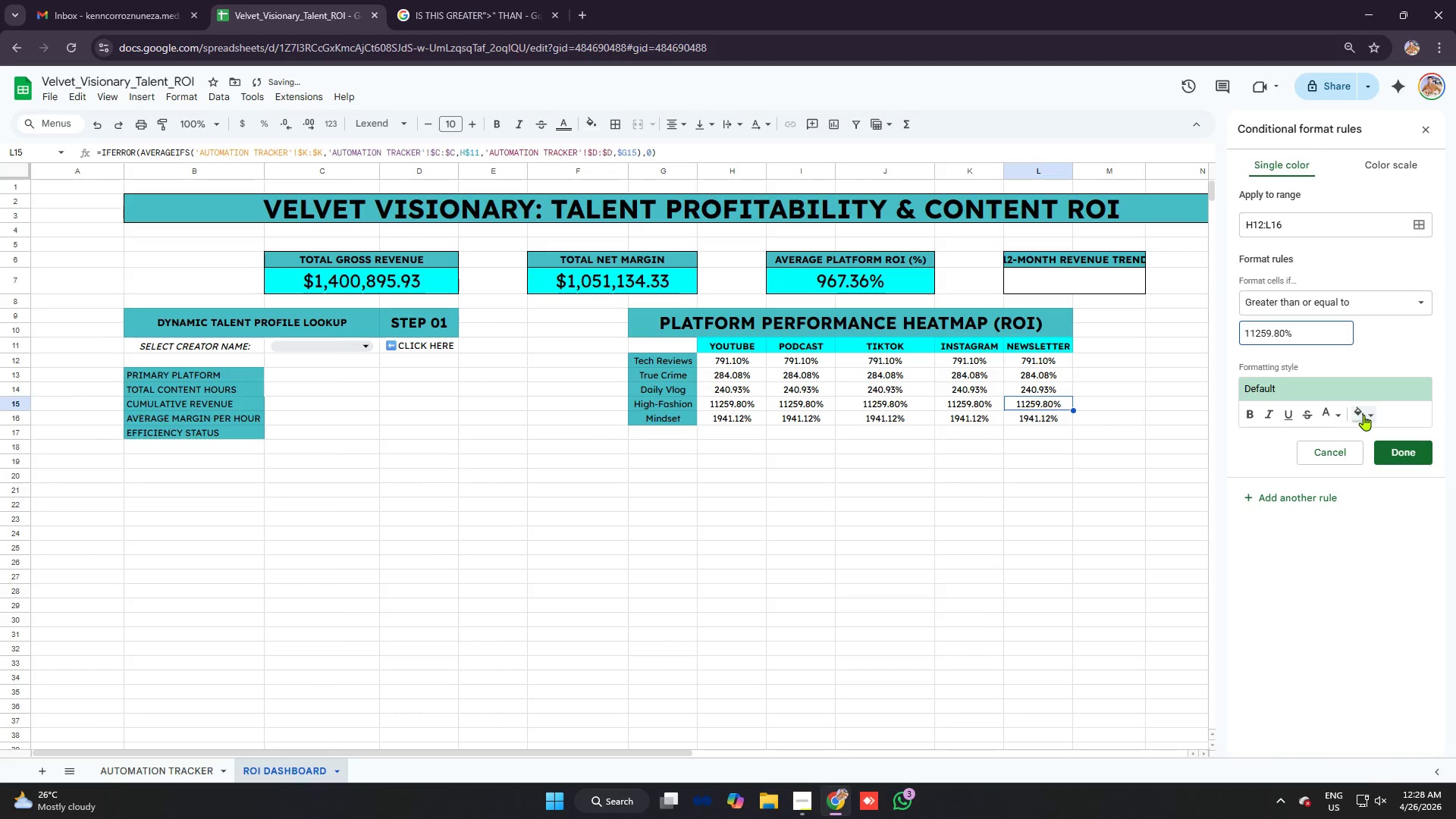 
left_click([1362, 413])
 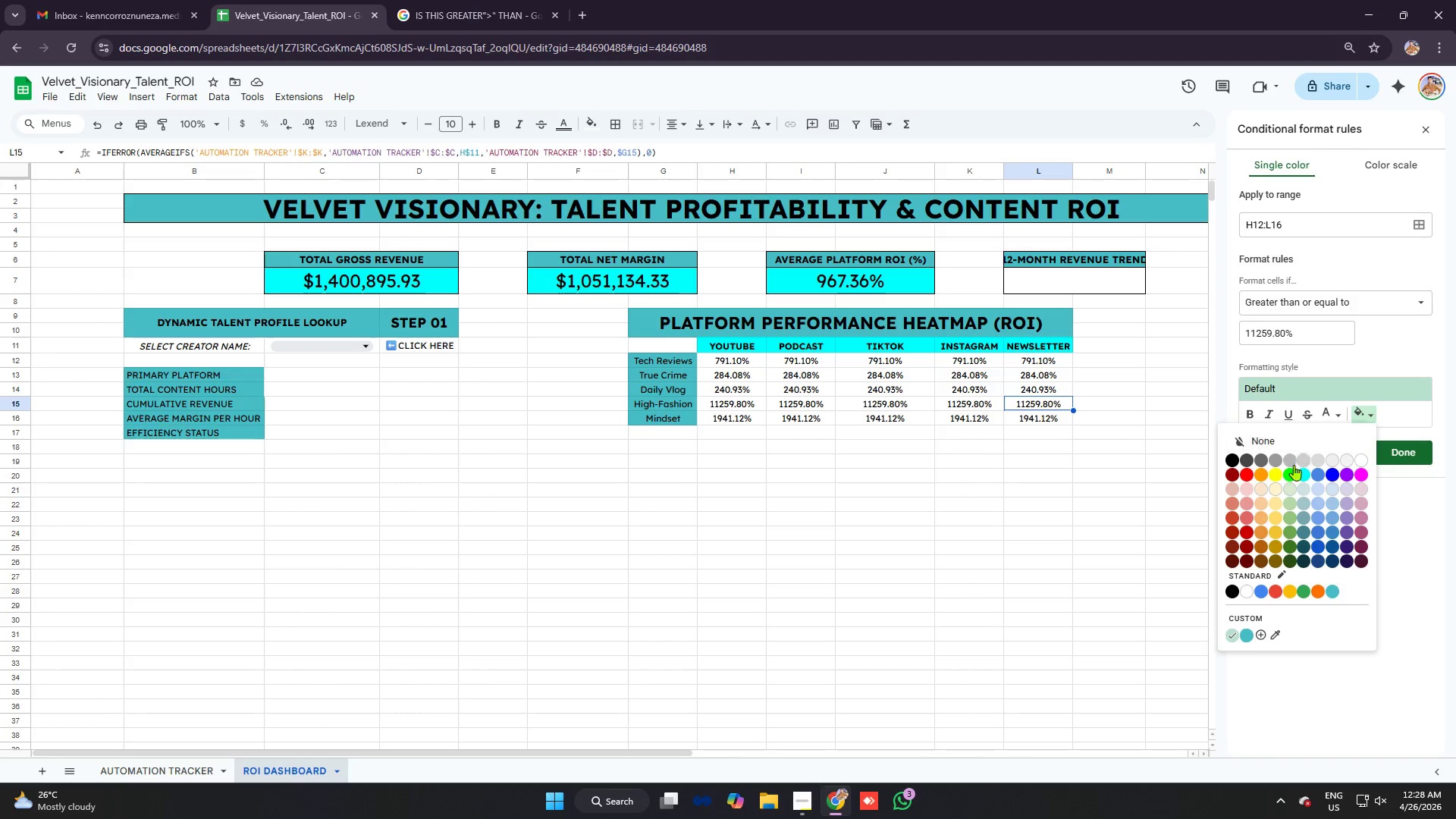 
left_click([1289, 475])
 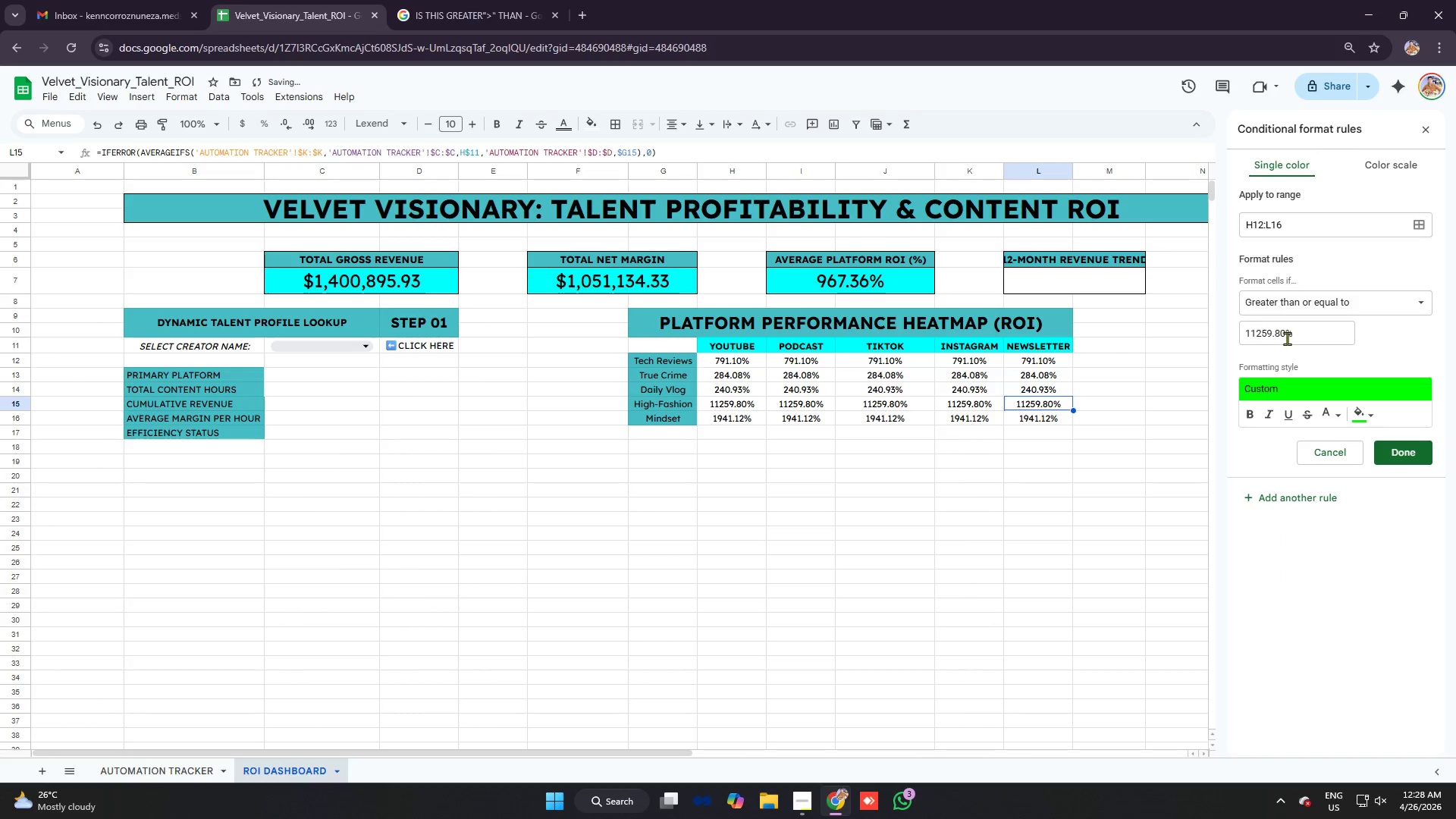 
left_click([1287, 337])
 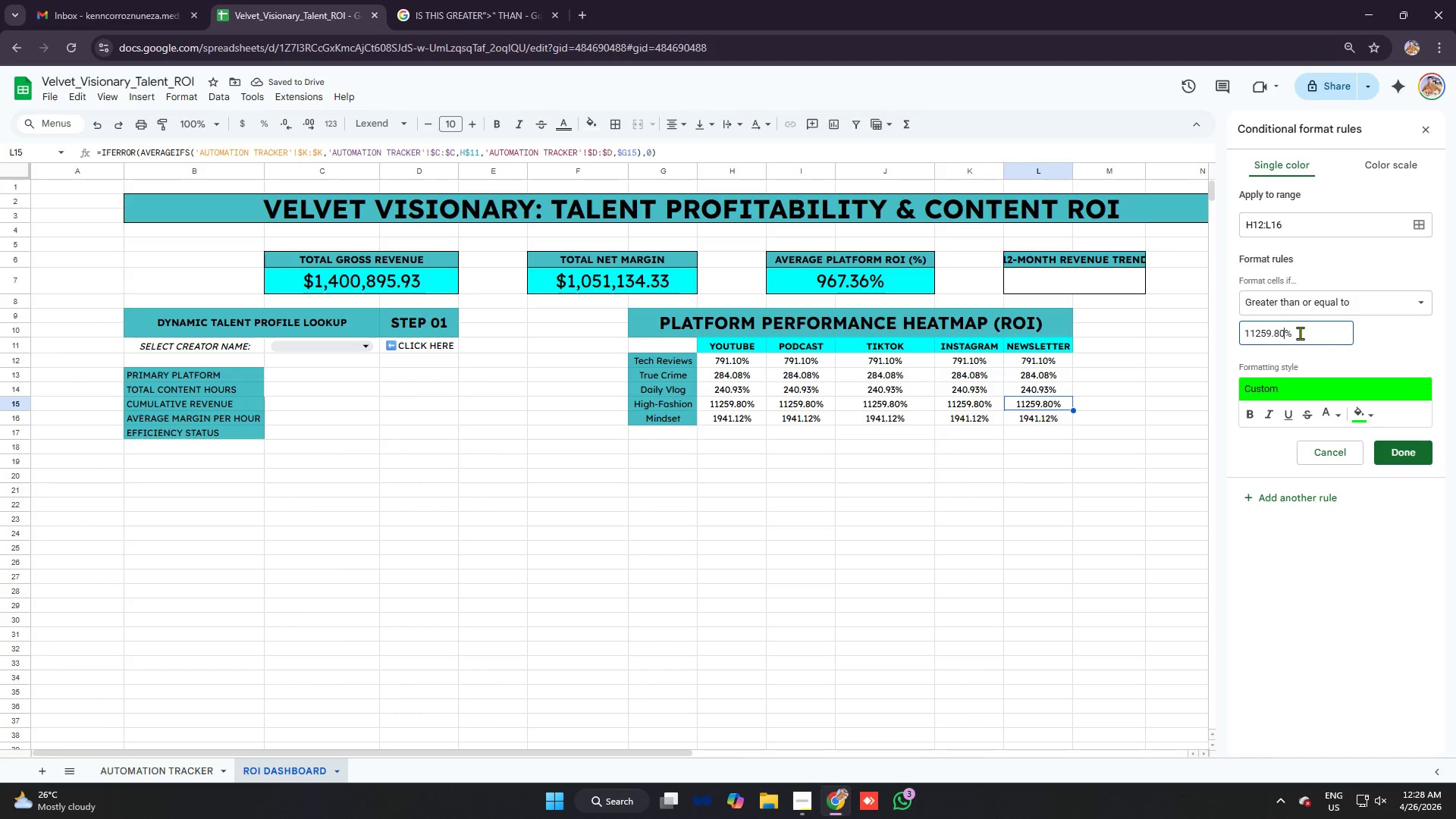 
key(Space)
 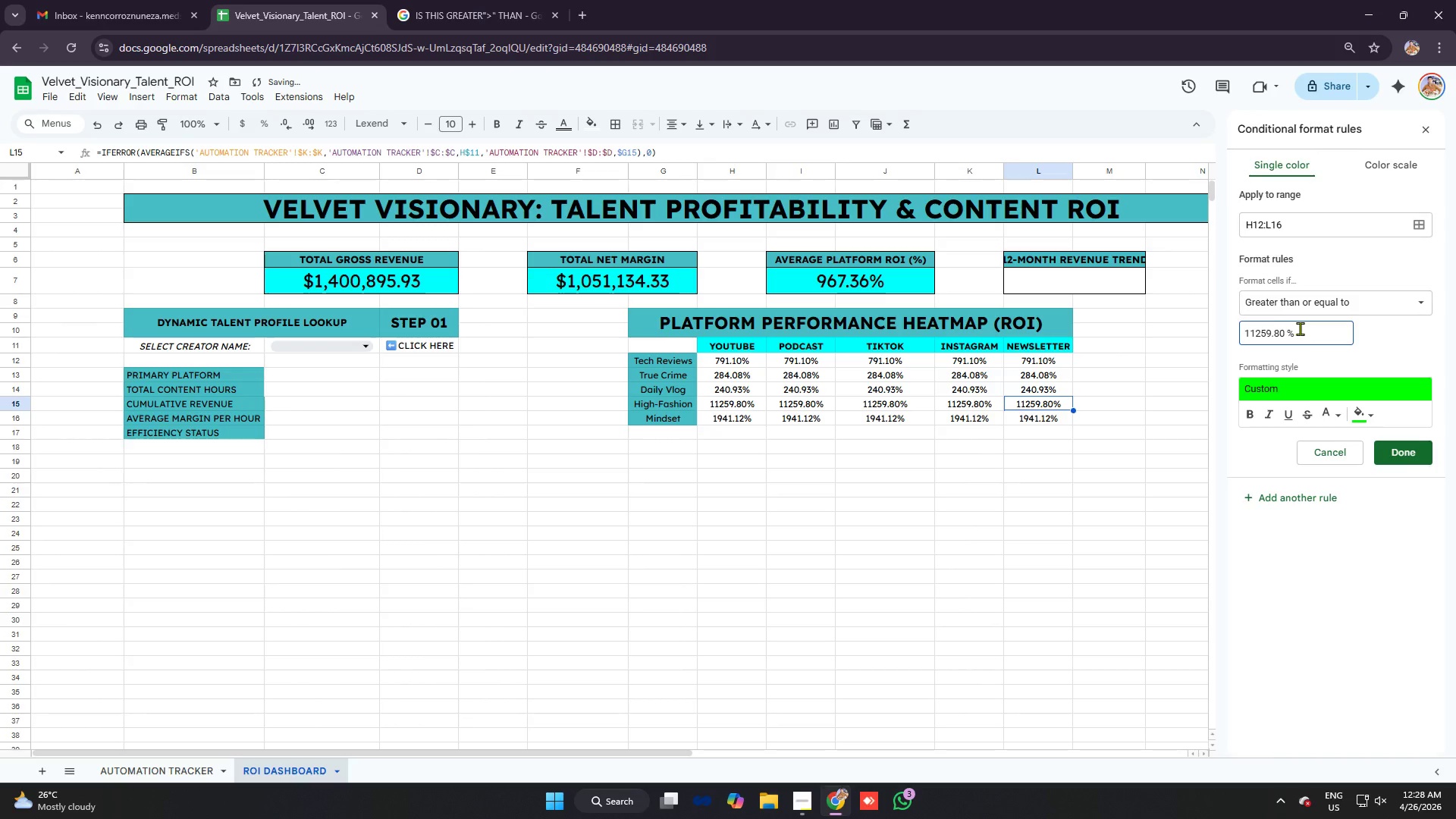 
key(Backspace)
 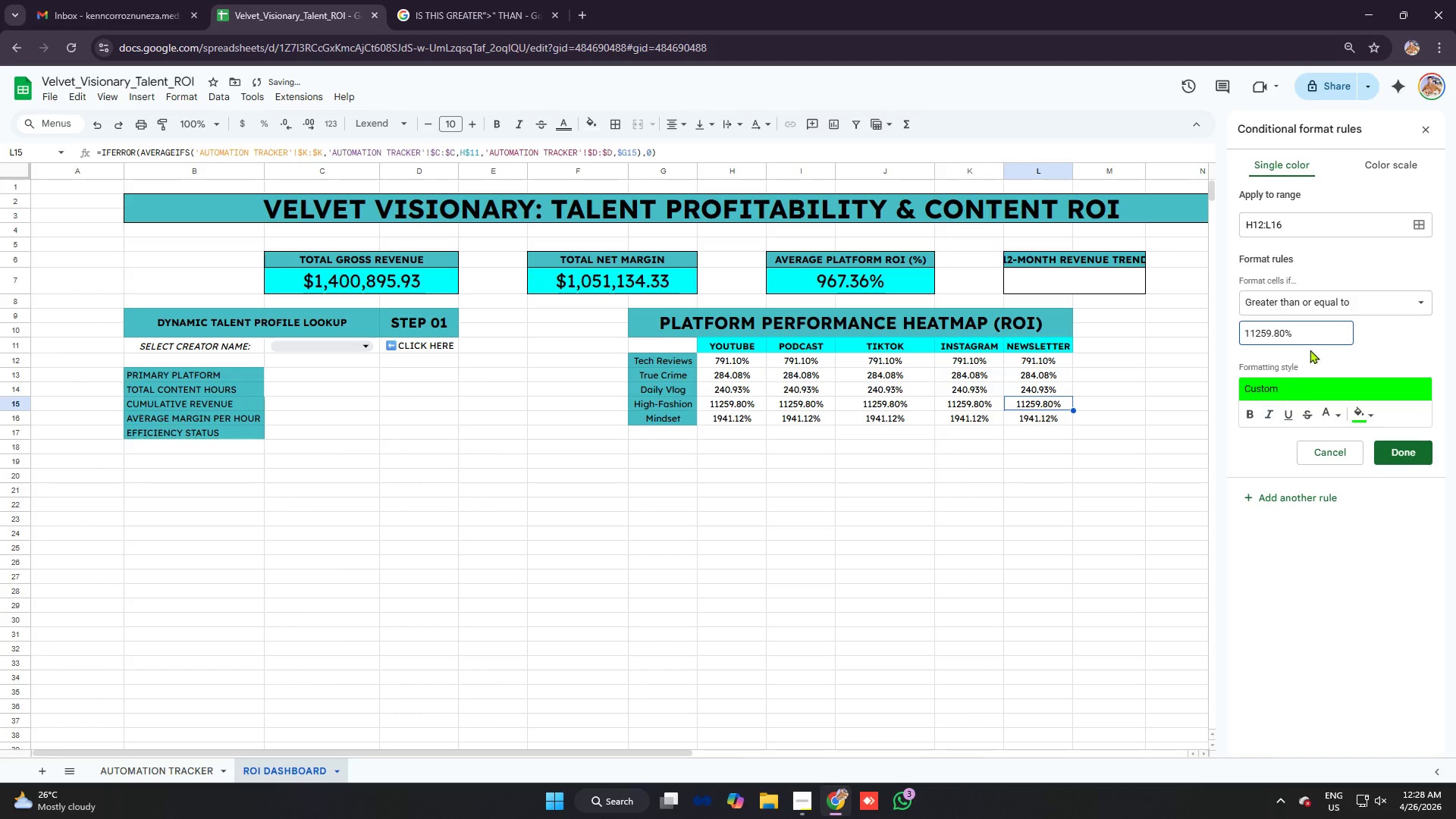 
left_click([1321, 290])
 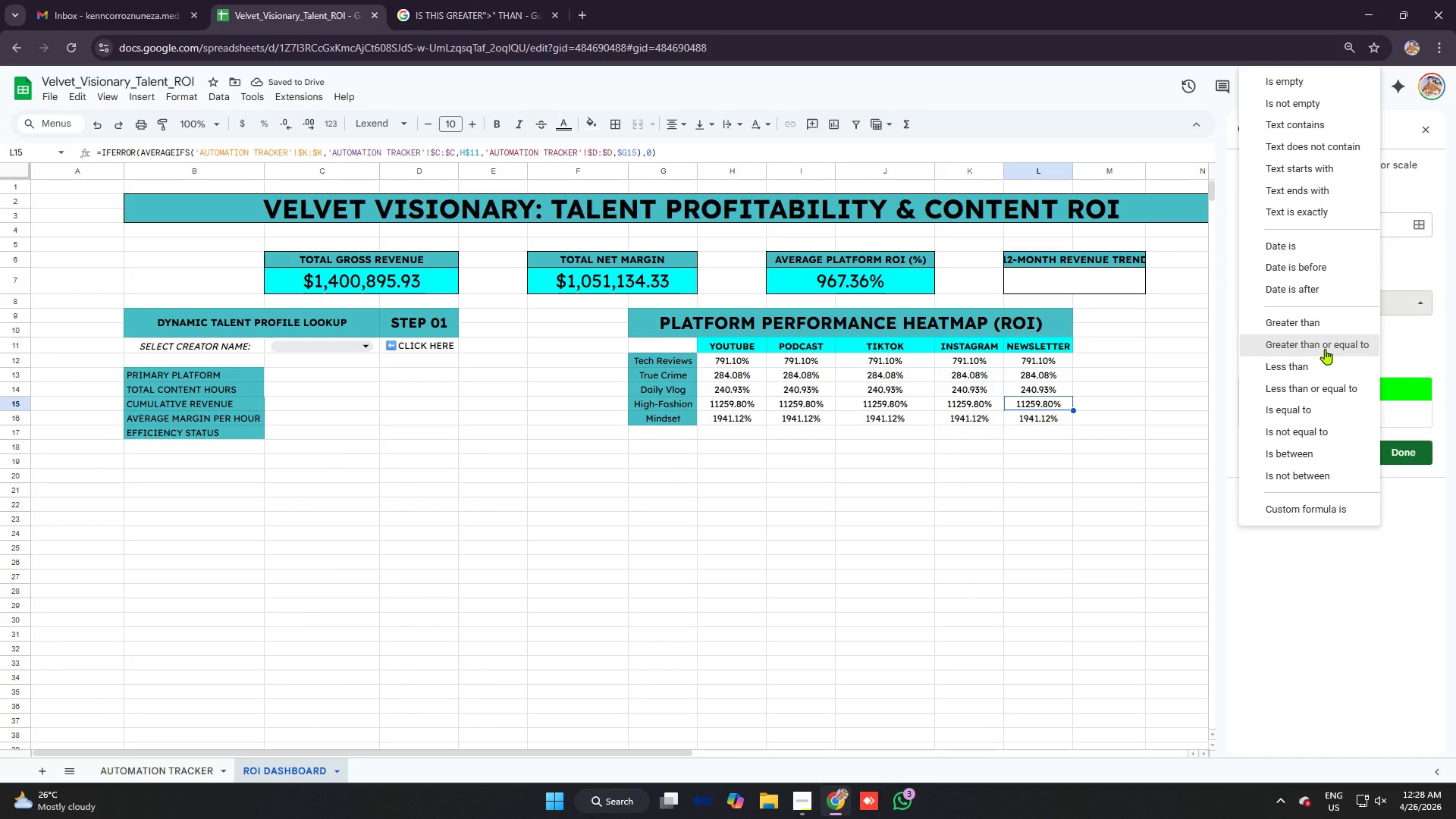 
left_click([1412, 340])
 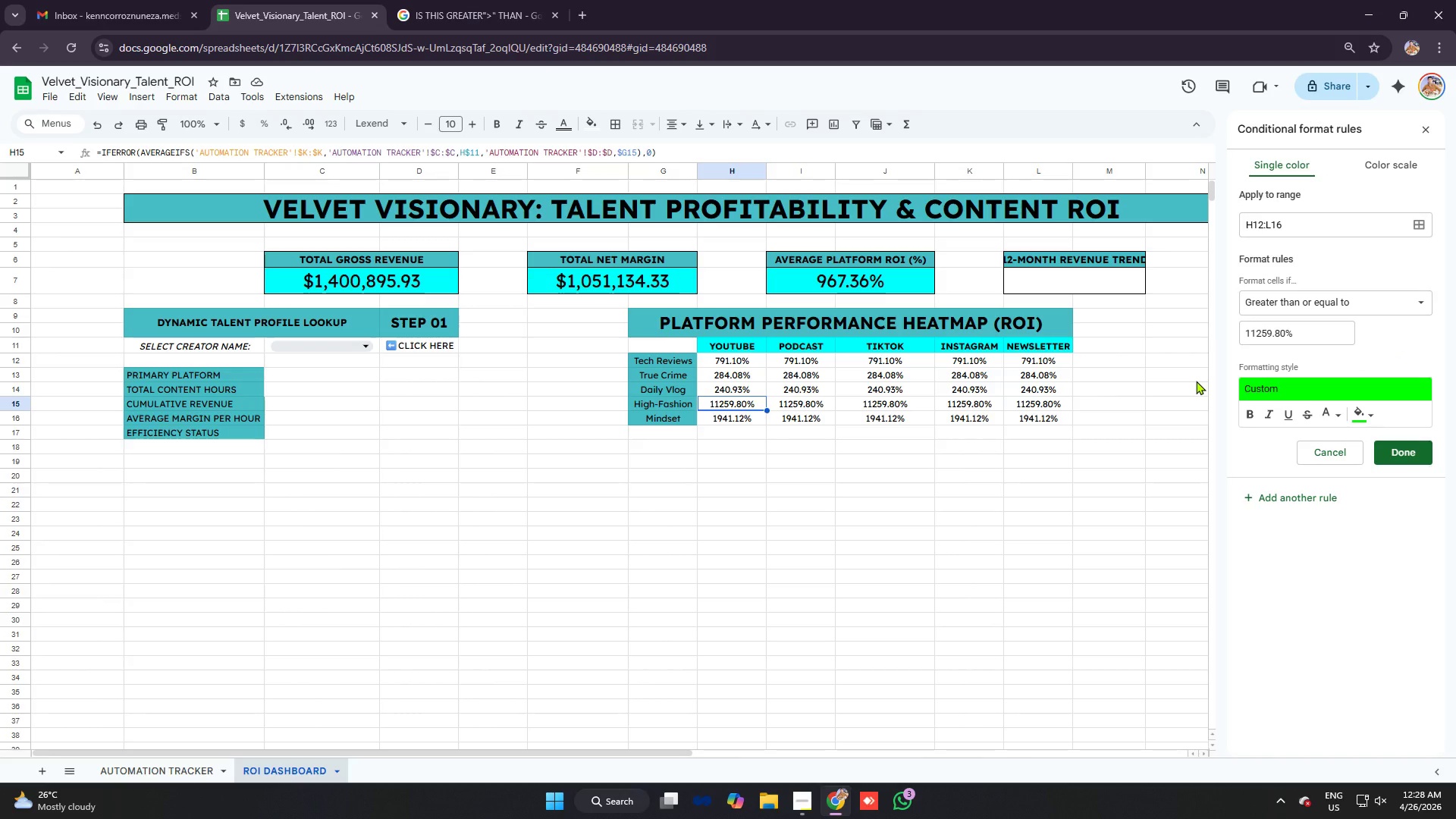 
wait(8.56)
 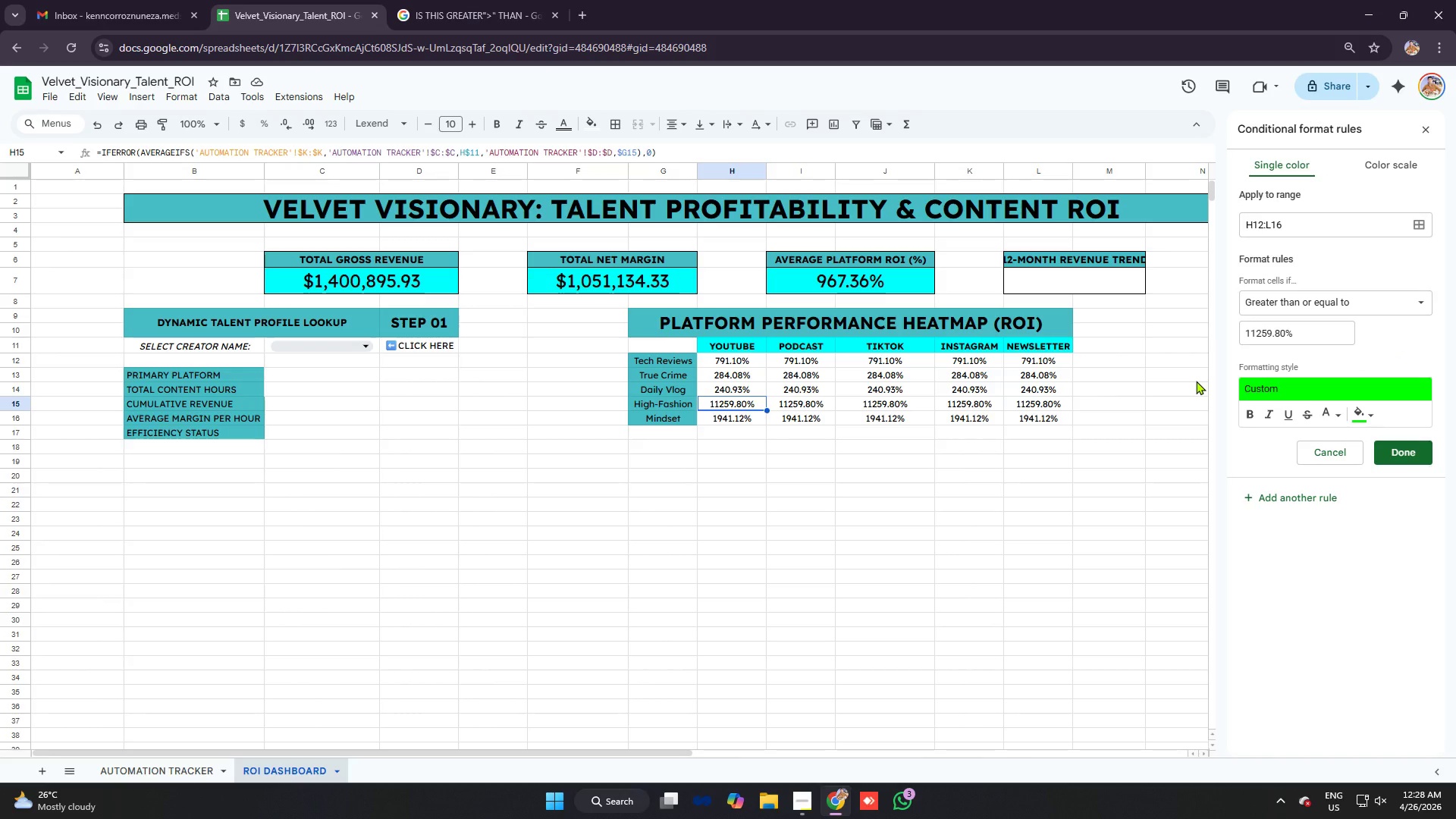 
left_click([737, 403])
 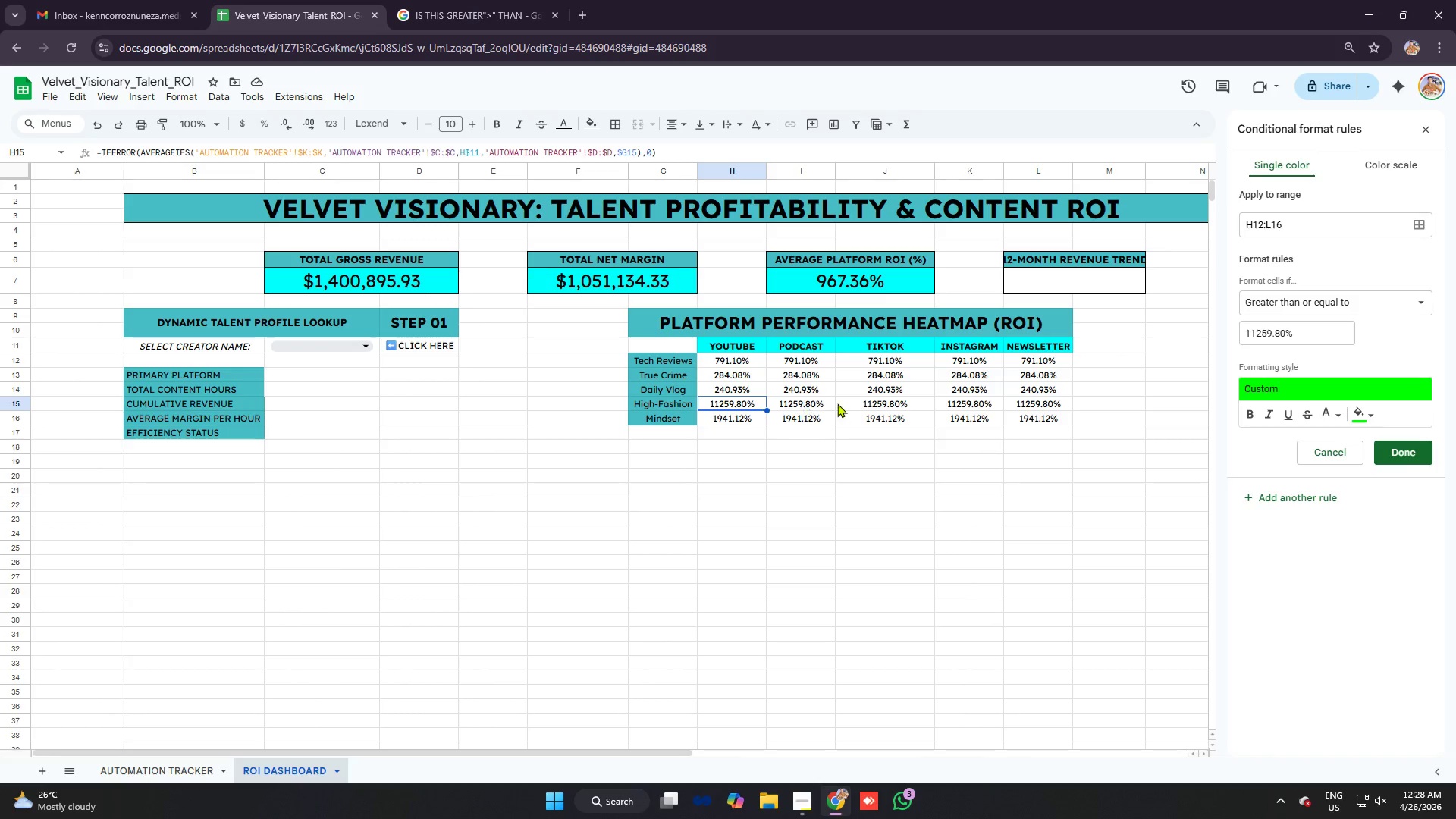 
left_click([837, 403])
 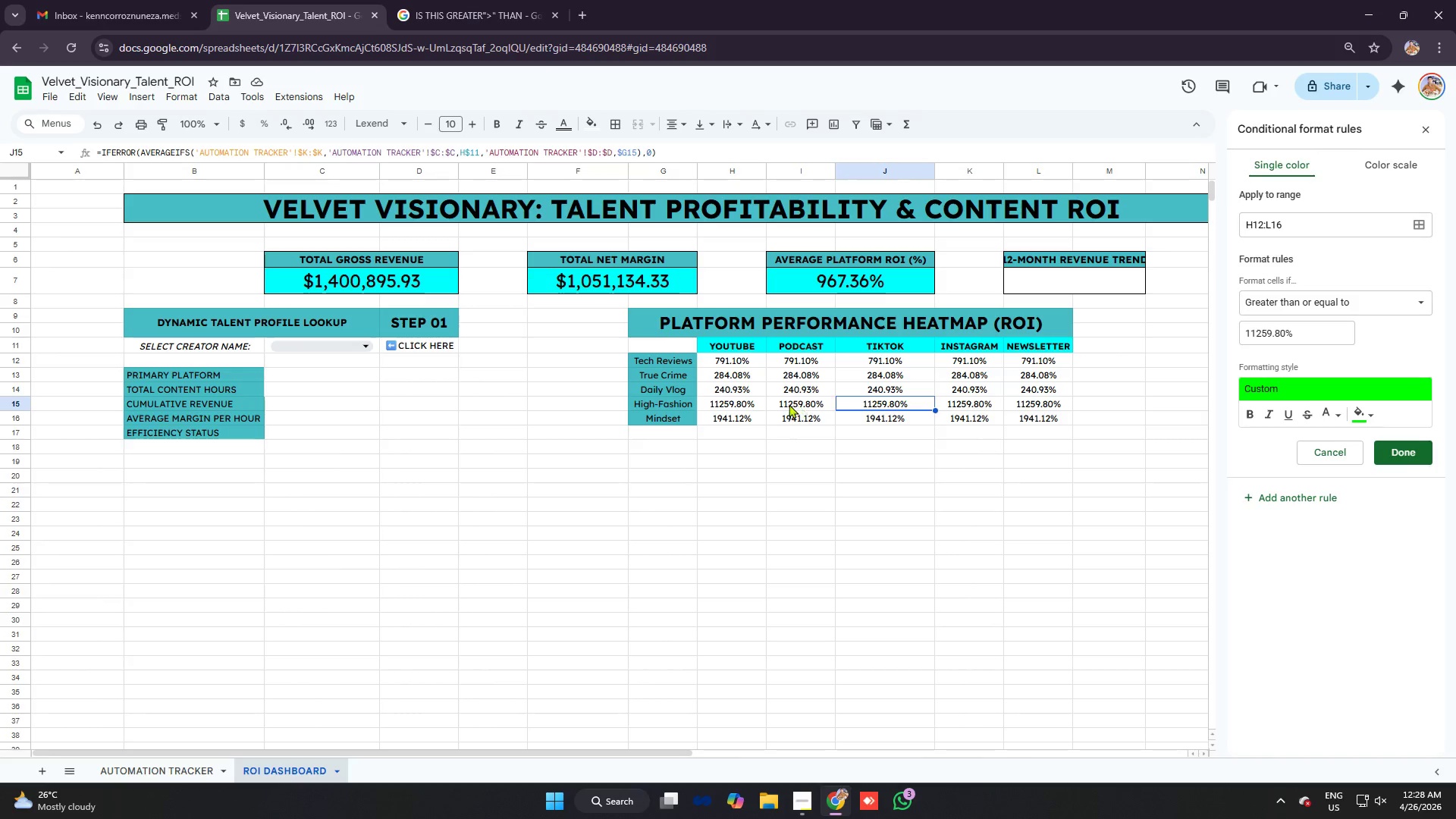 
left_click([789, 404])
 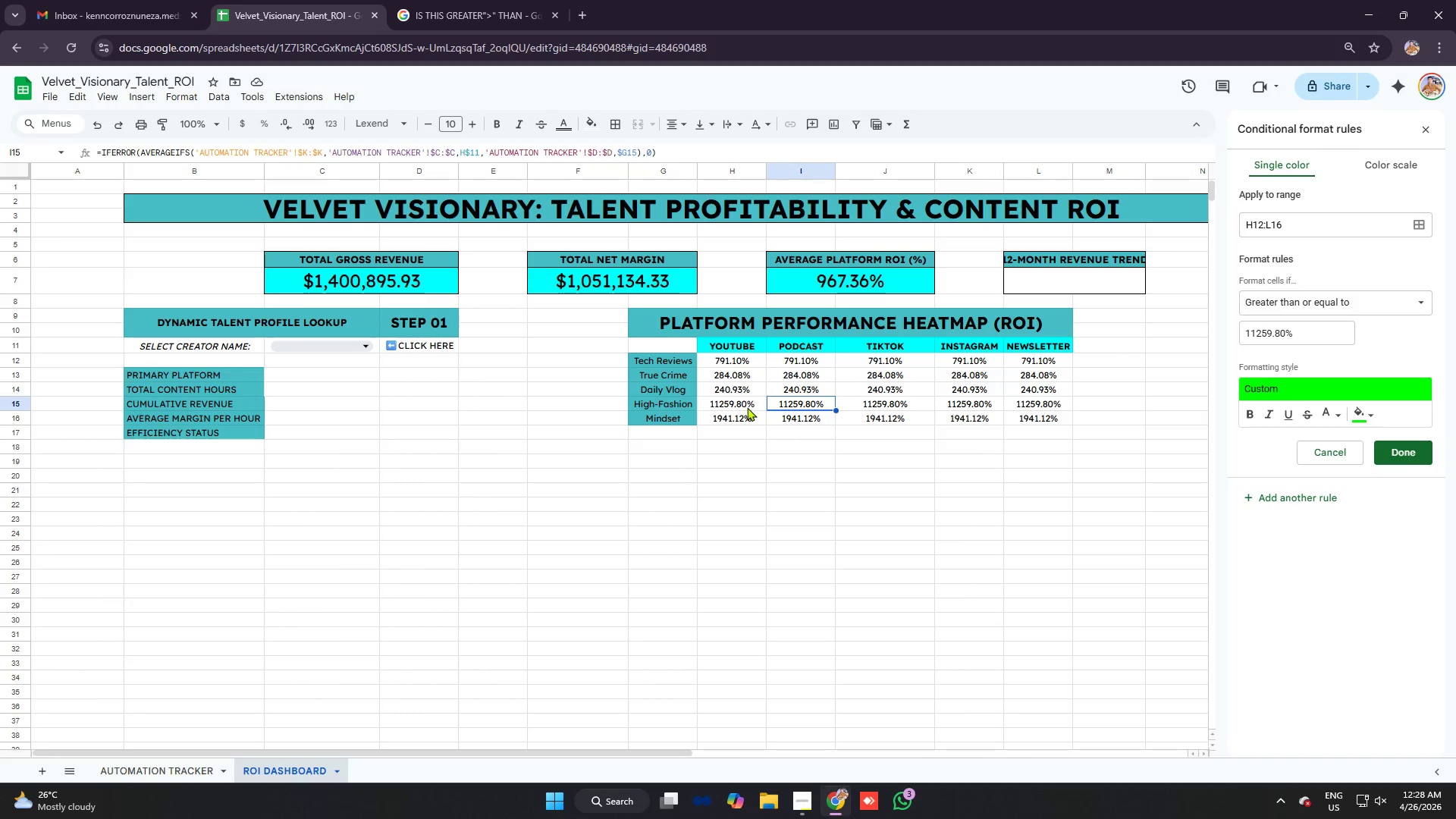 
left_click_drag(start_coordinate=[741, 406], to_coordinate=[990, 406])
 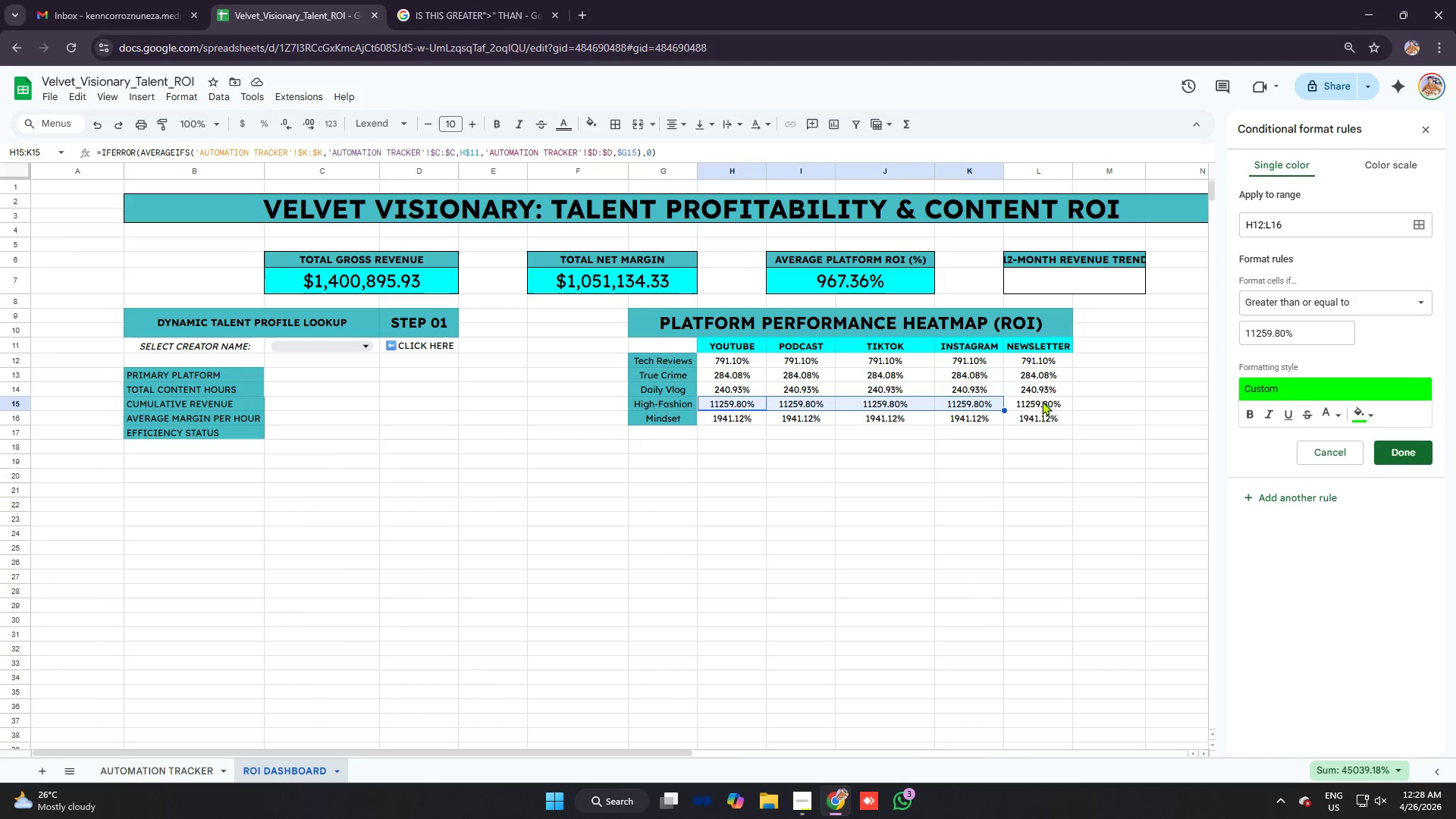 
left_click([1046, 401])
 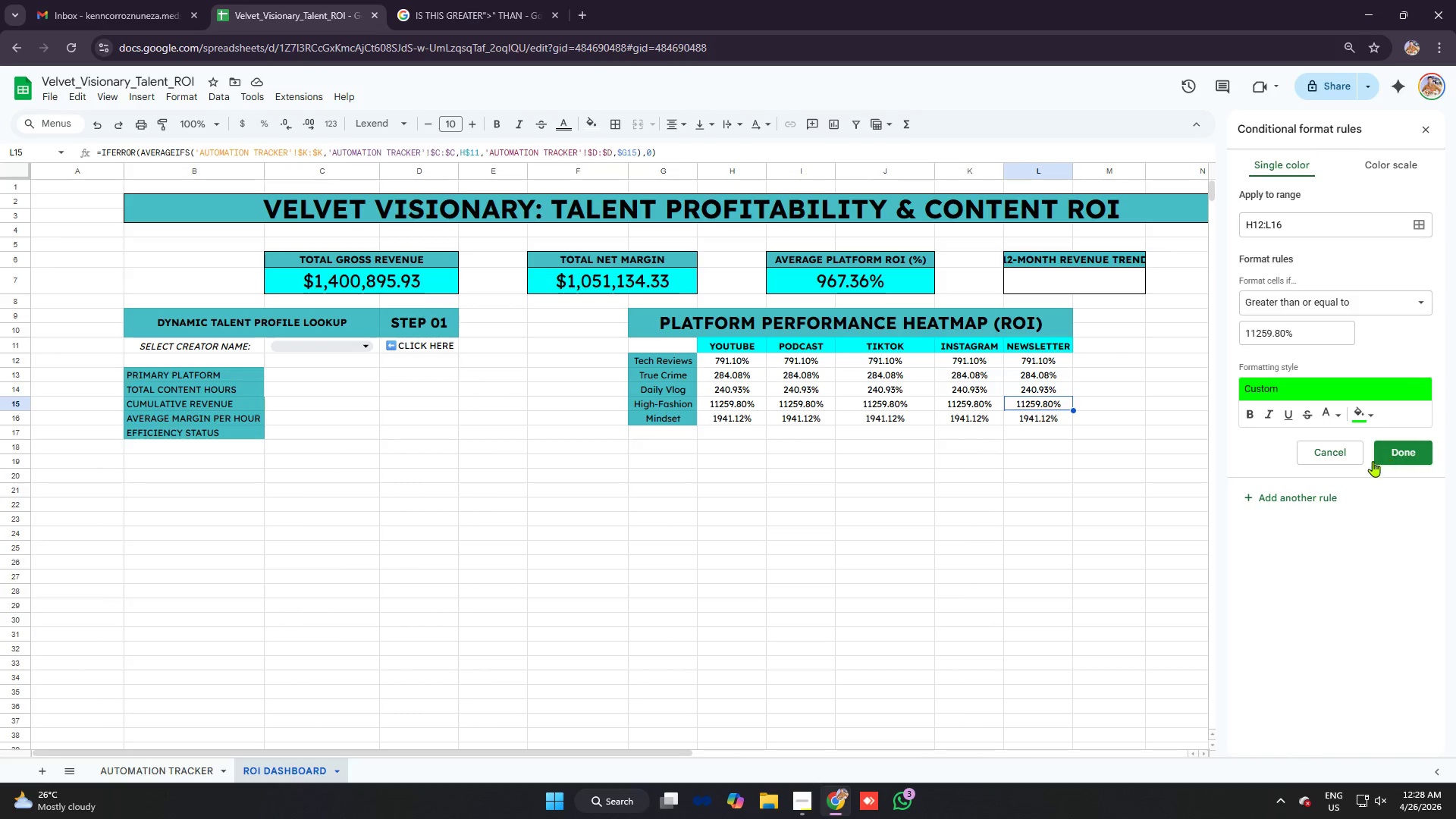 
left_click([1315, 457])
 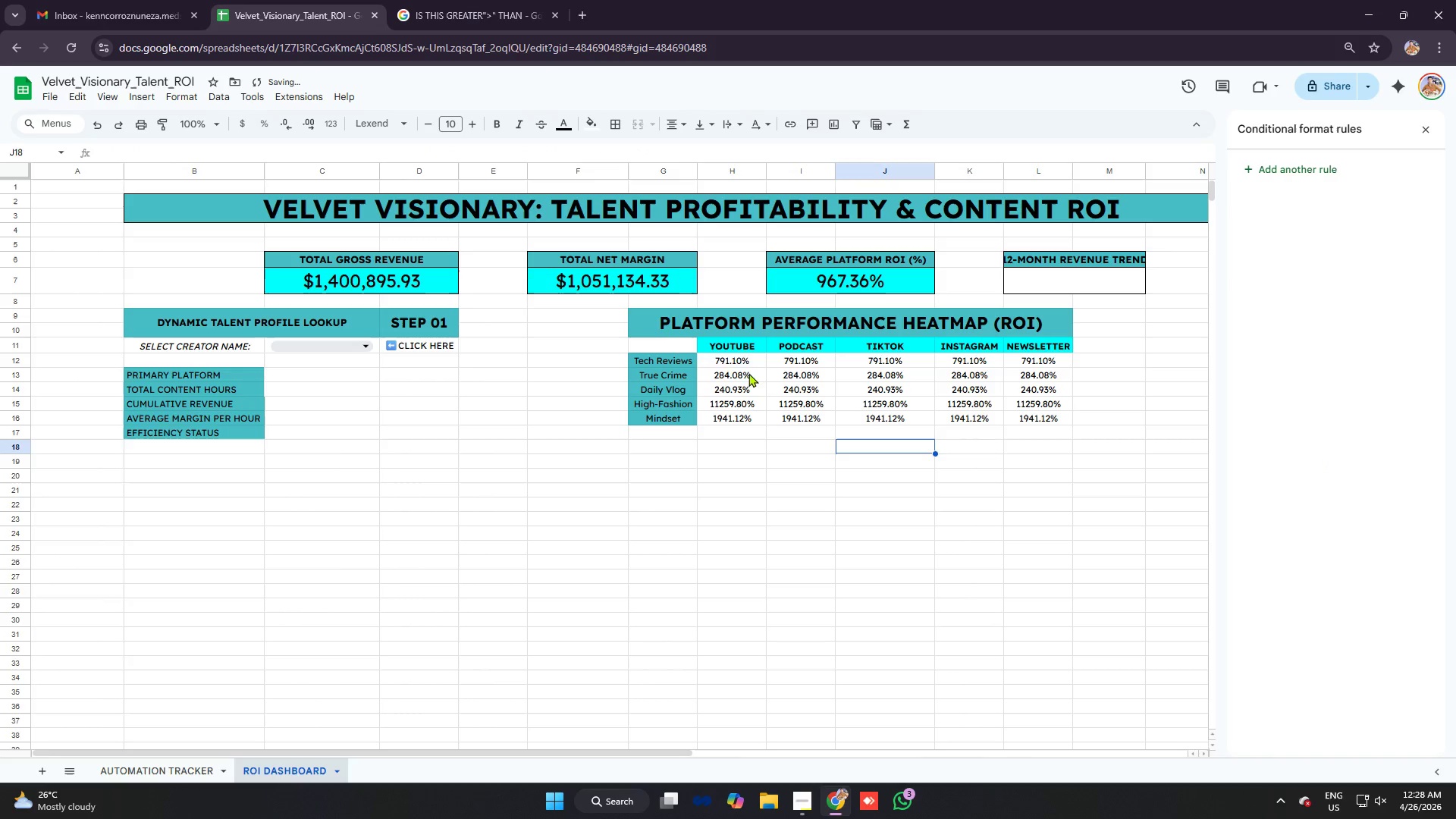 
left_click_drag(start_coordinate=[733, 363], to_coordinate=[745, 416])
 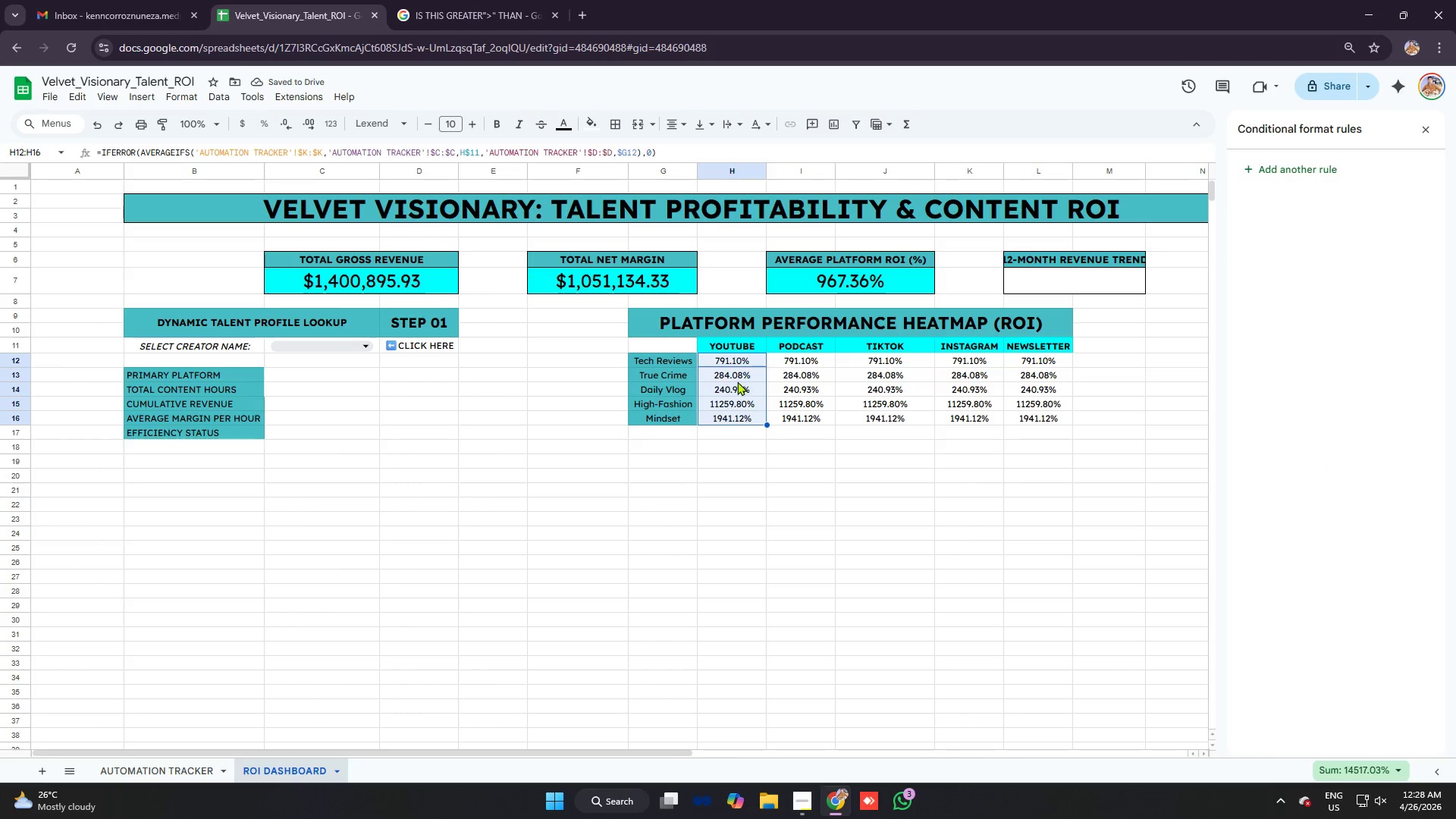 
right_click([737, 381])
 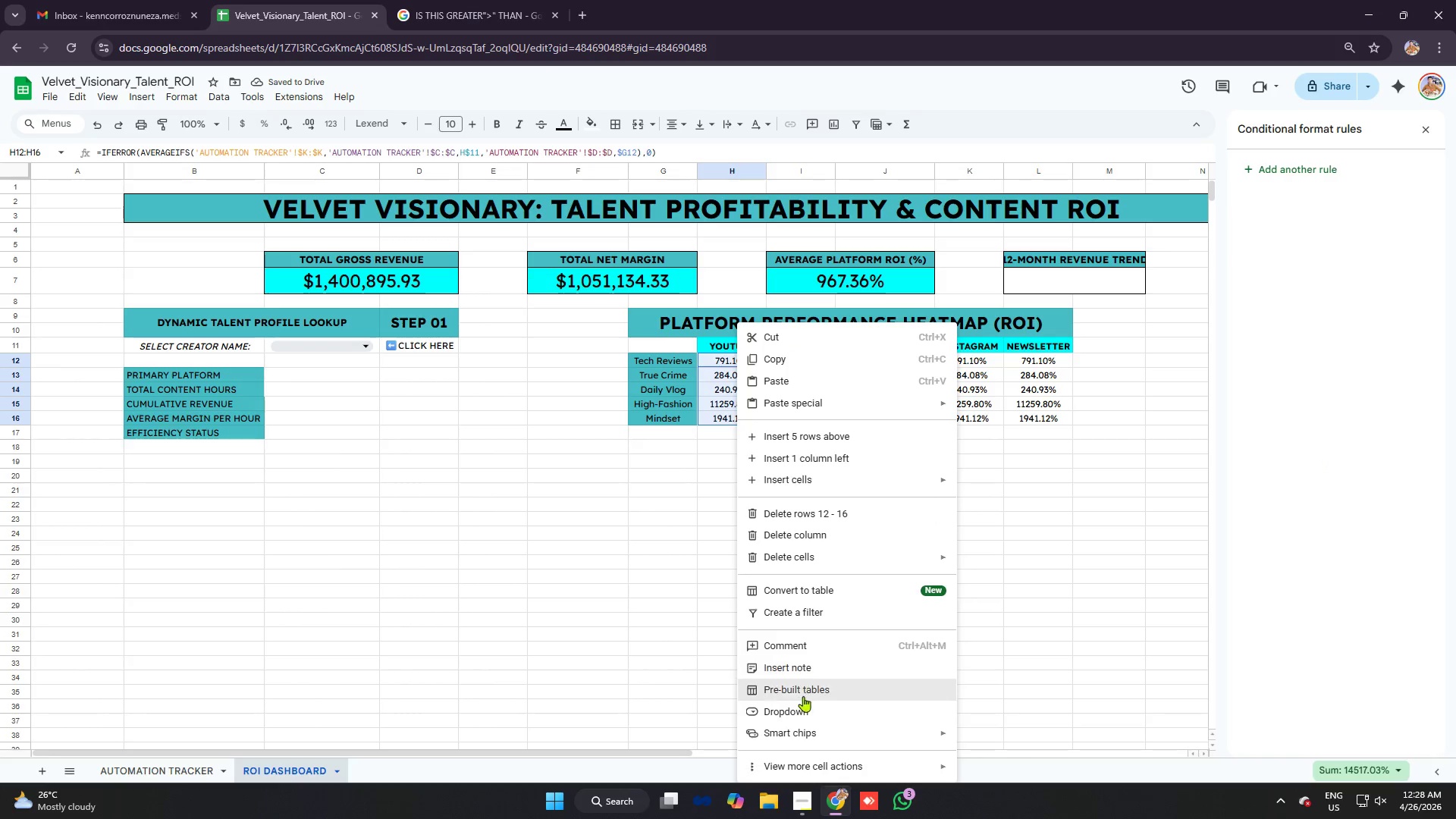 
left_click([805, 711])
 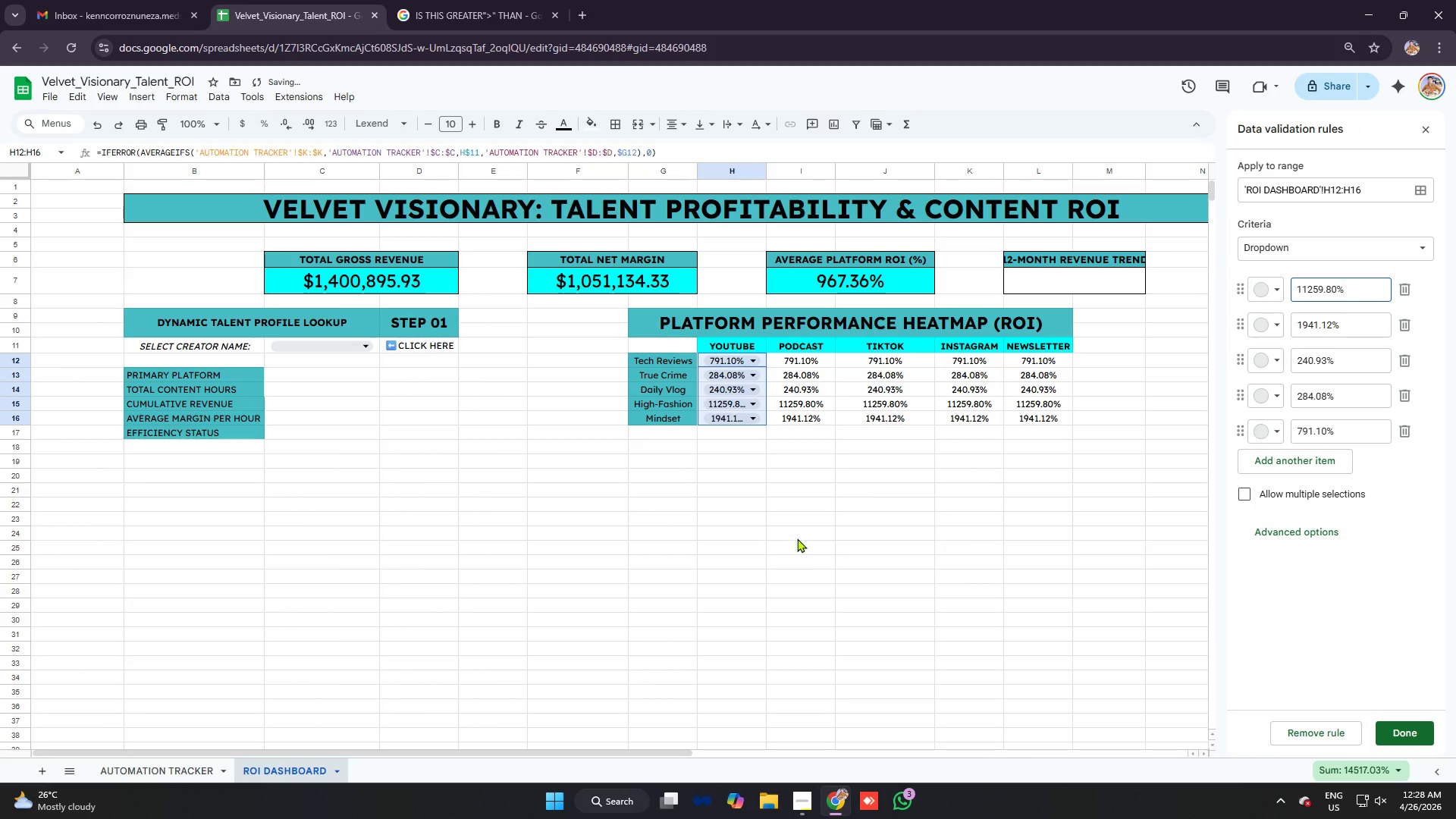 
key(Control+Z)
 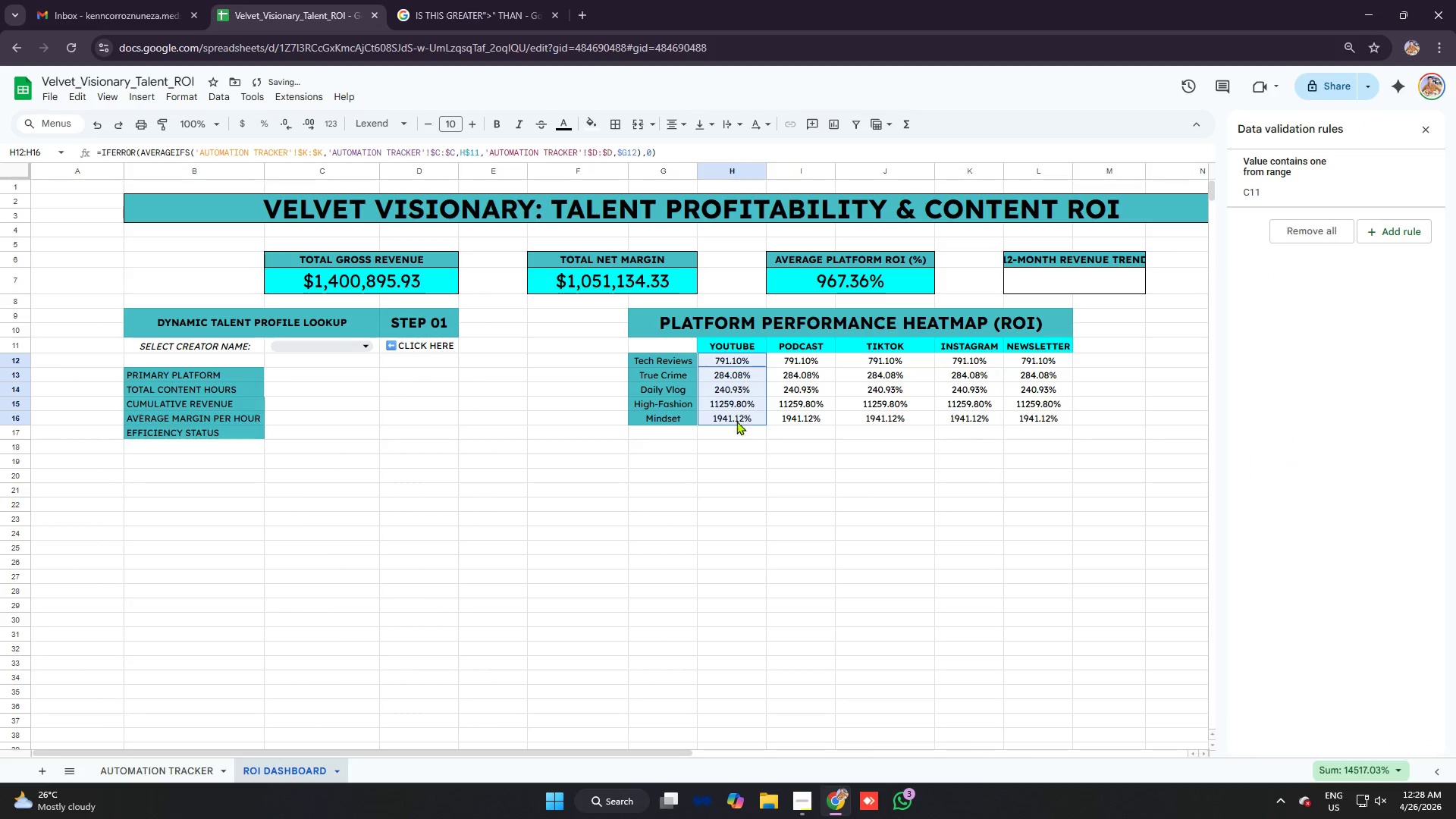 
right_click([724, 366])
 